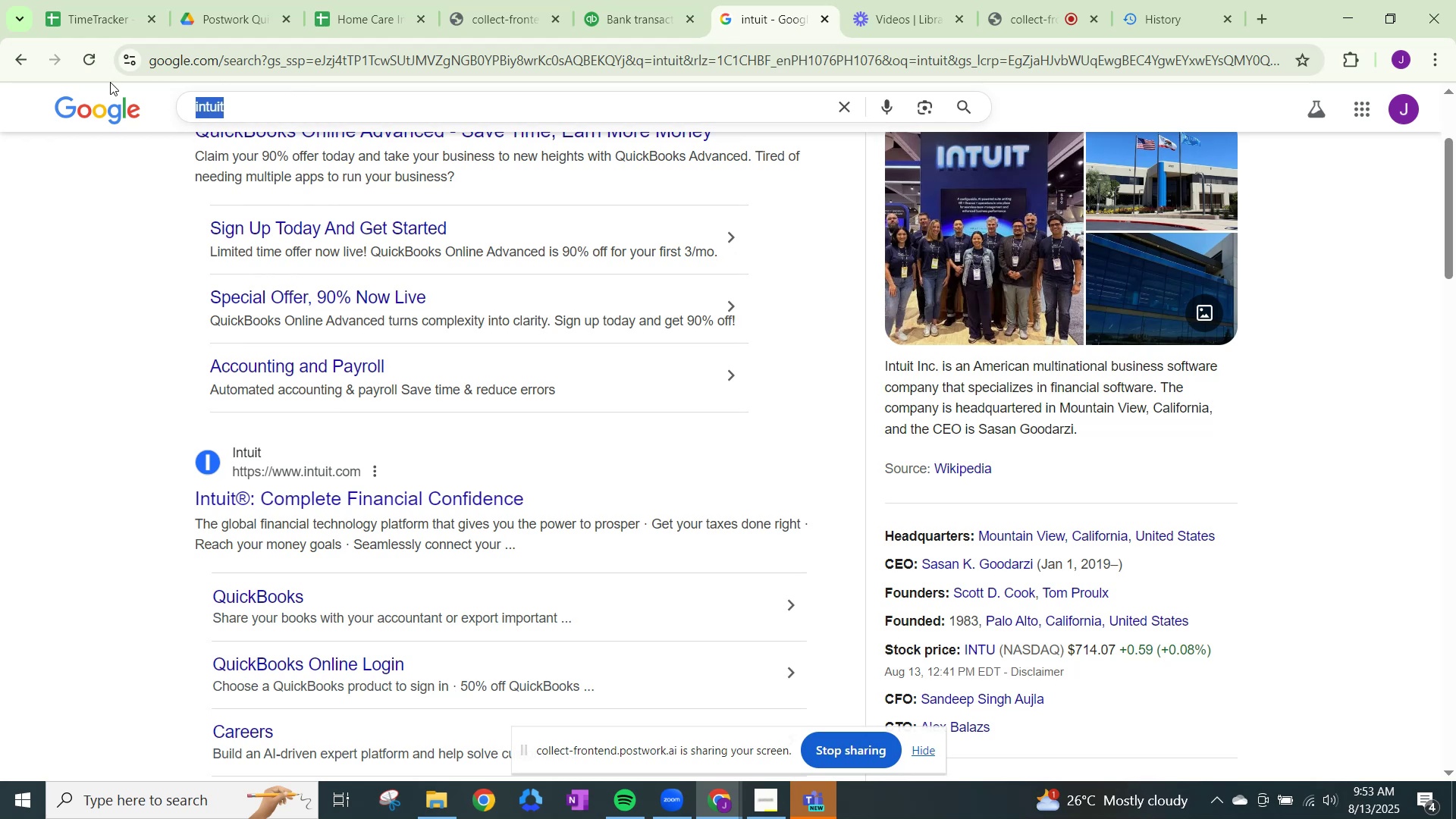 
type(kroger)
 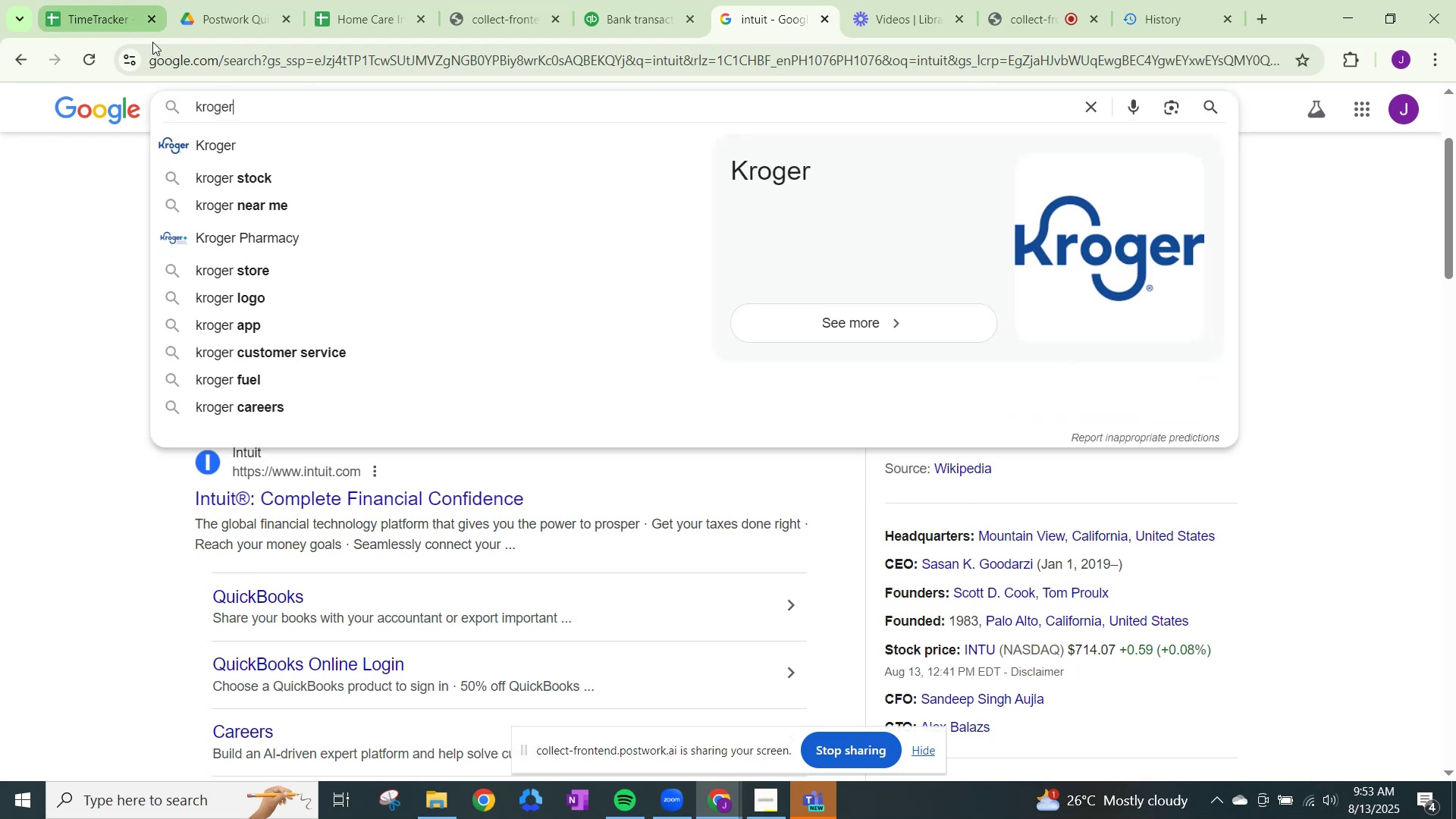 
left_click([192, 149])
 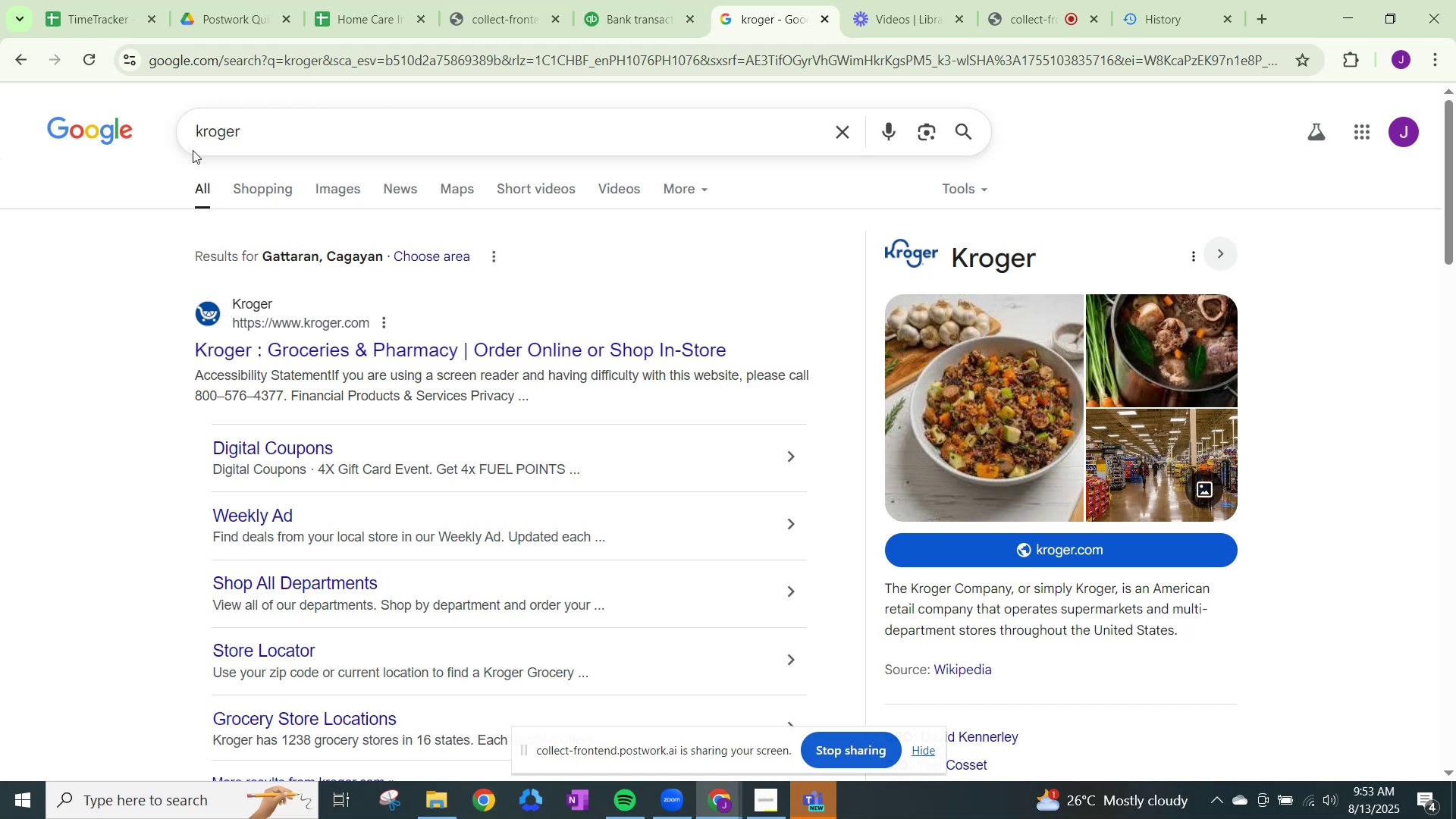 
wait(11.92)
 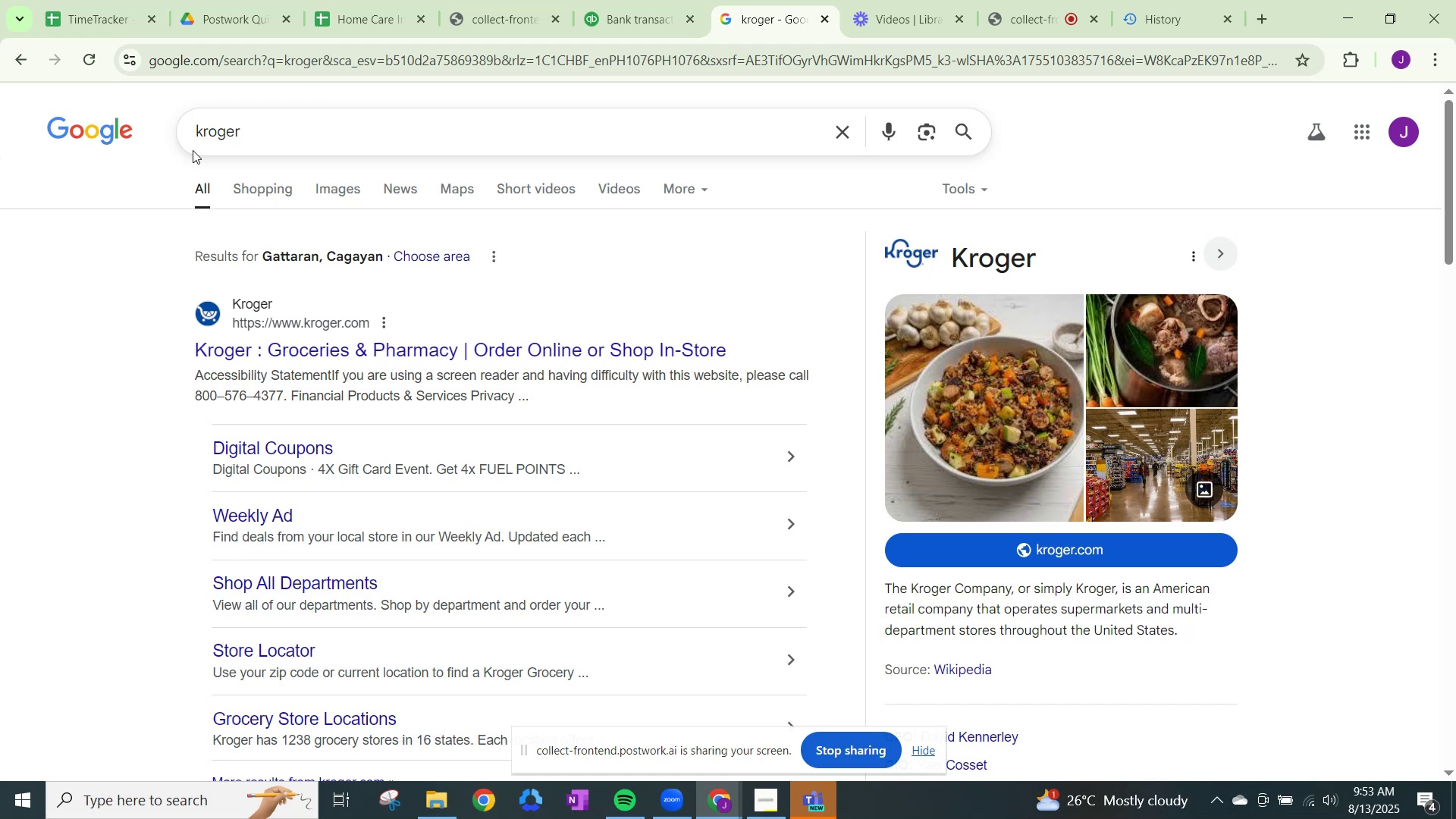 
mouse_move([972, 14])
 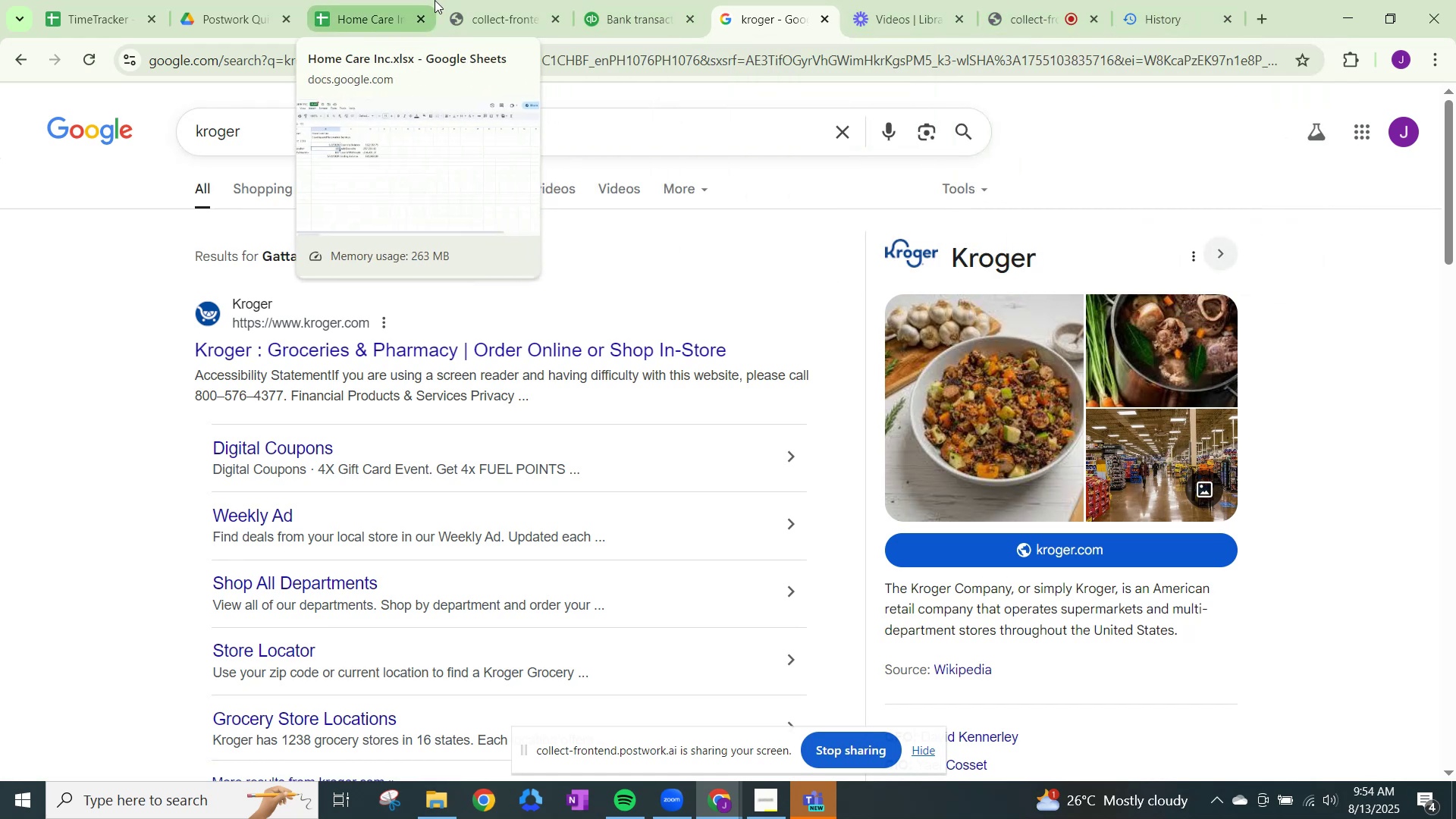 
left_click([607, 0])
 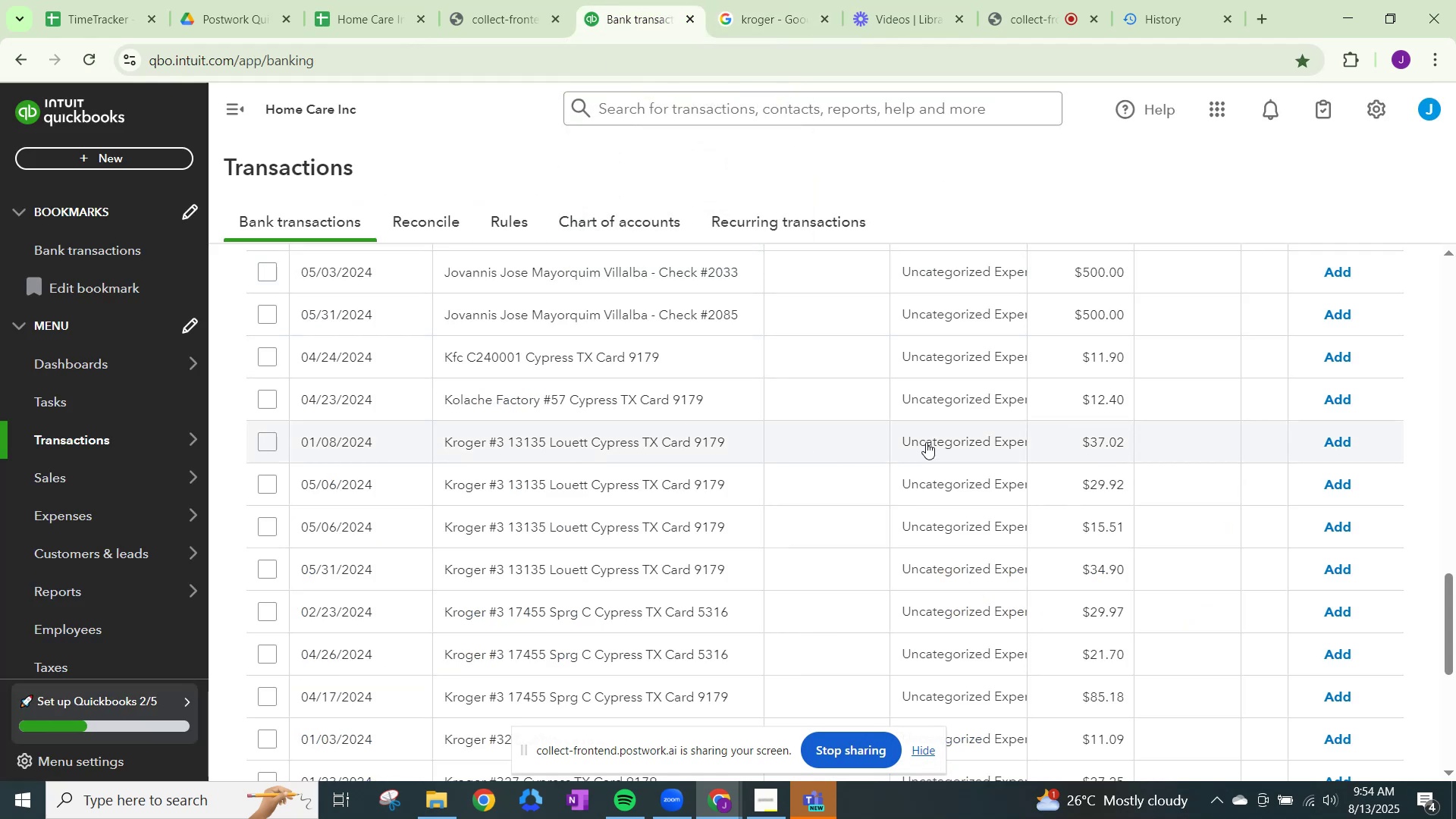 
left_click([929, 441])
 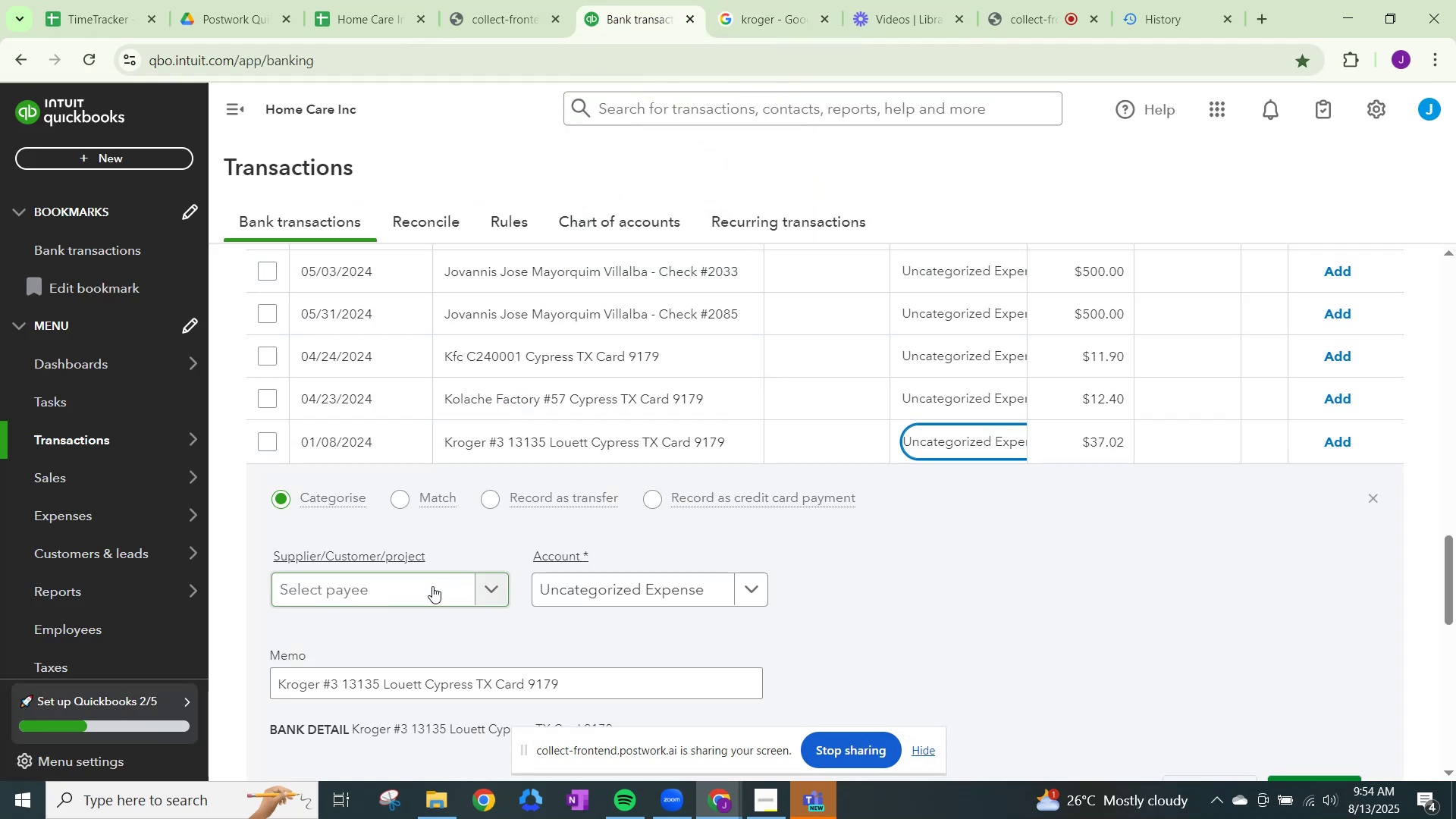 
left_click([432, 586])
 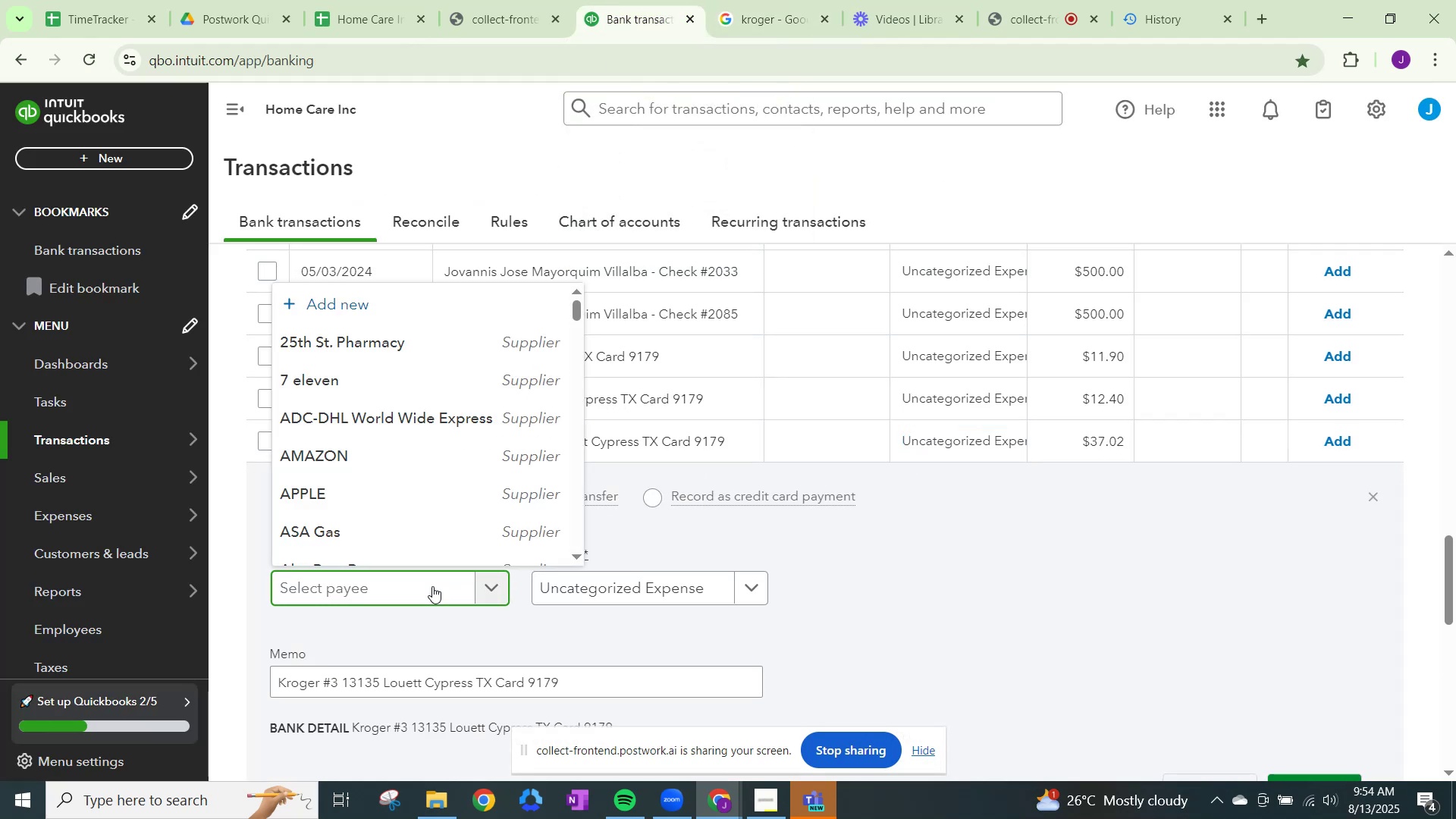 
type(Kroger)
 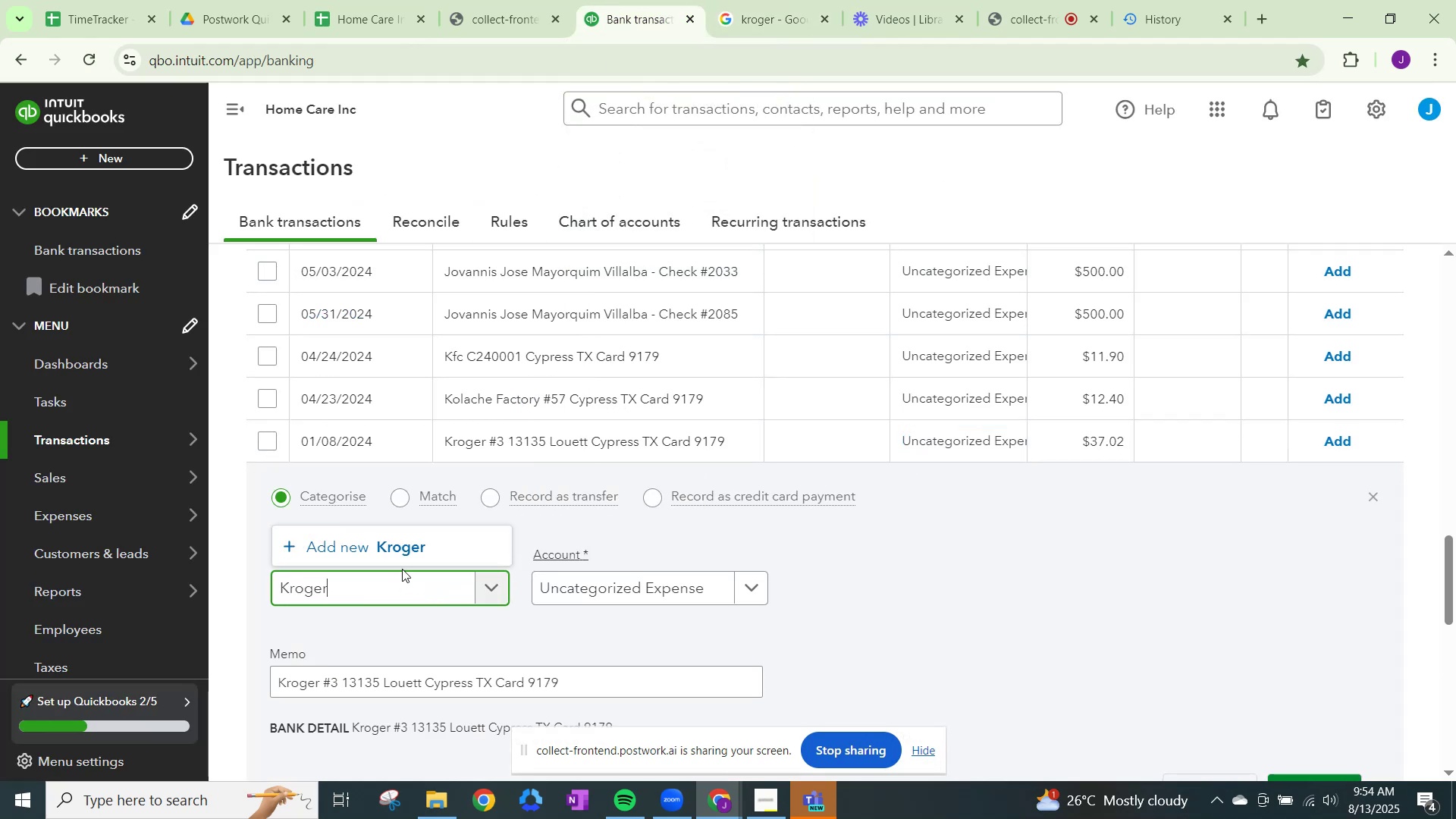 
left_click([403, 547])
 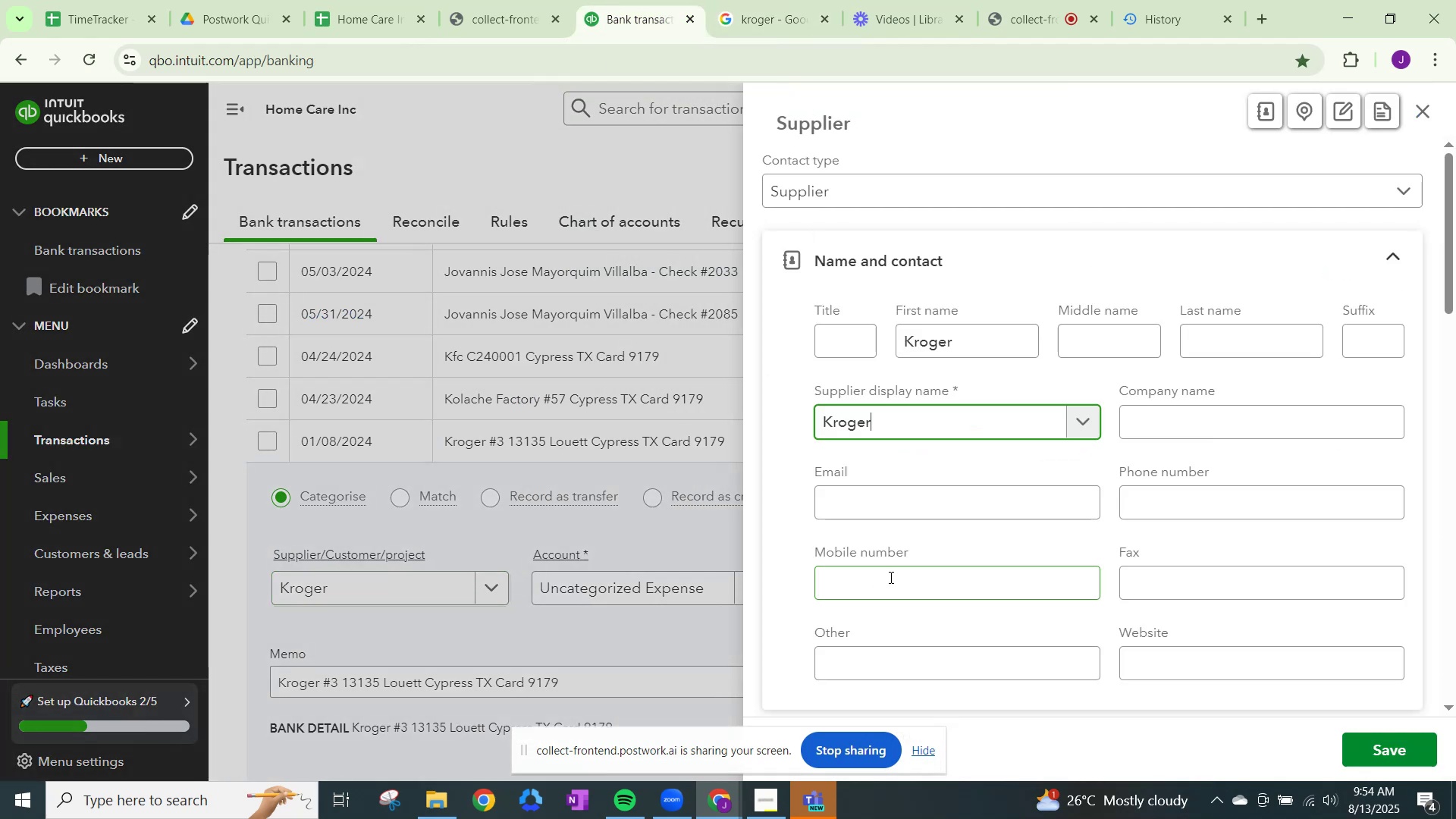 
scroll: coordinate [1048, 534], scroll_direction: down, amount: 16.0
 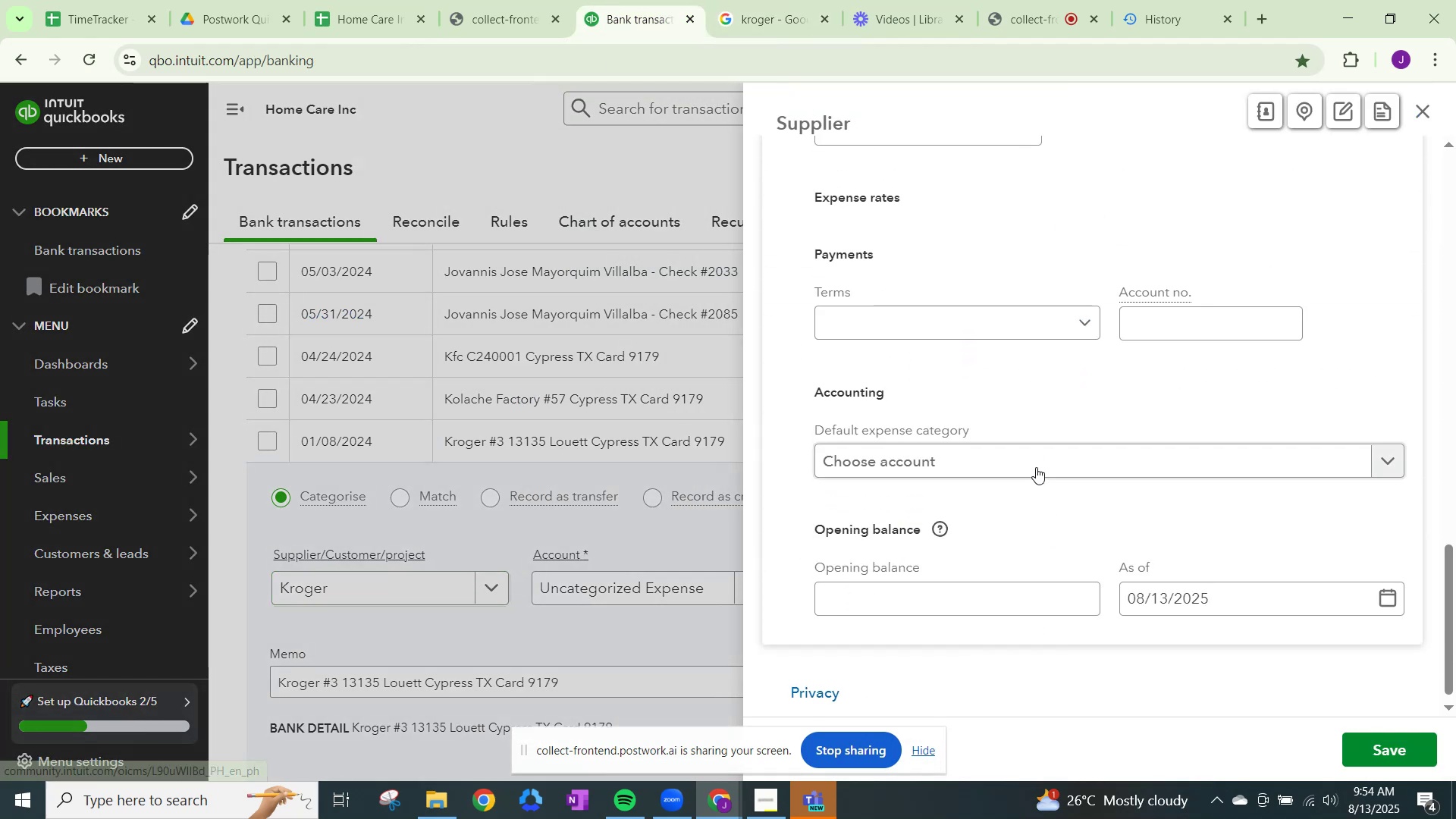 
left_click([1036, 466])
 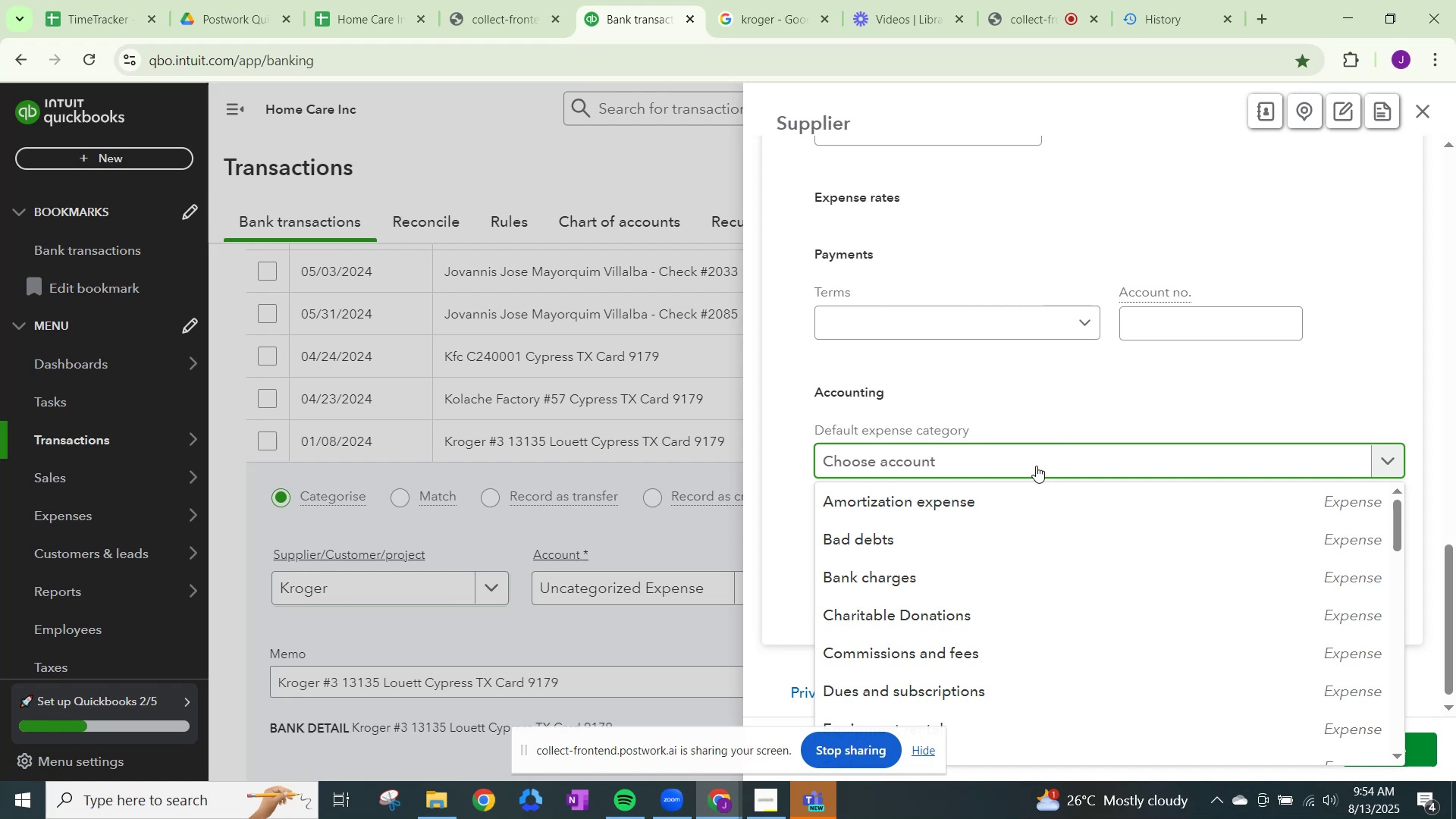 
type(Supplies)
 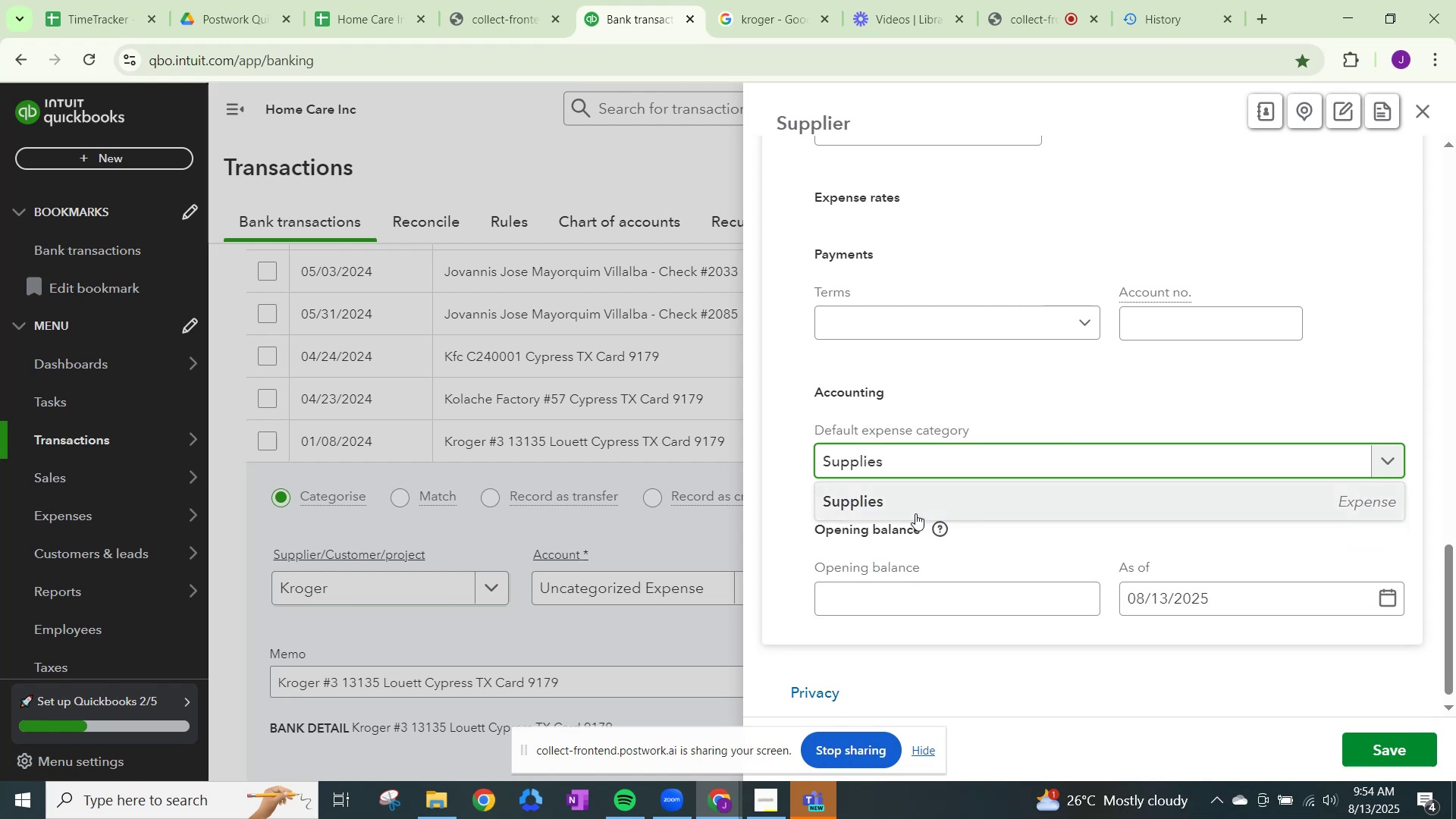 
left_click([912, 516])
 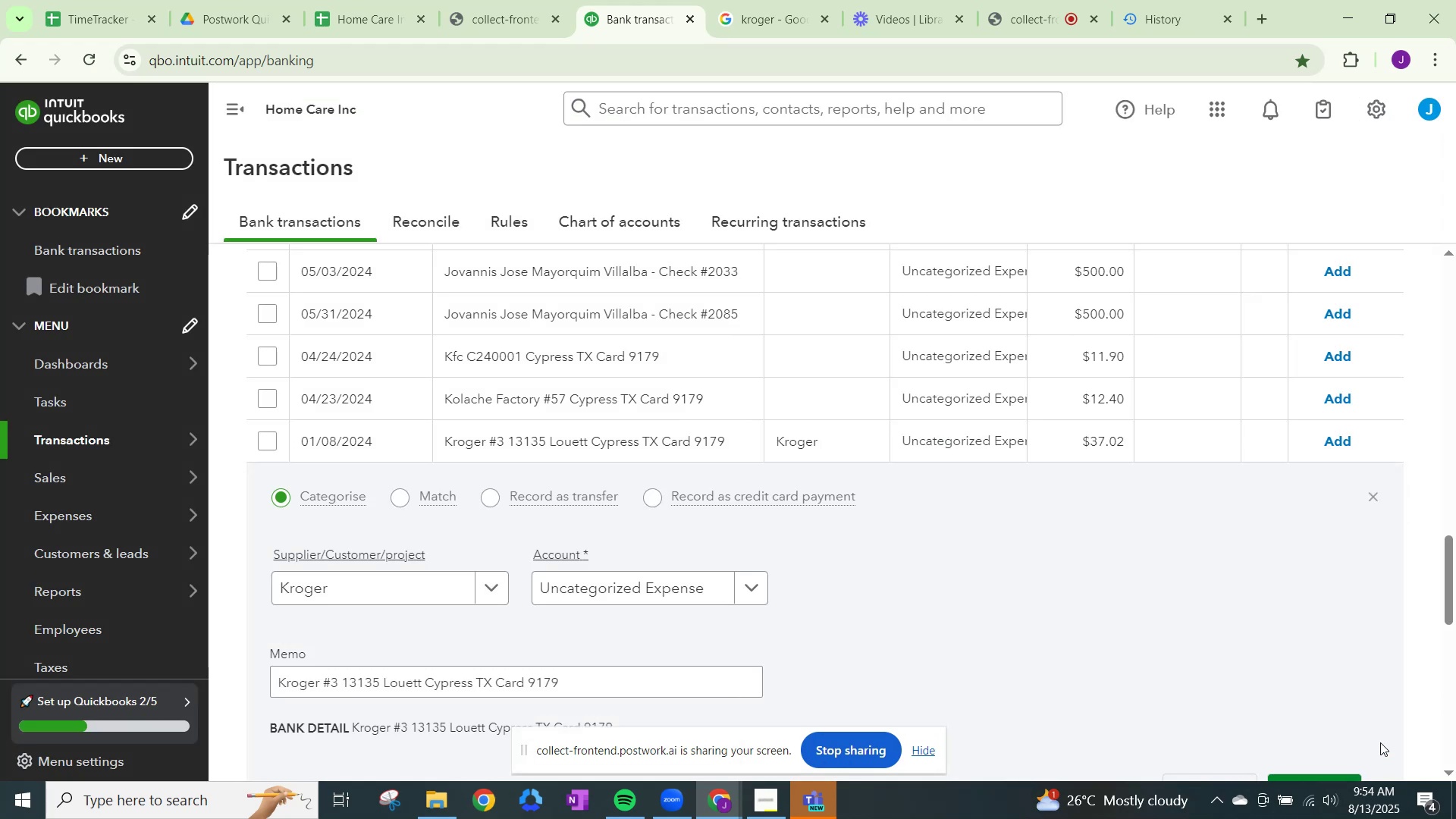 
scroll: coordinate [697, 620], scroll_direction: down, amount: 1.0
 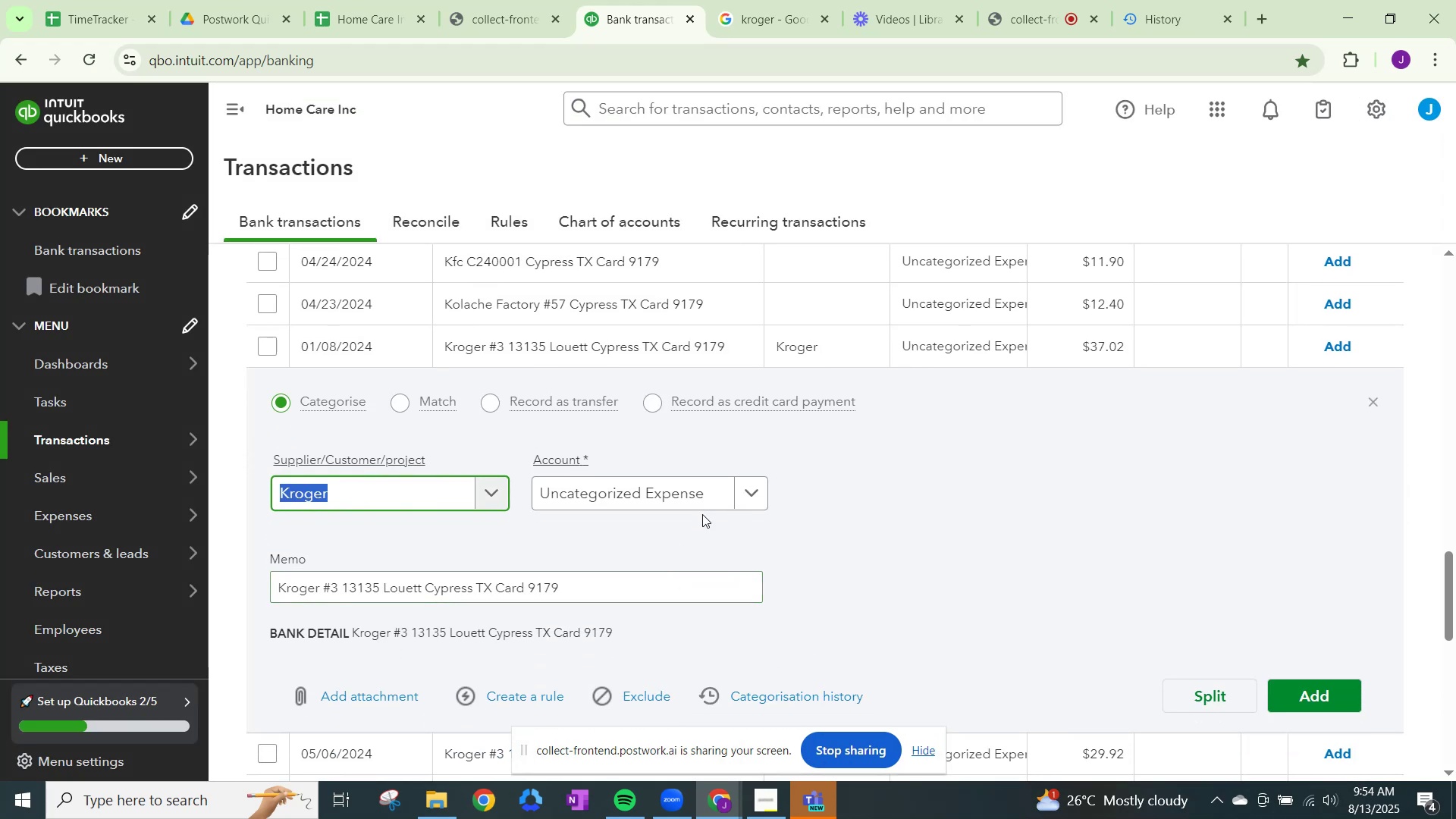 
mouse_move([715, 515])
 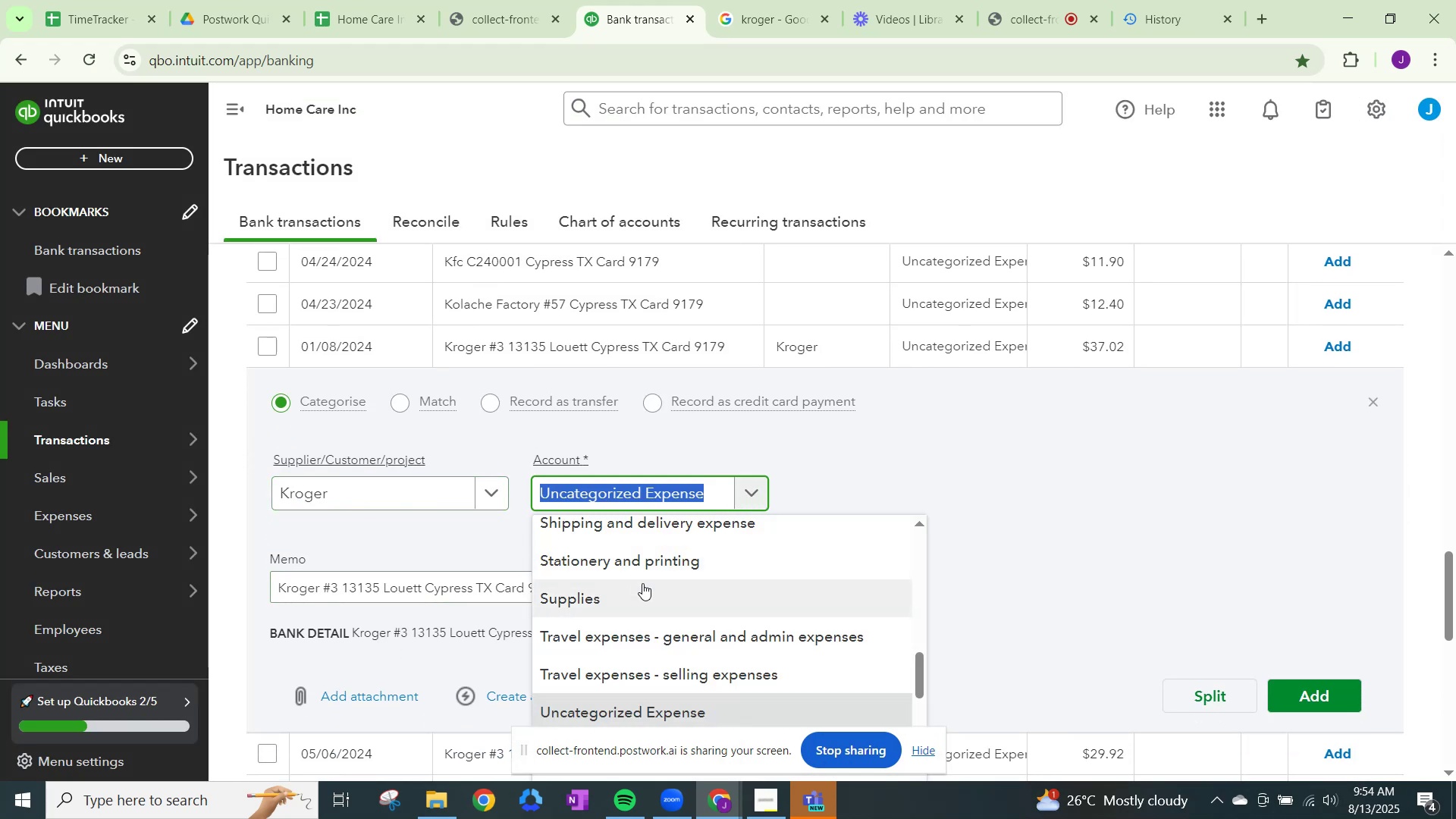 
left_click([642, 583])
 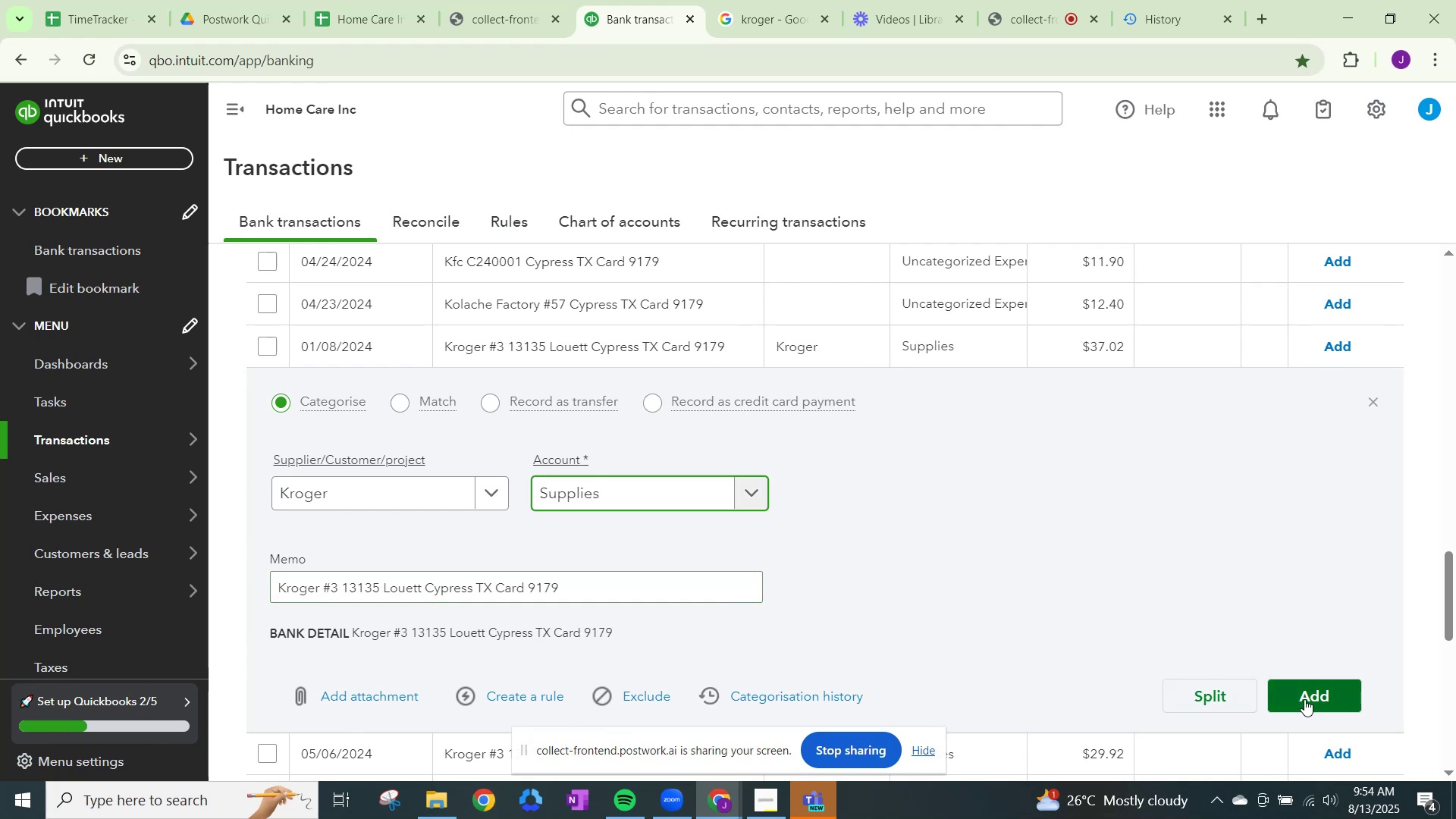 
left_click([1304, 699])
 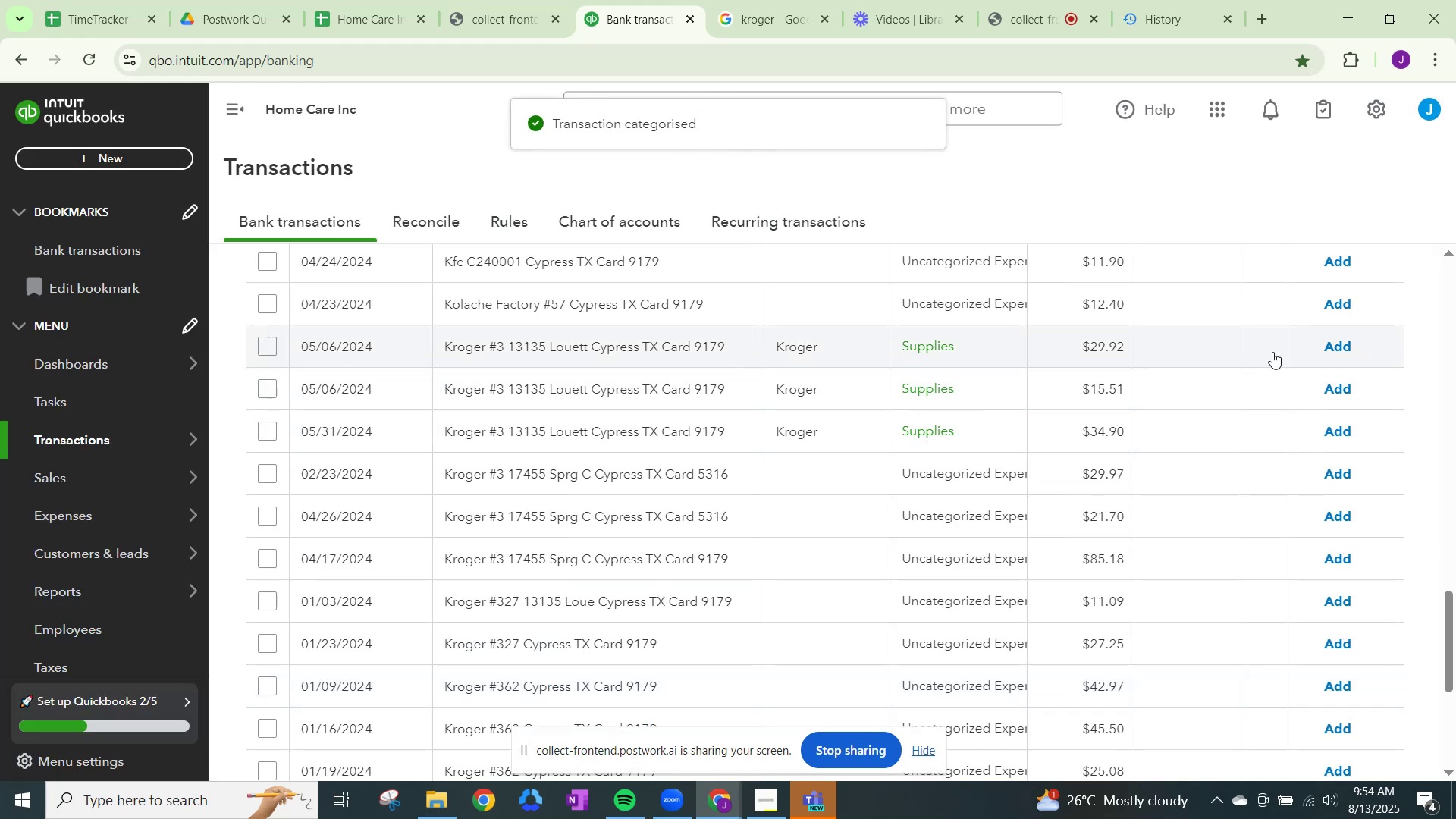 
left_click([1335, 350])
 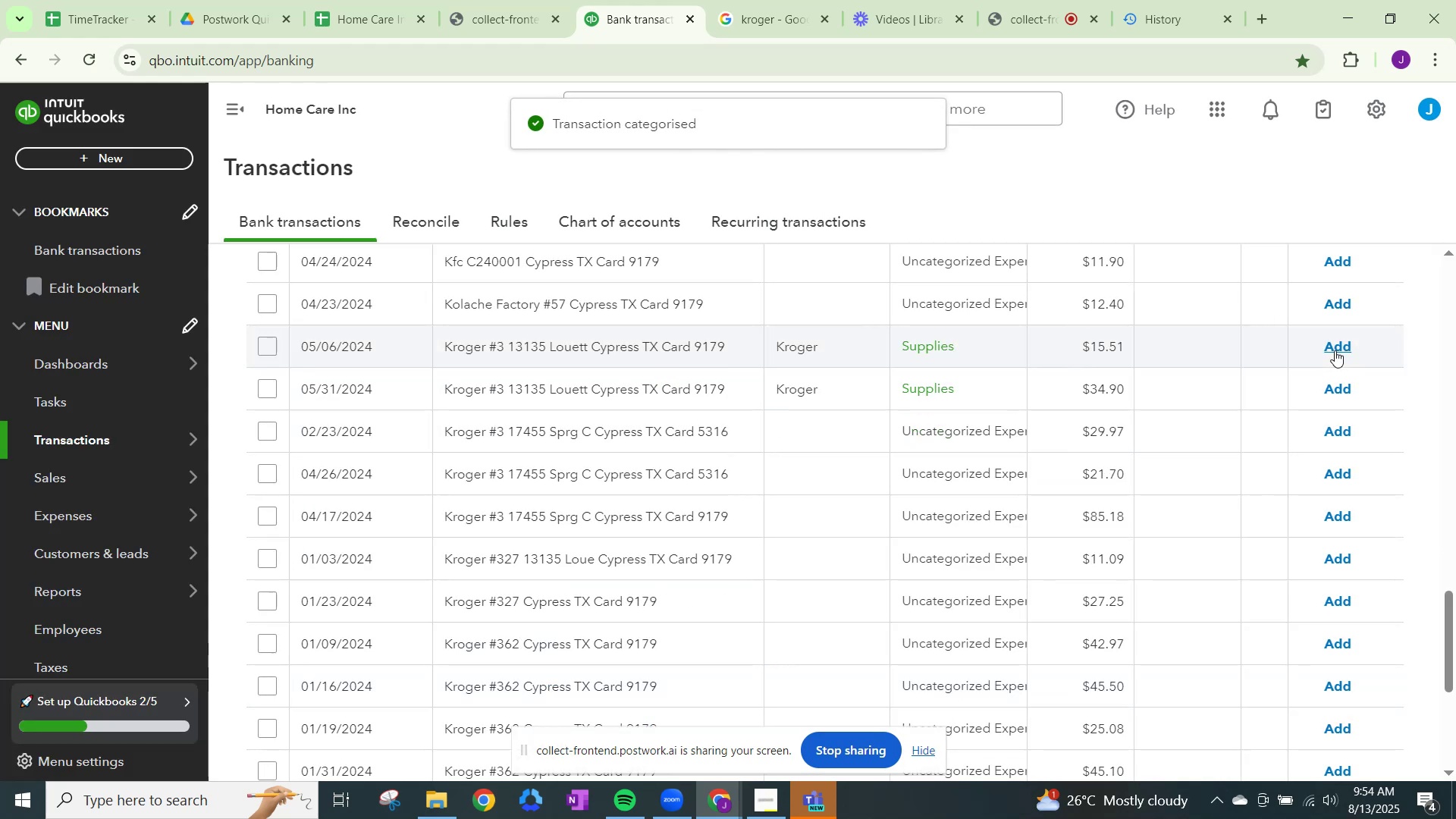 
left_click([1335, 350])
 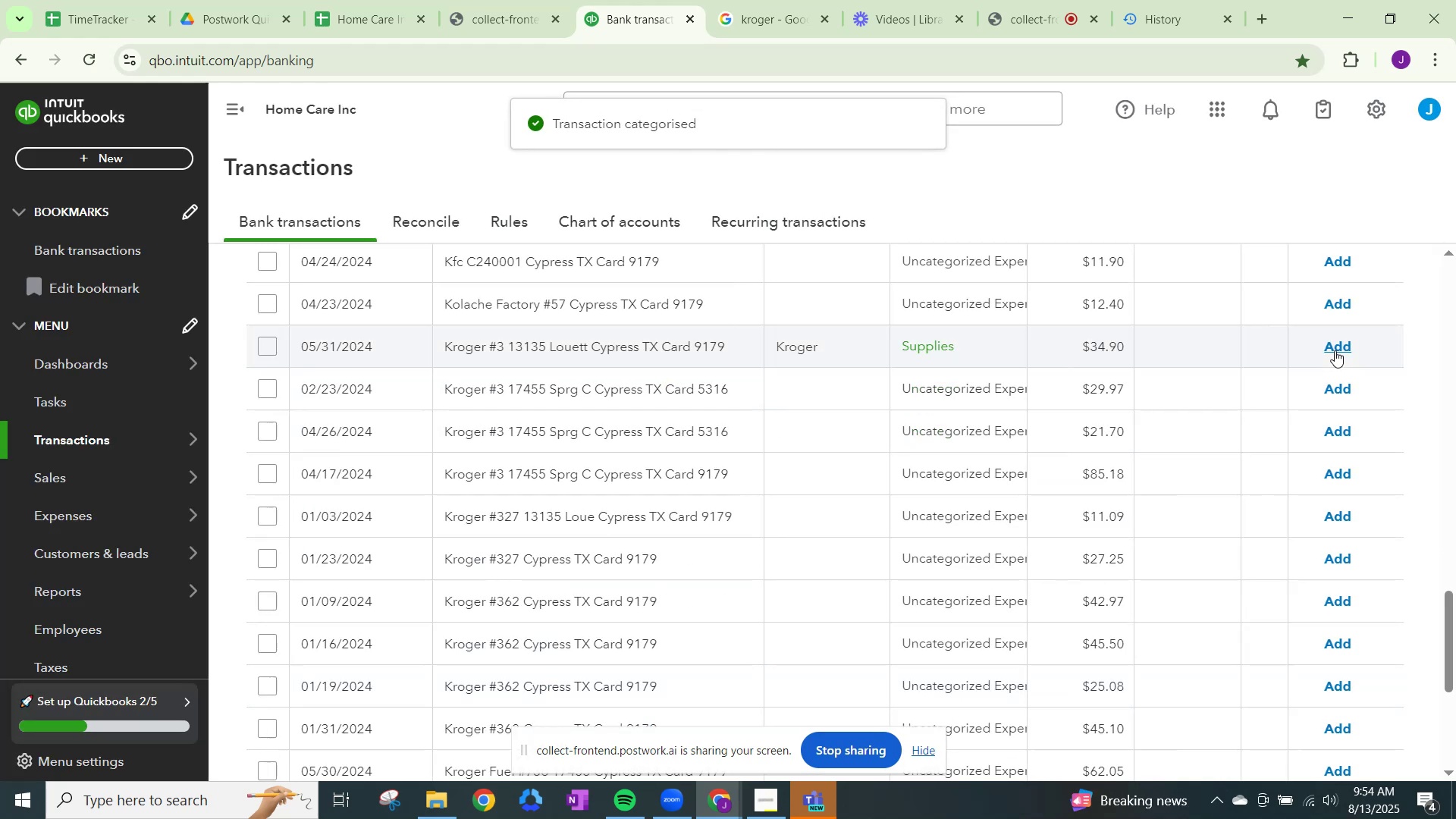 
left_click([1335, 350])
 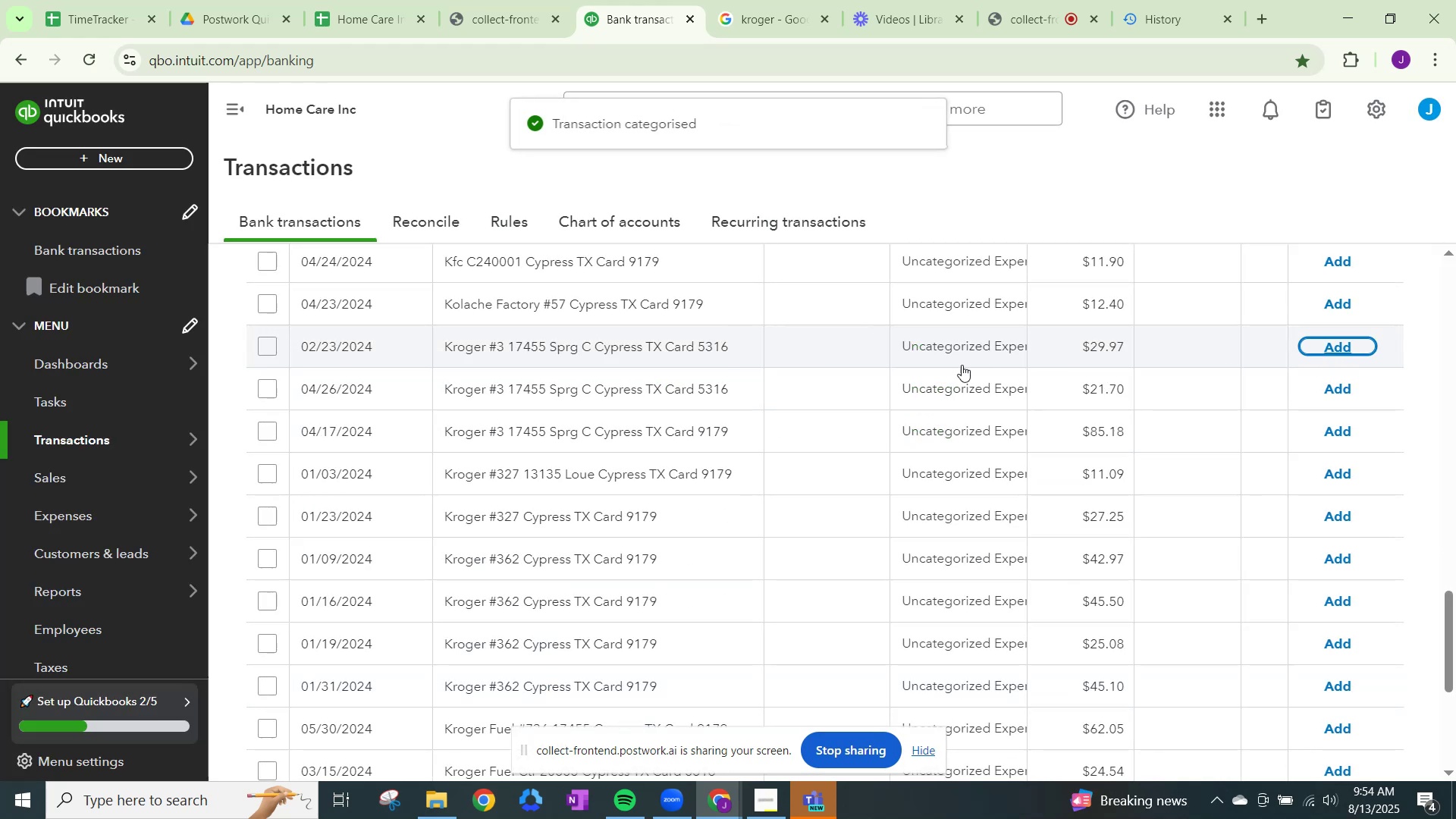 
left_click([949, 343])
 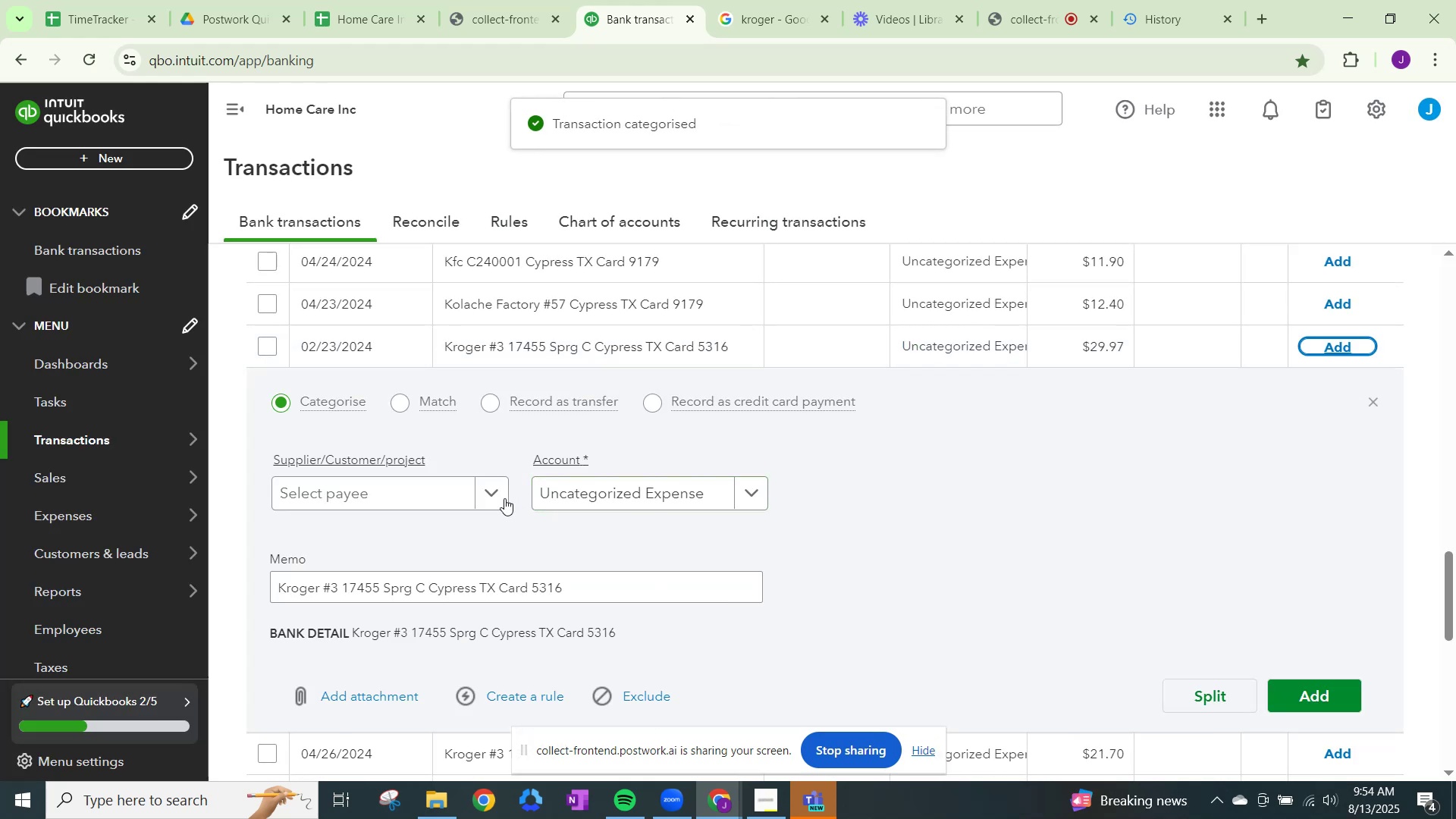 
left_click([482, 497])
 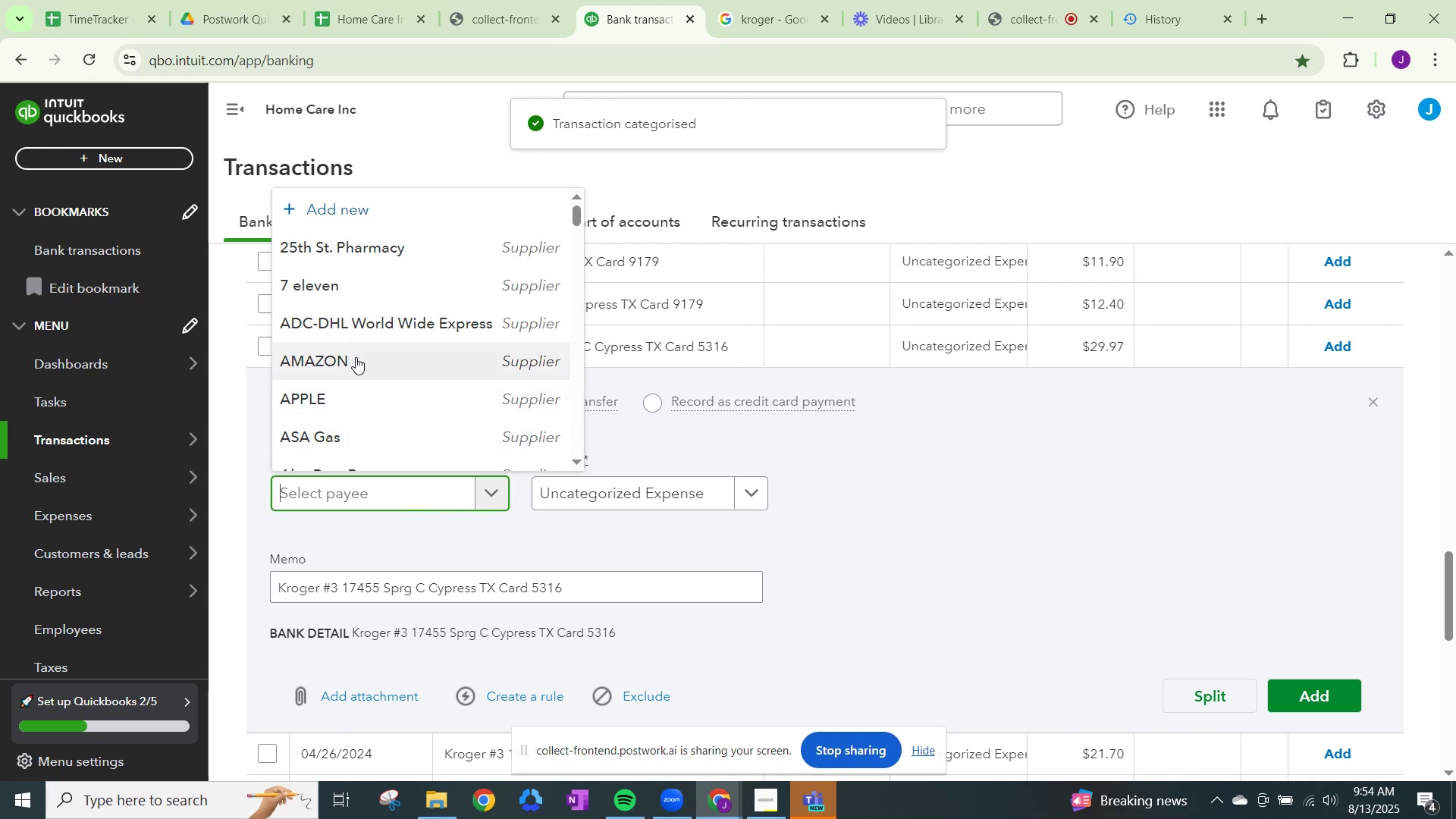 
type(kro)
 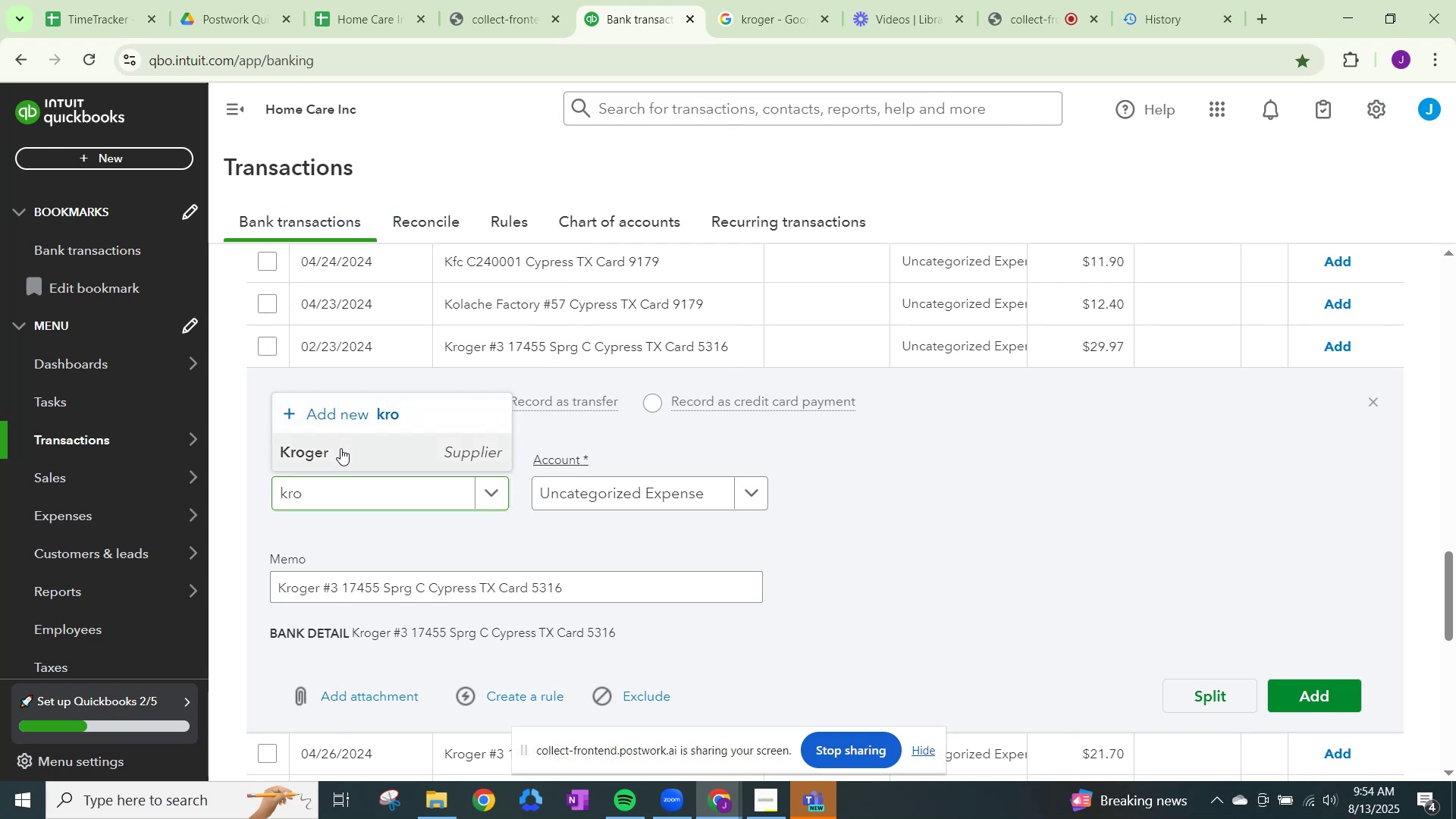 
left_click([633, 492])
 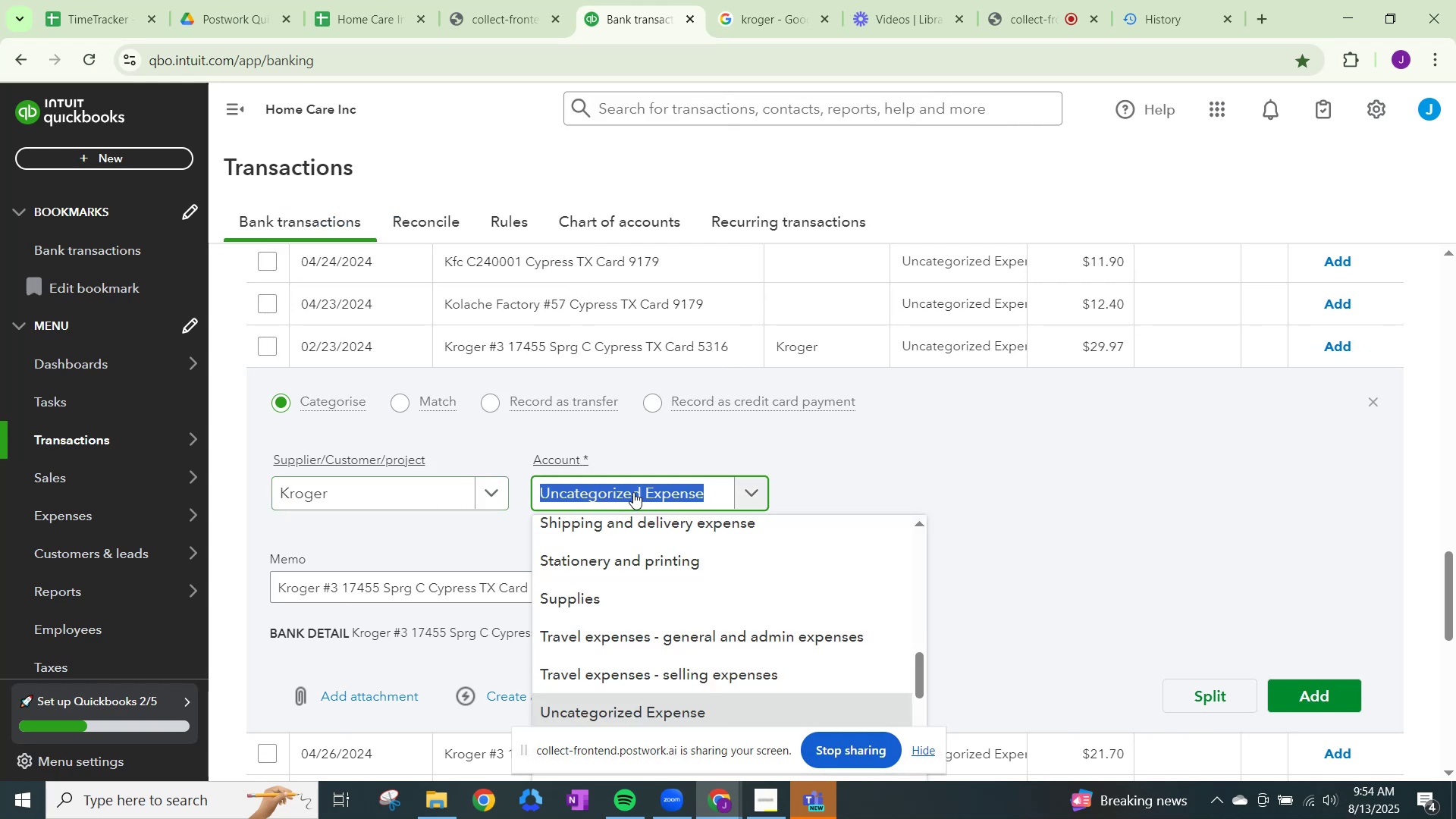 
key(Control+ControlLeft)
 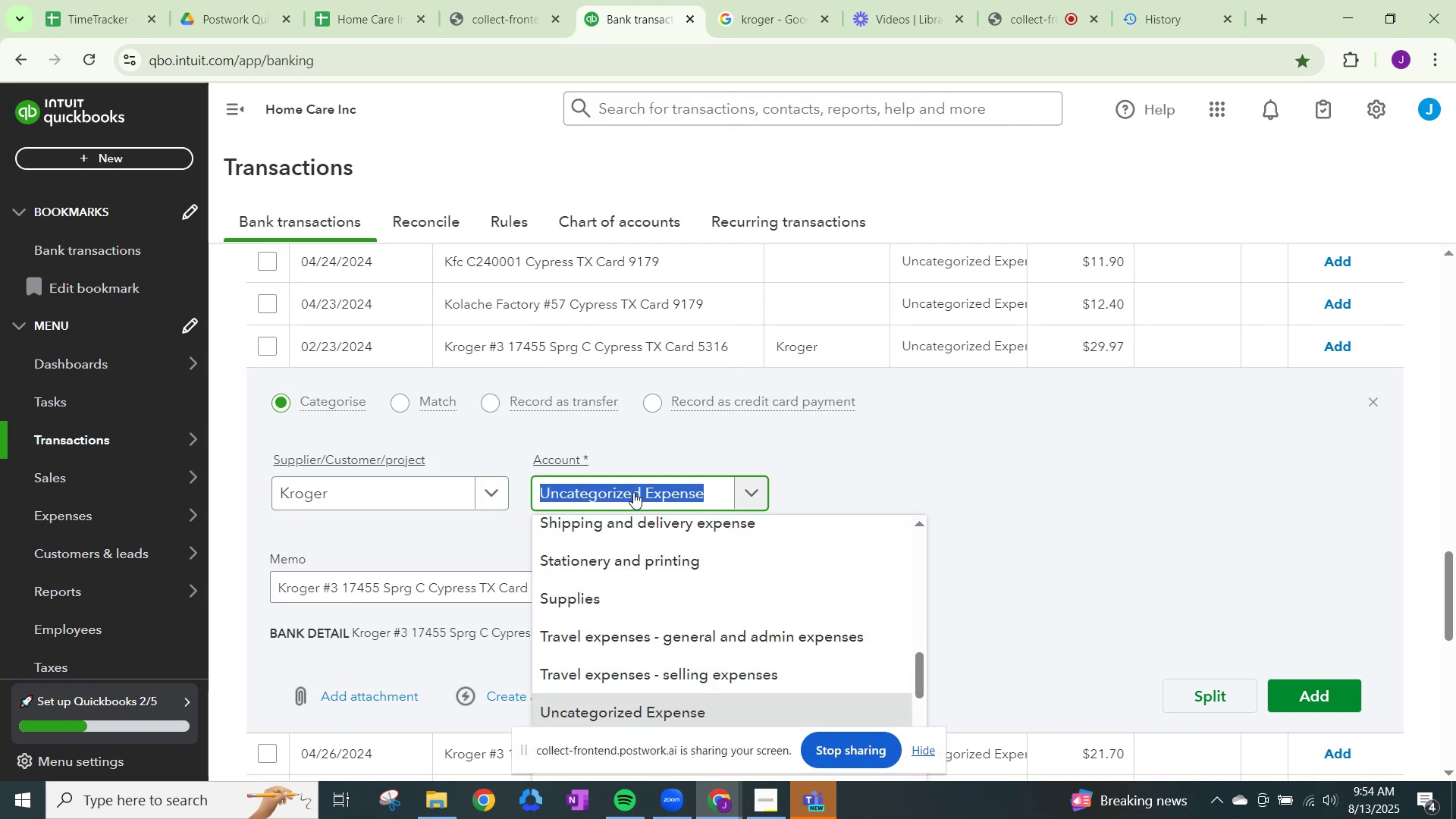 
key(Control+V)
 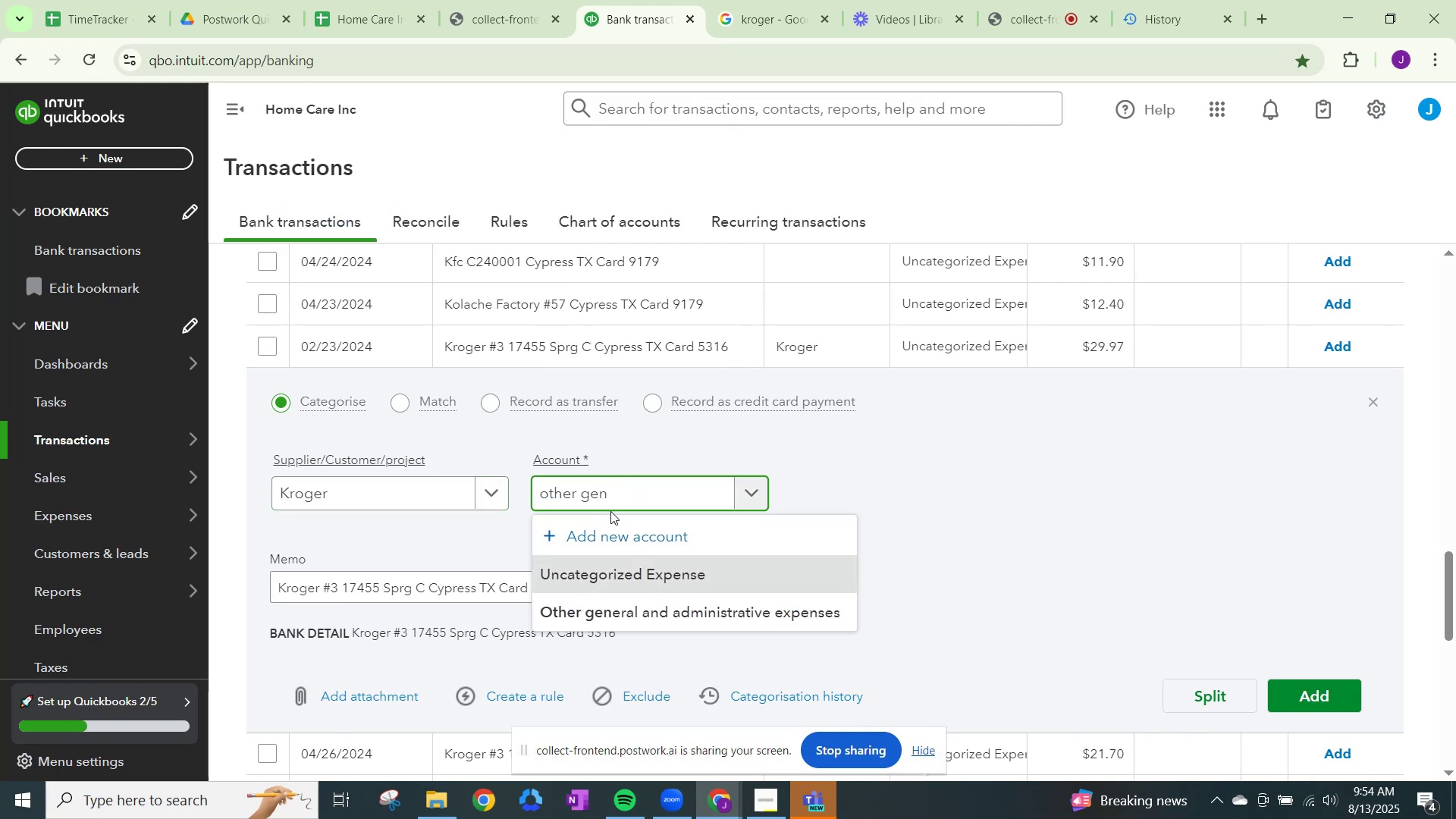 
left_click_drag(start_coordinate=[630, 491], to_coordinate=[455, 485])
 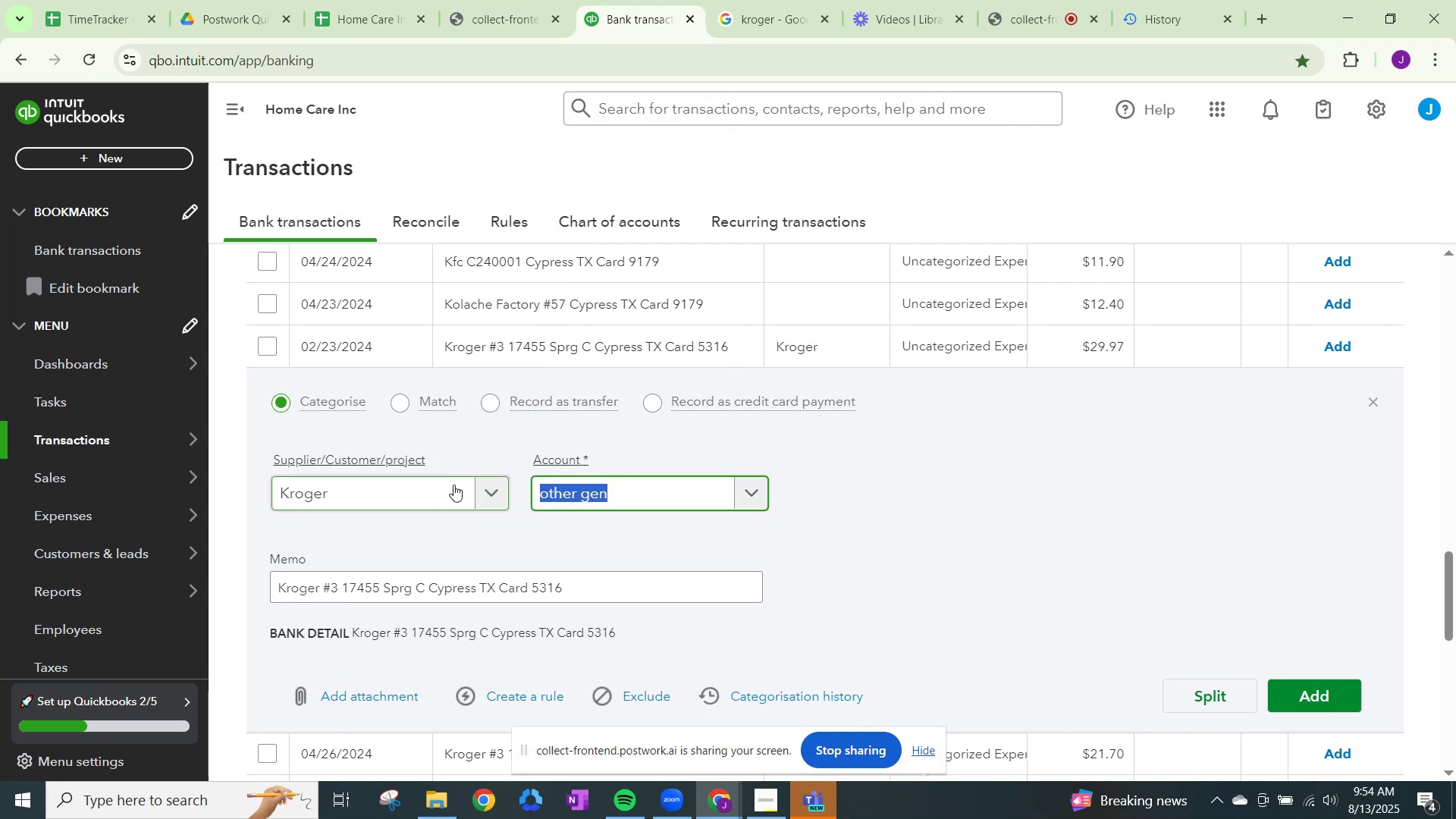 
type(supp)
 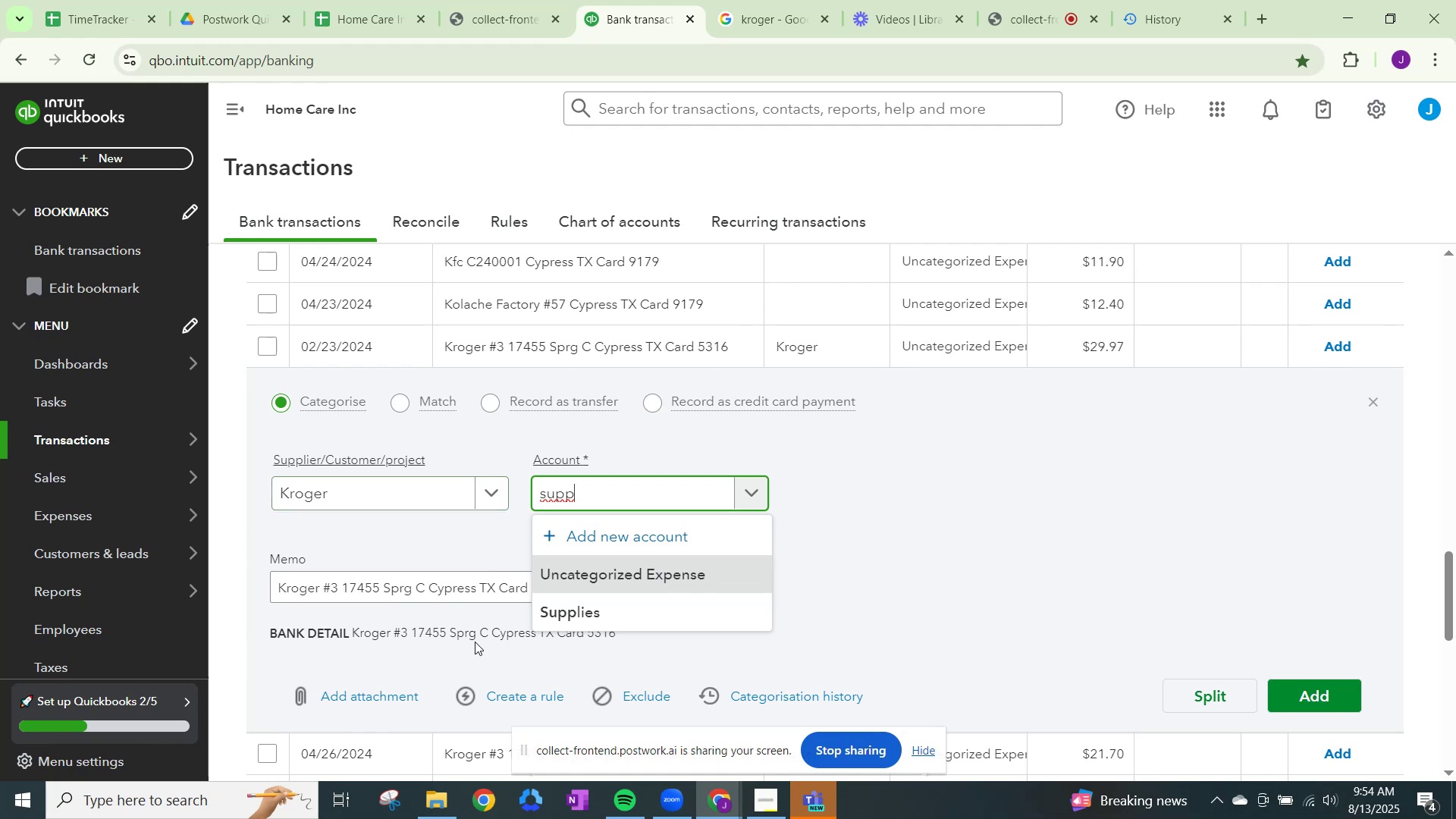 
left_click([557, 610])
 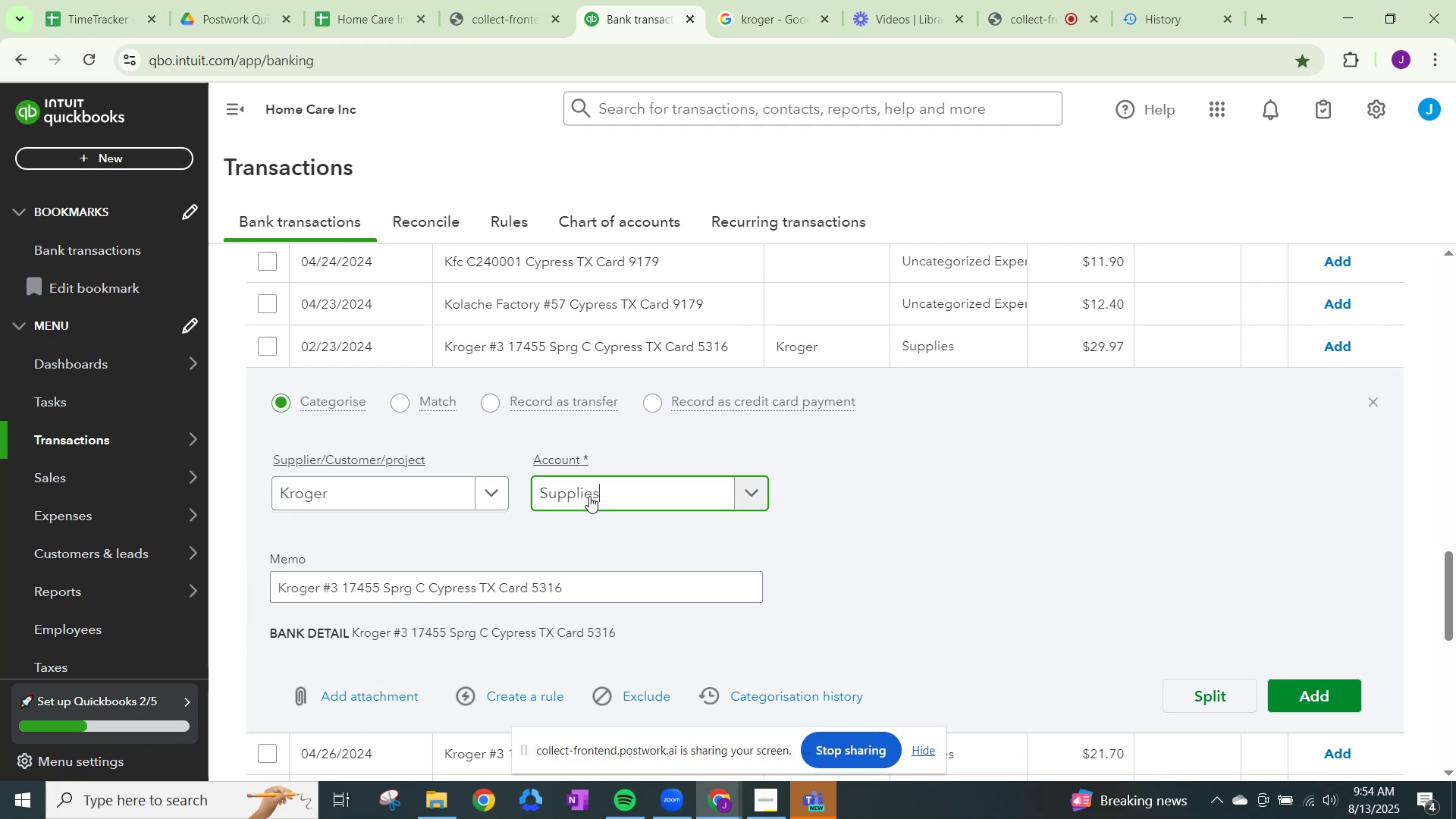 
left_click([588, 493])
 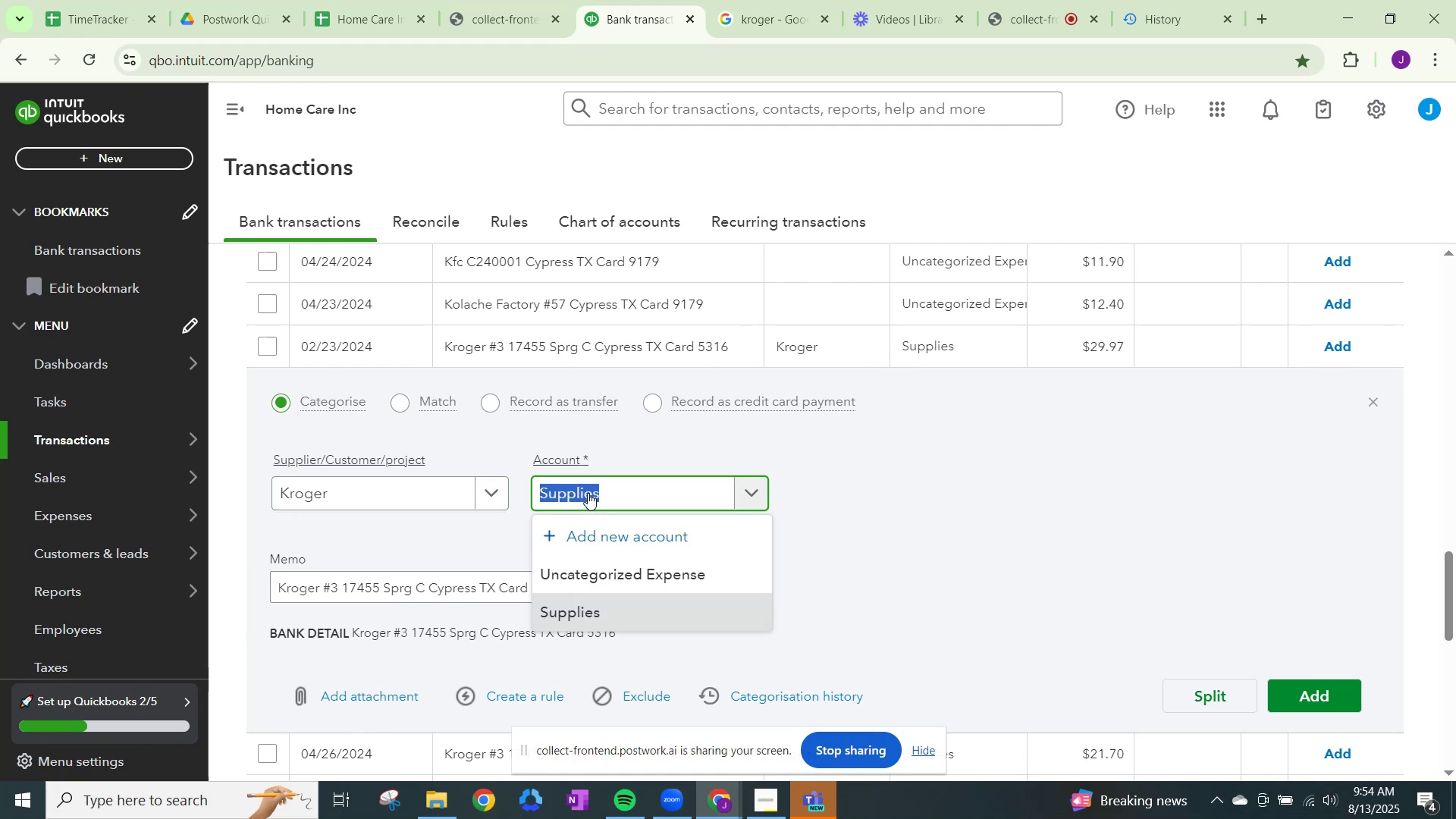 
key(Control+C)
 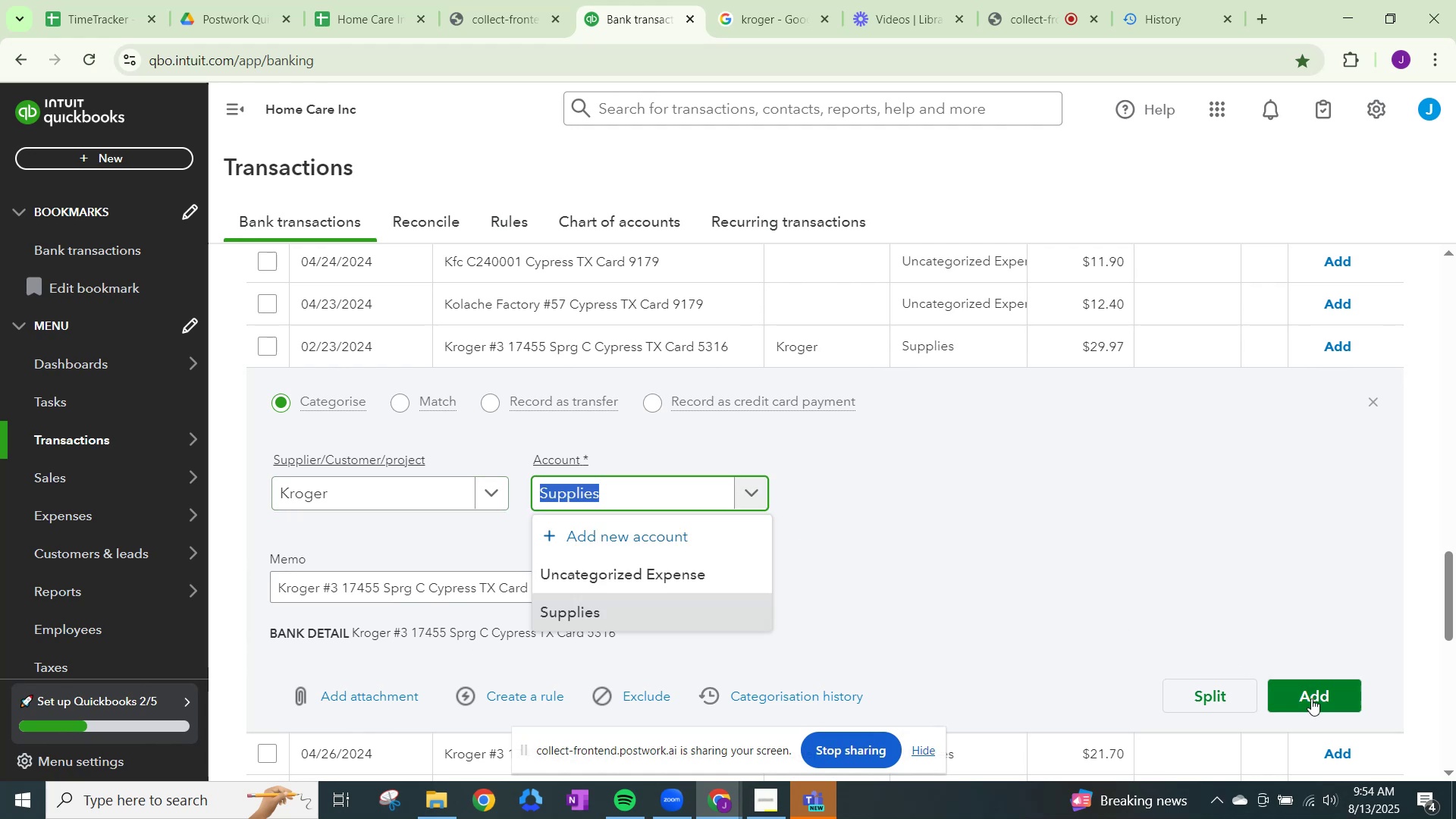 
left_click([1314, 700])
 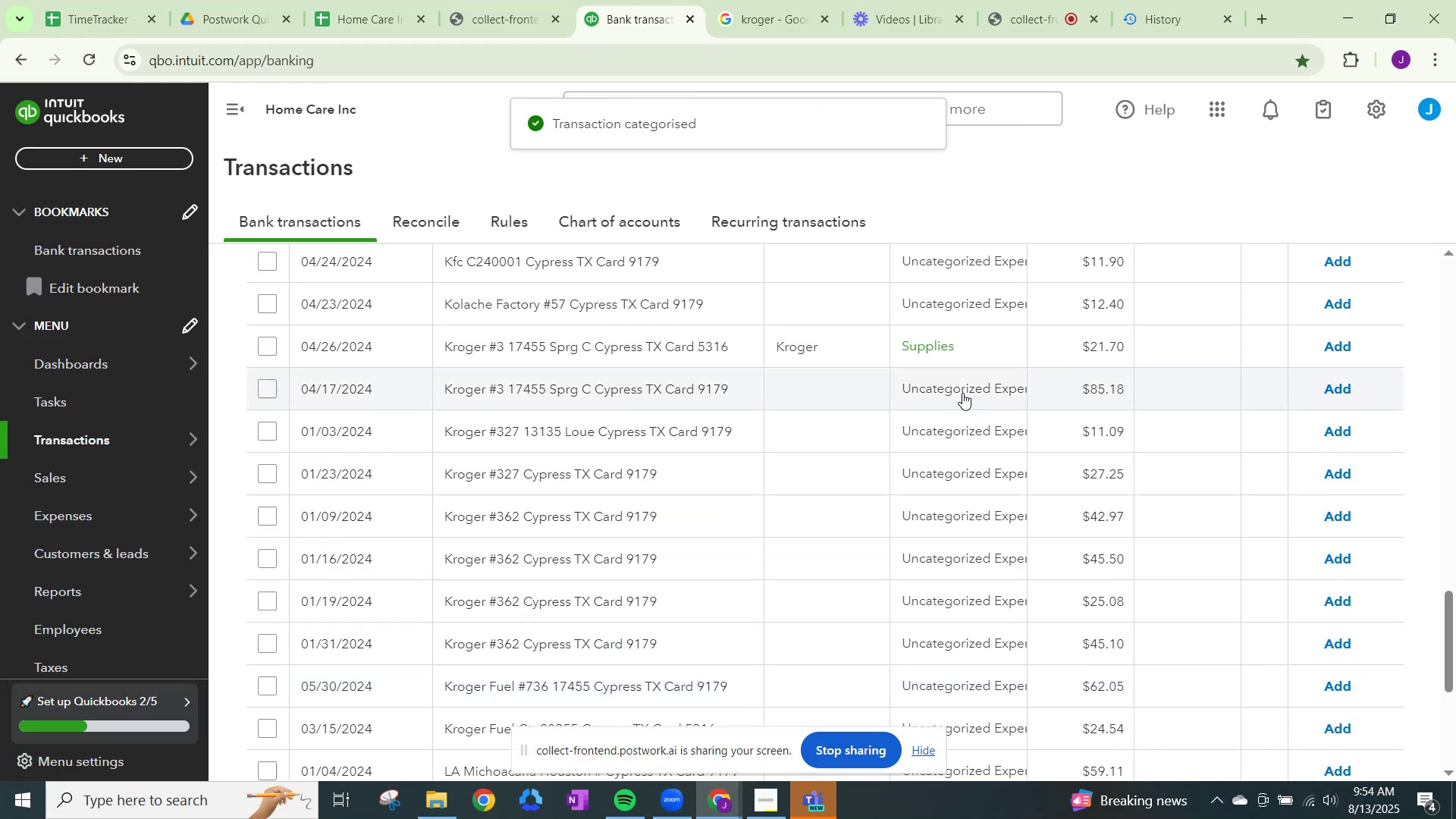 
left_click([1345, 340])
 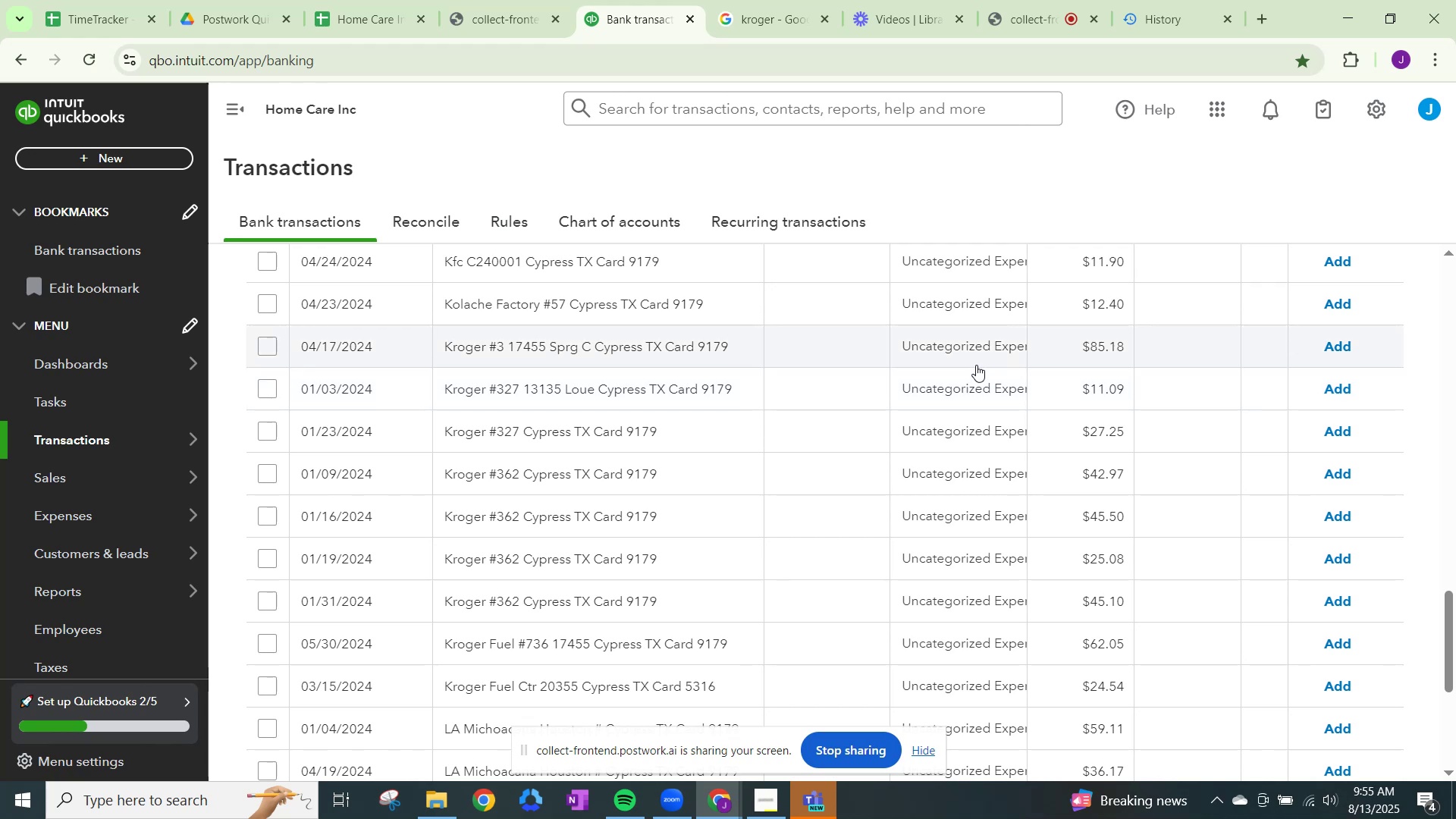 
wait(10.38)
 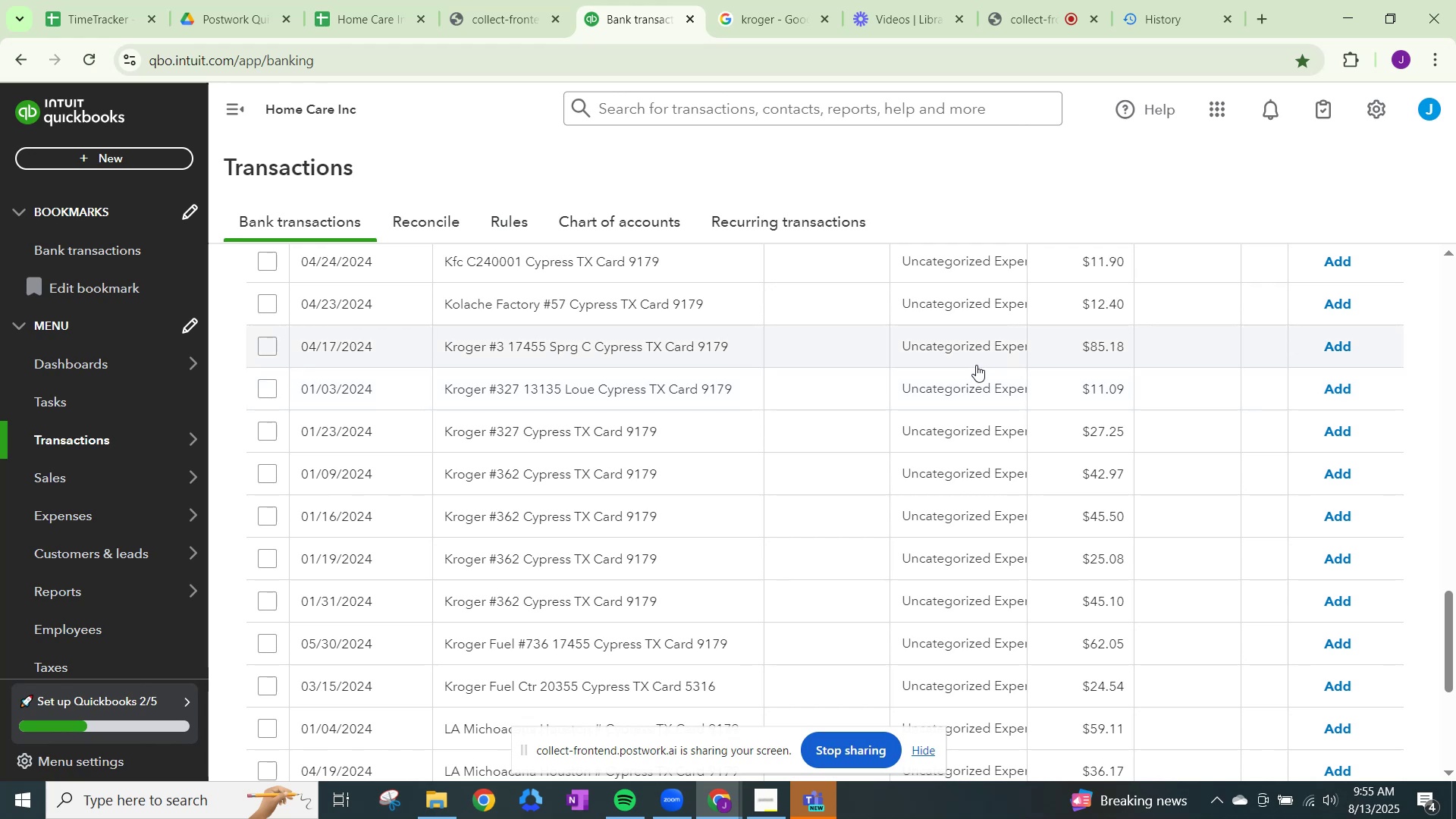 
left_click([960, 336])
 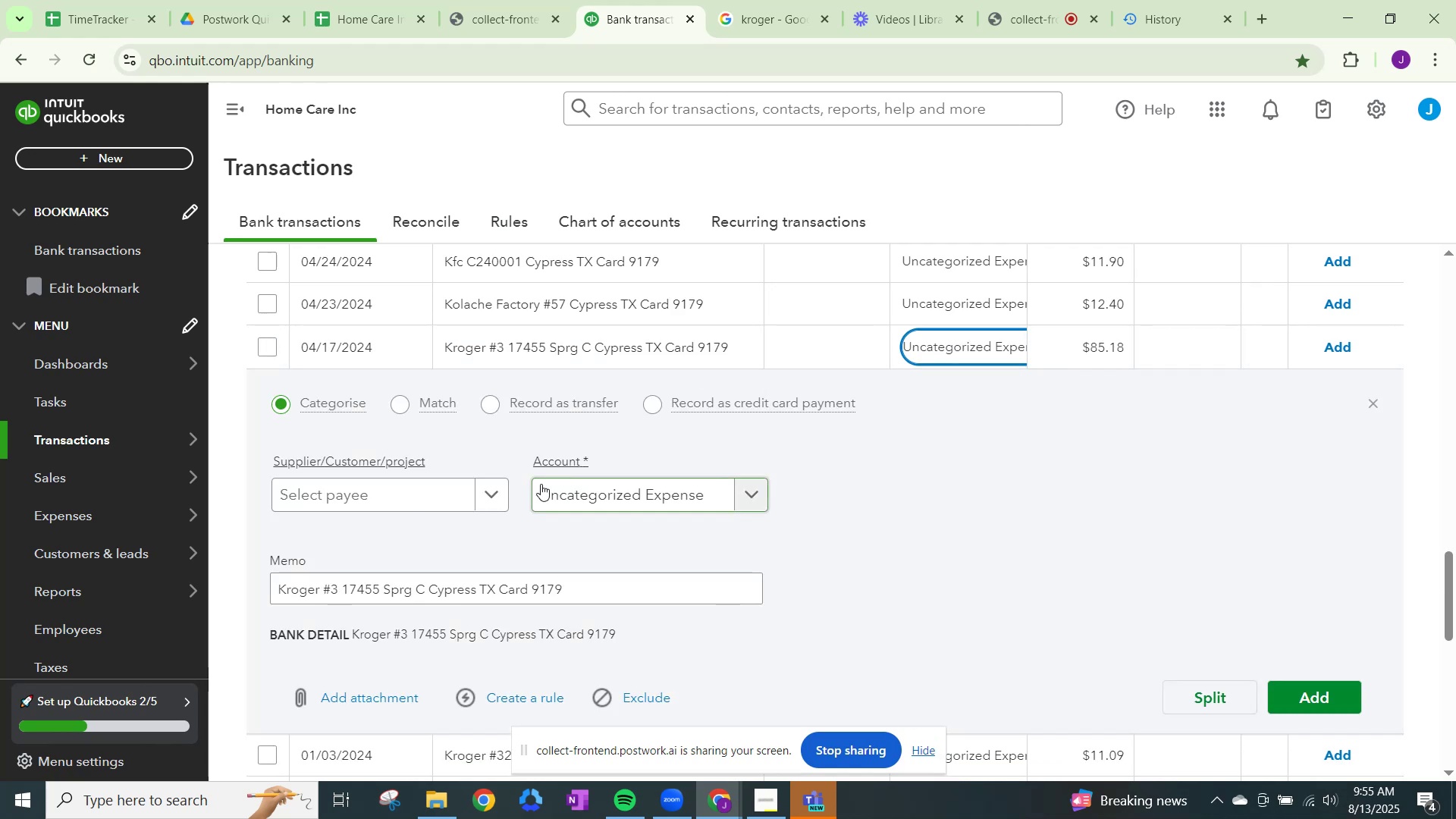 
mouse_move([625, 482])
 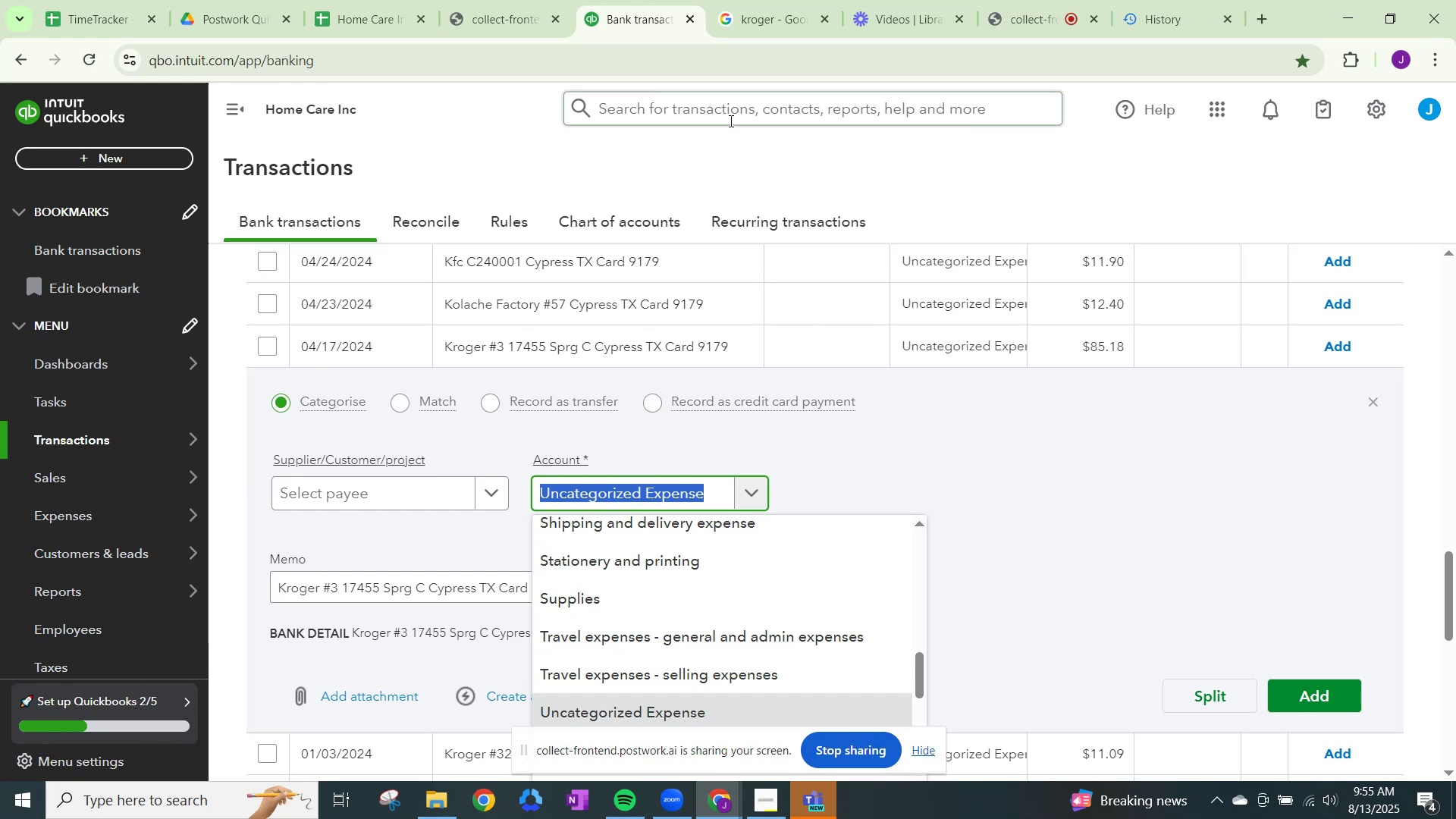 
scroll: coordinate [702, 370], scroll_direction: up, amount: 21.0
 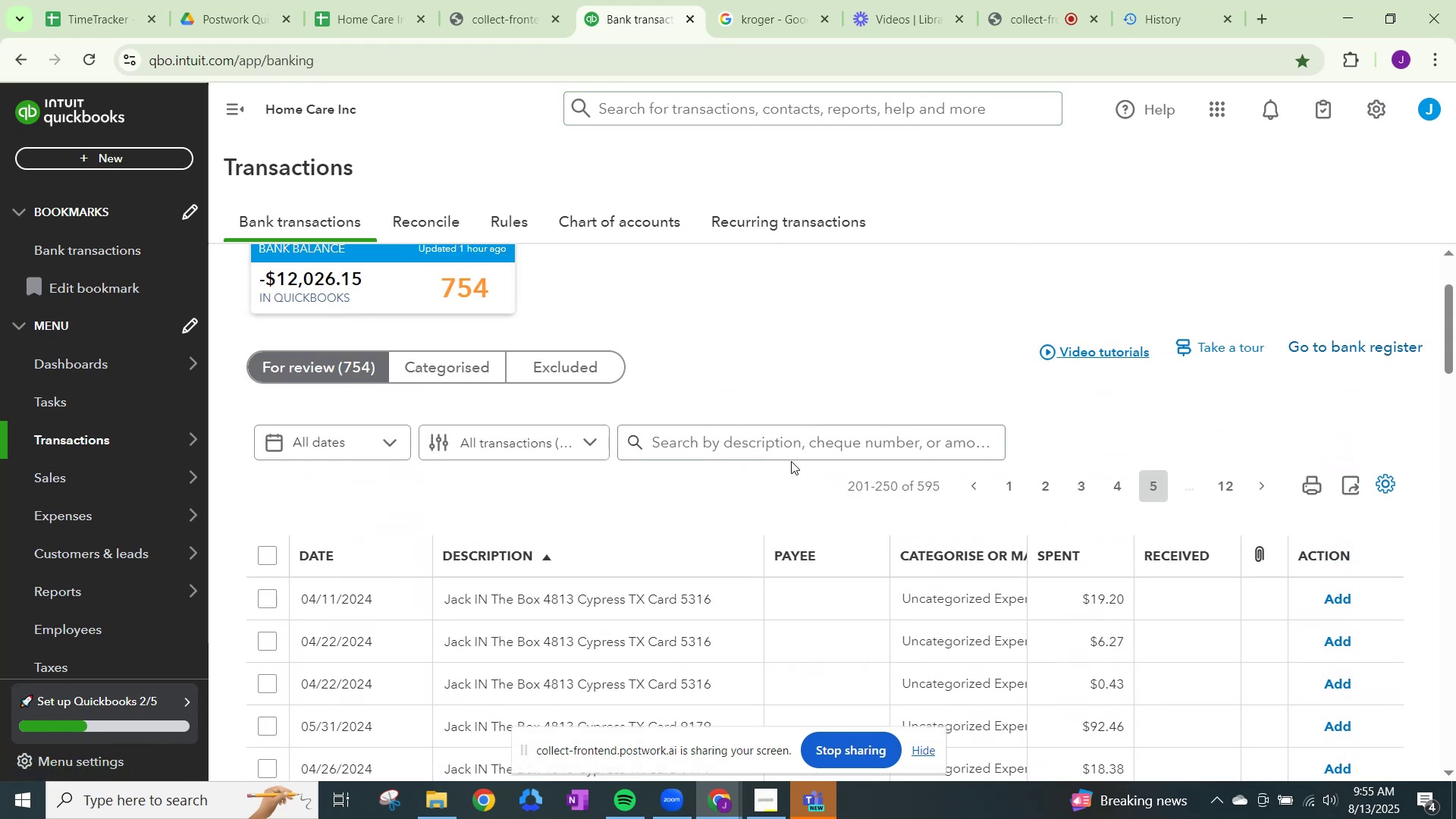 
left_click([793, 444])
 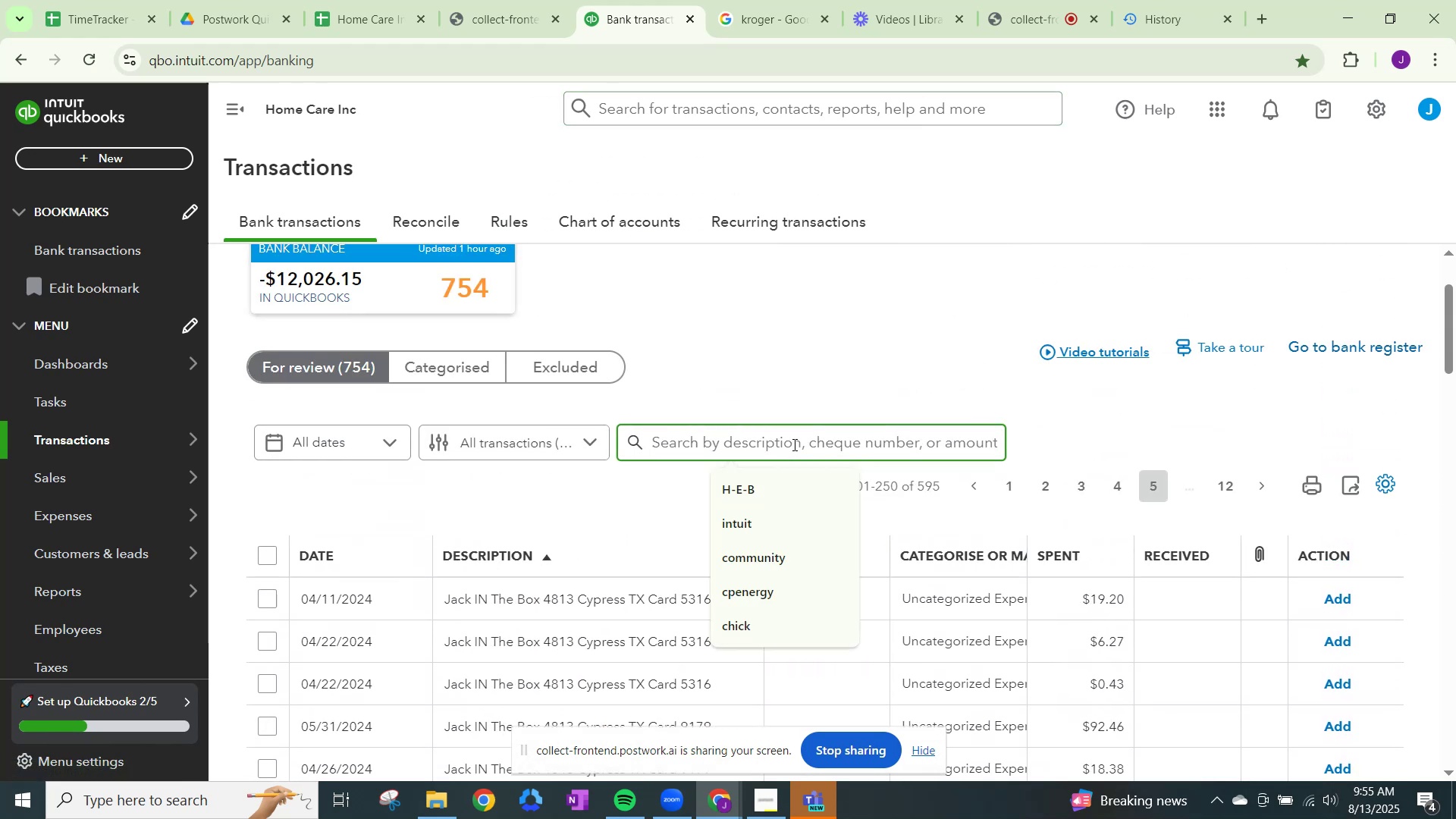 
type(kroger)
key(NumpadEnter)
 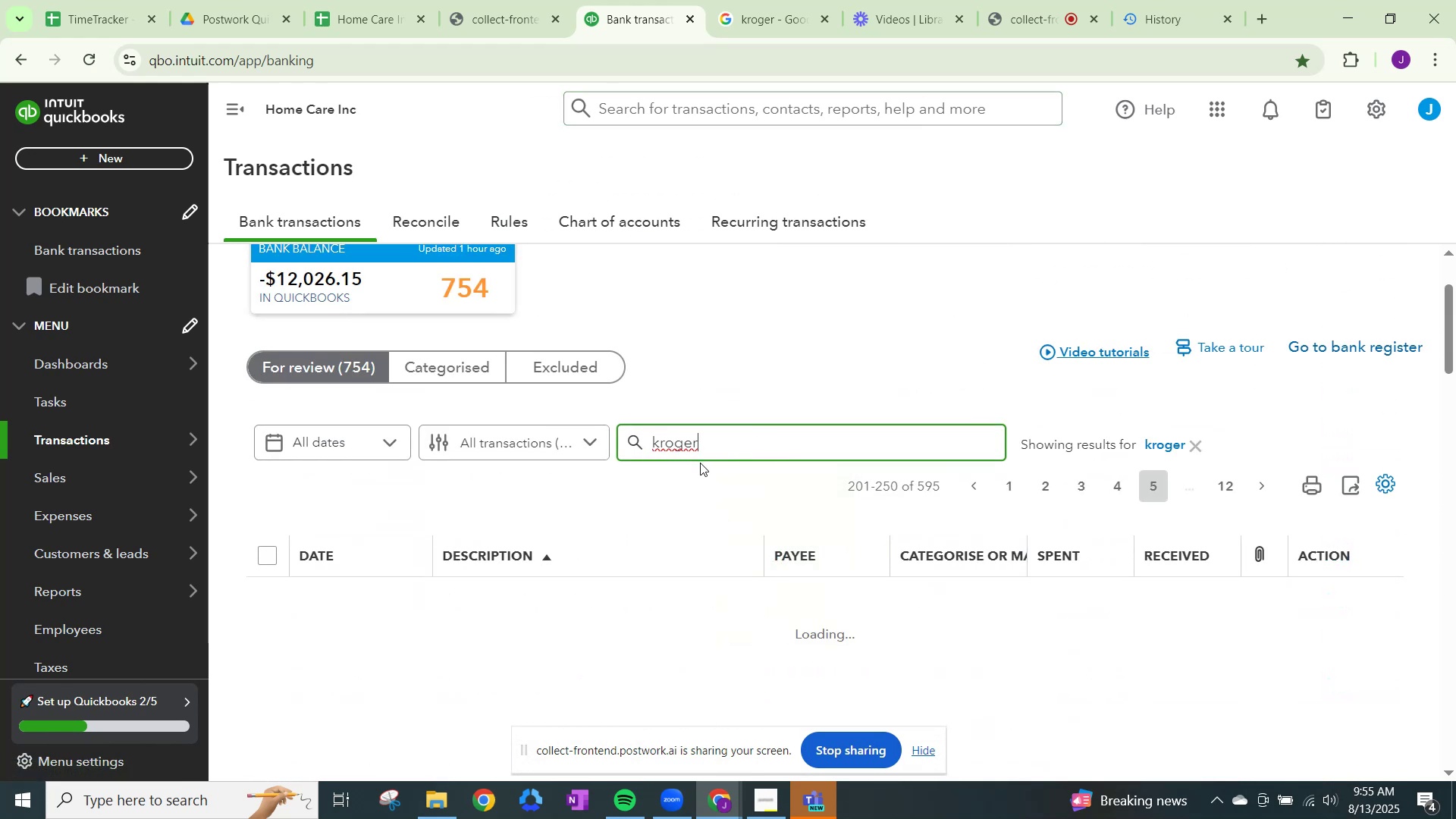 
scroll: coordinate [763, 488], scroll_direction: down, amount: 8.0
 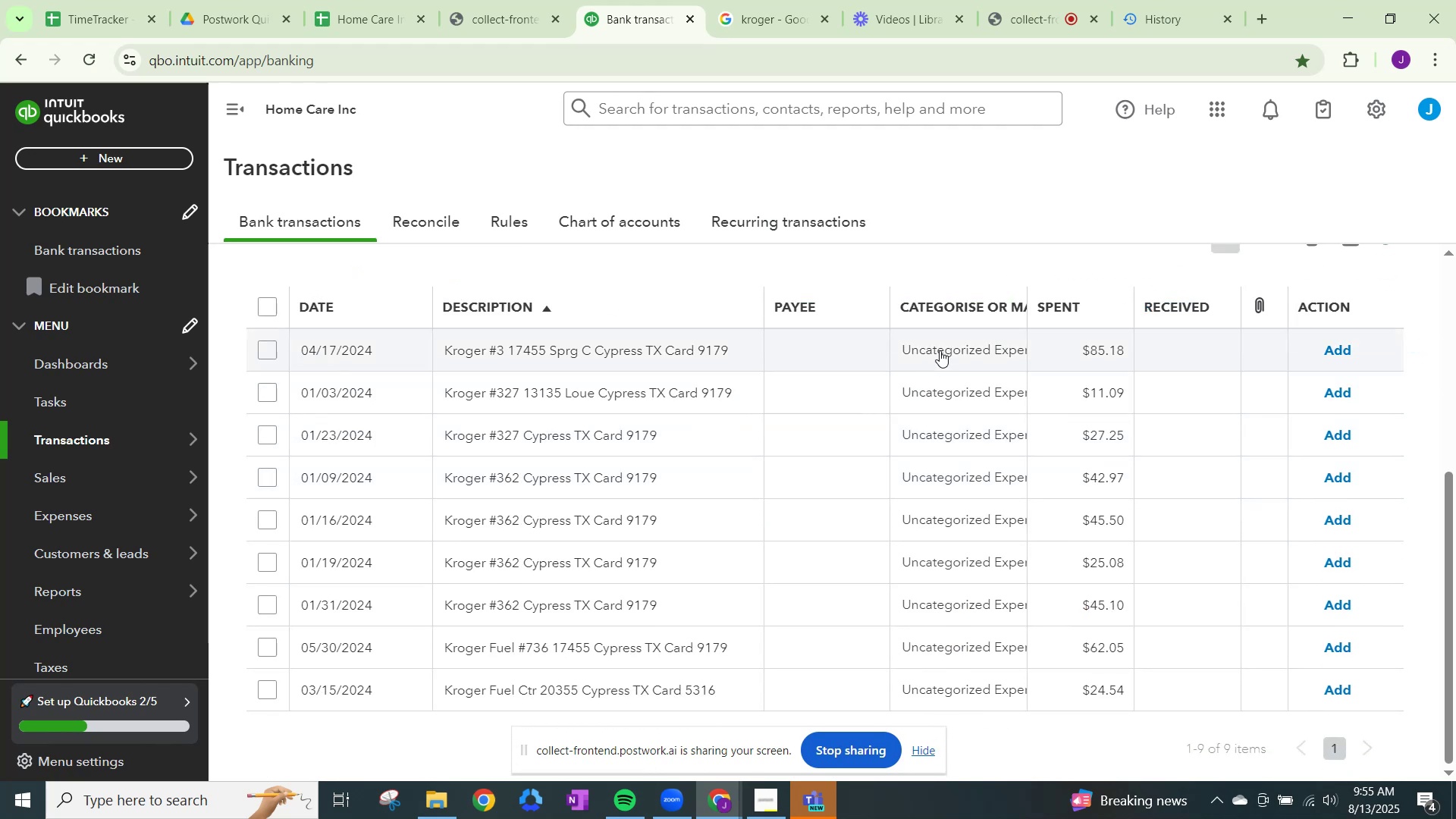 
left_click([943, 345])
 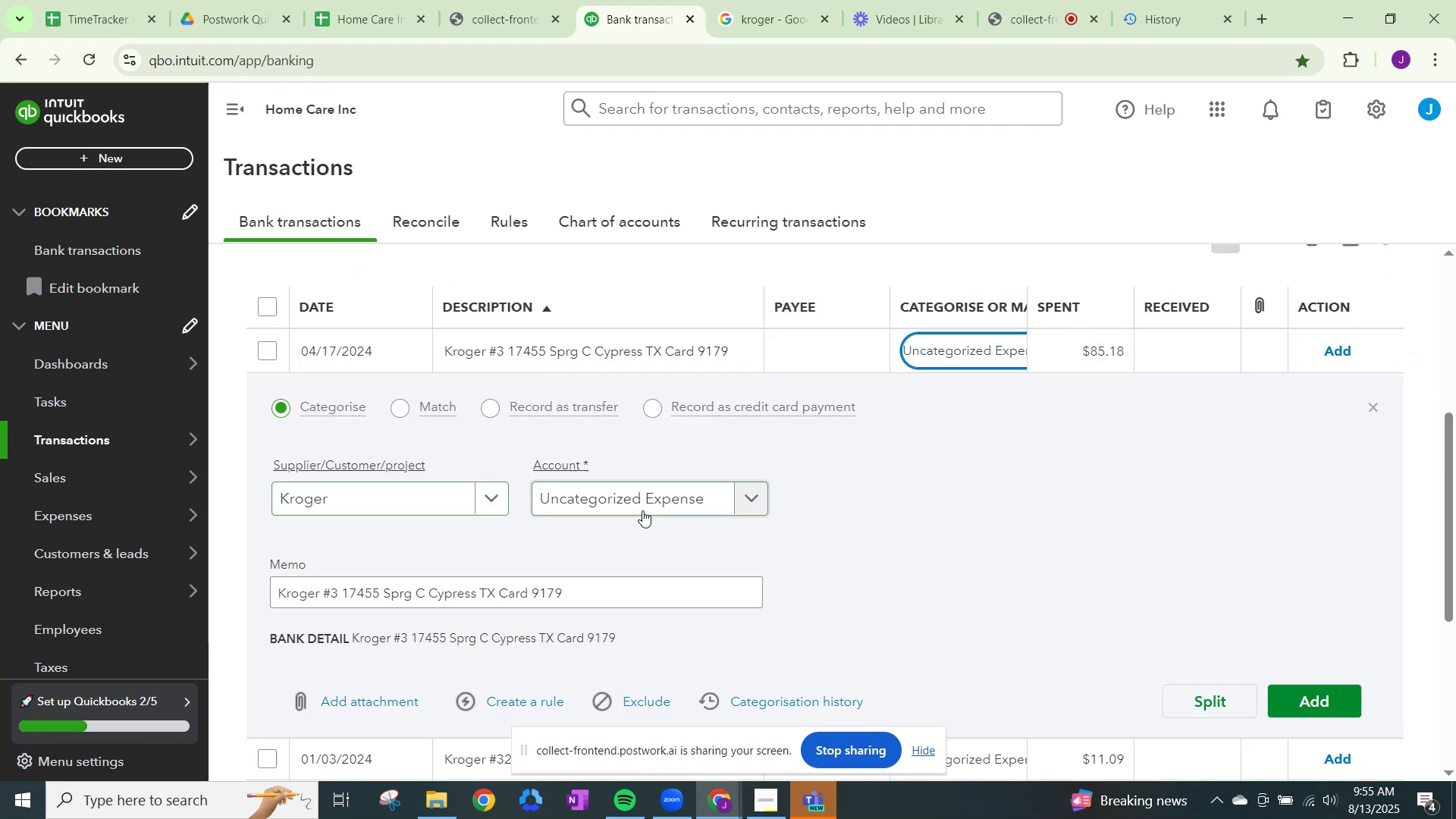 
left_click([646, 508])
 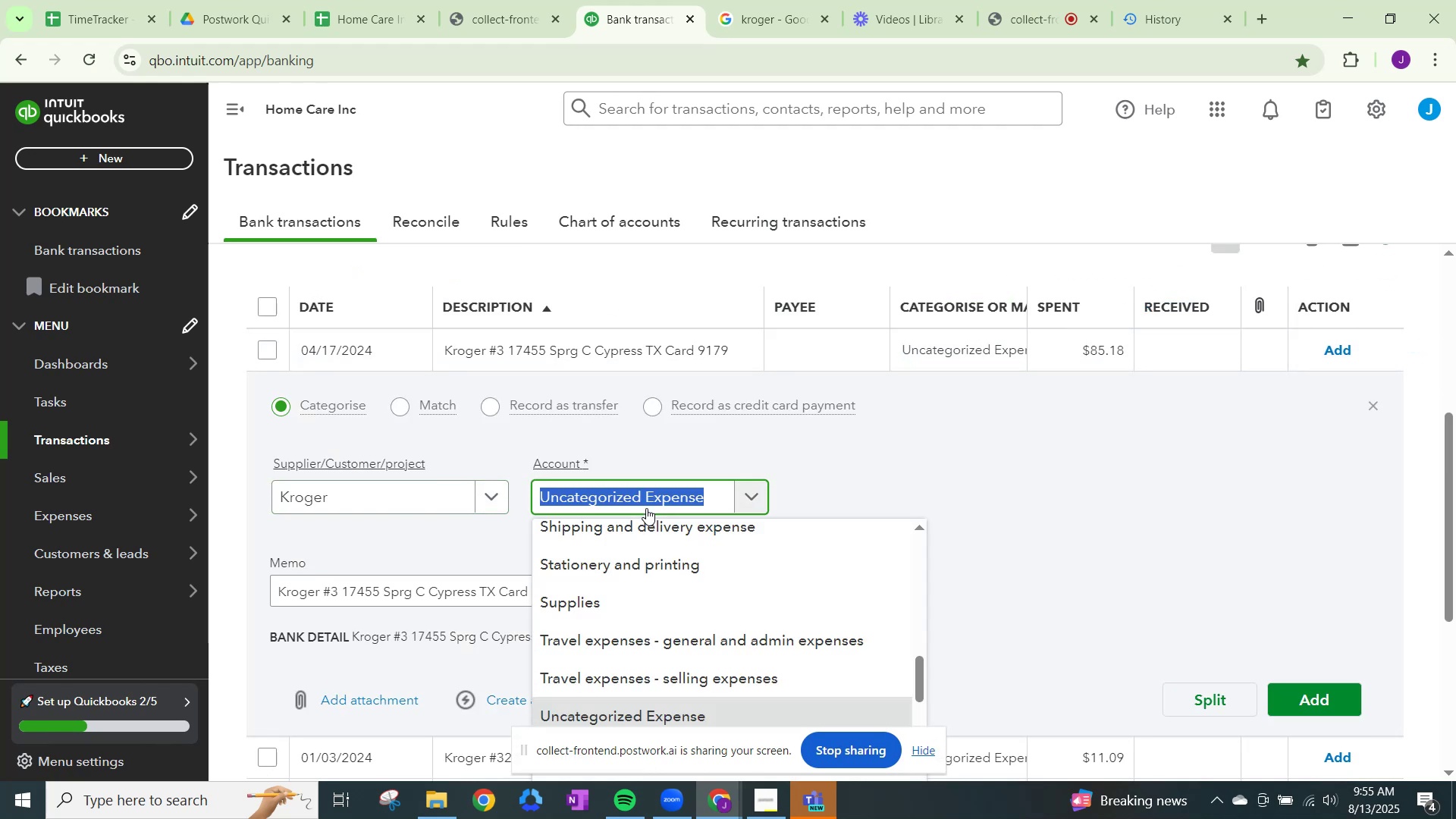 
key(Control+V)
 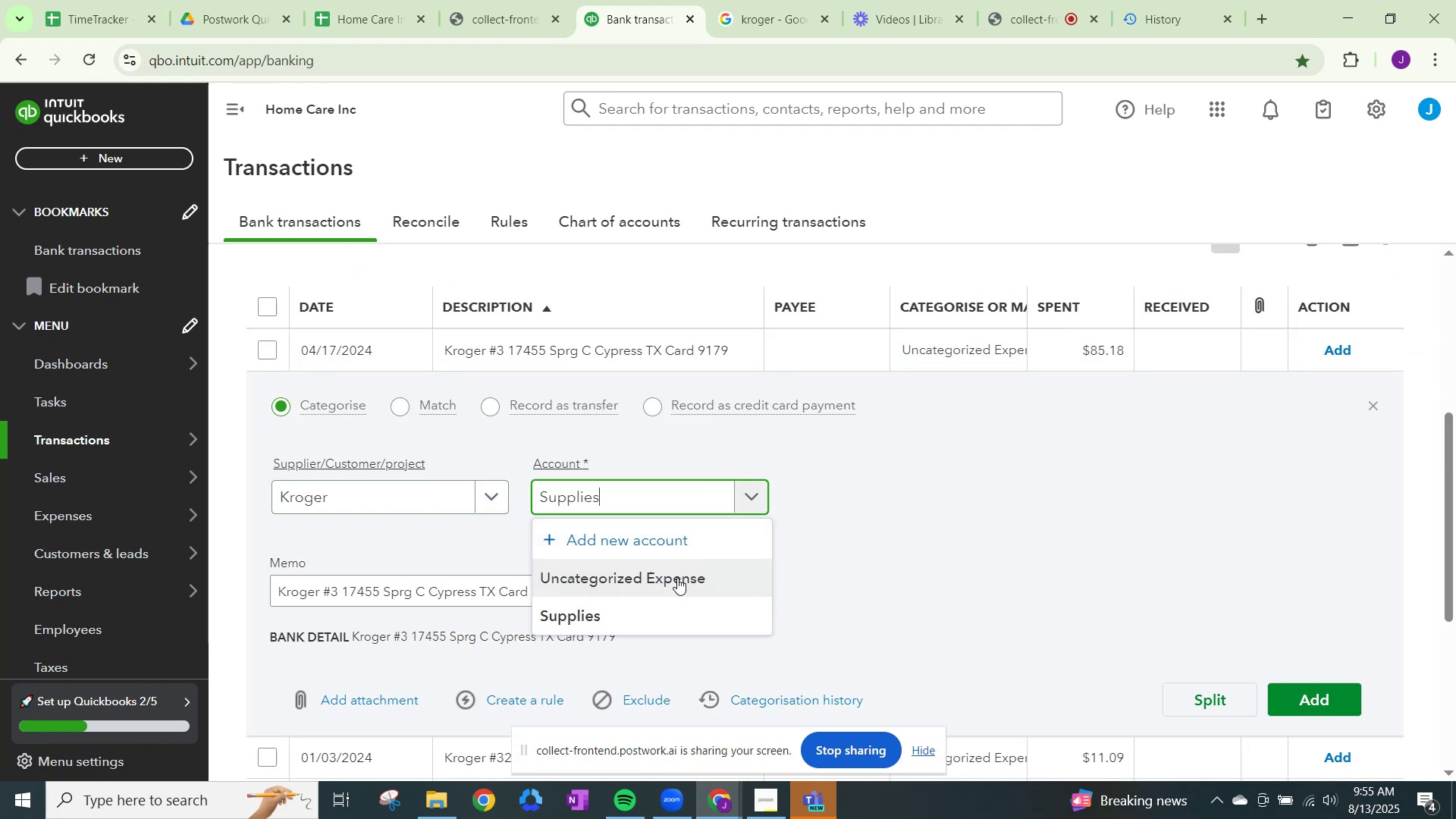 
left_click([637, 609])
 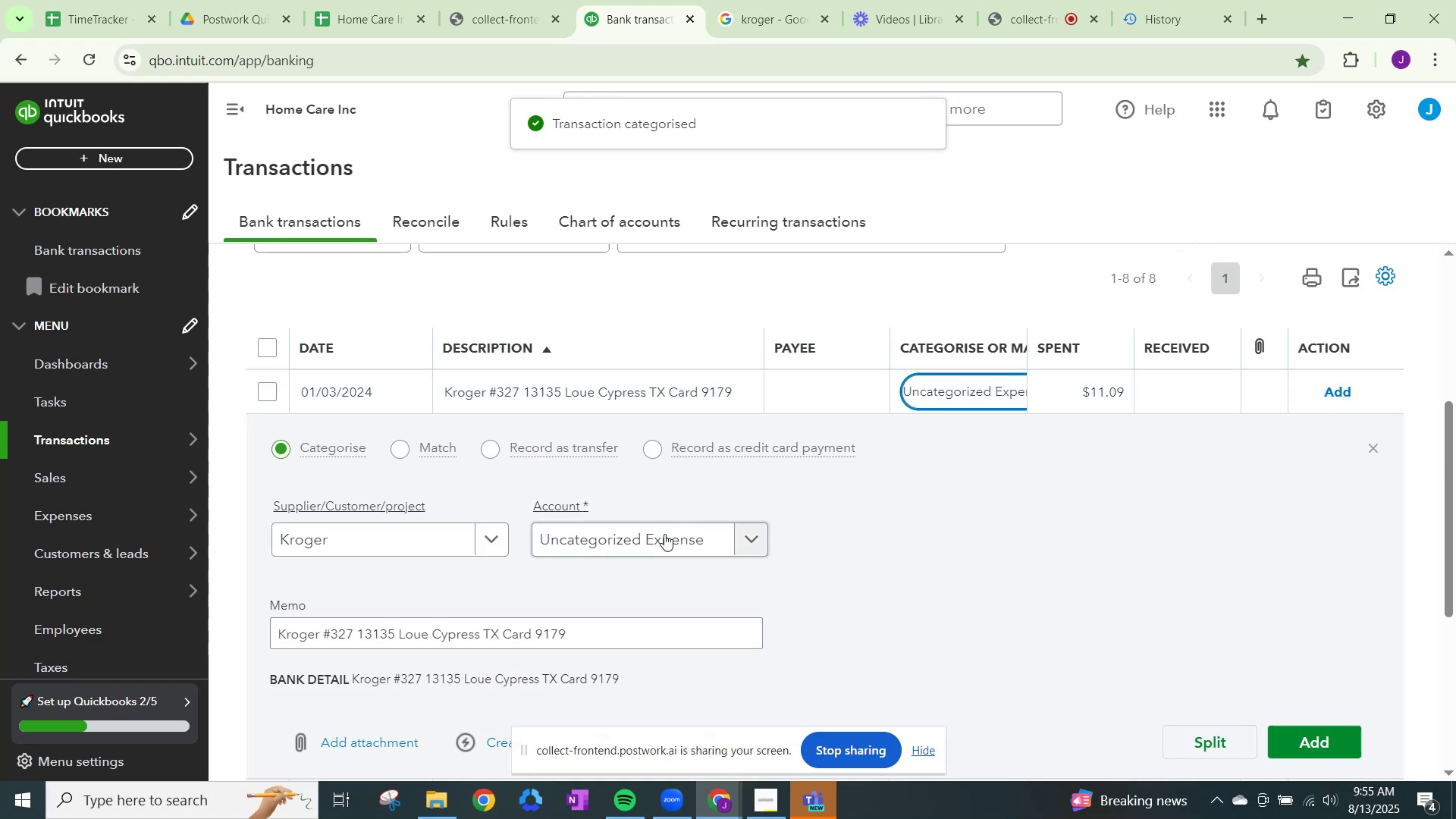 
key(Control+ControlLeft)
 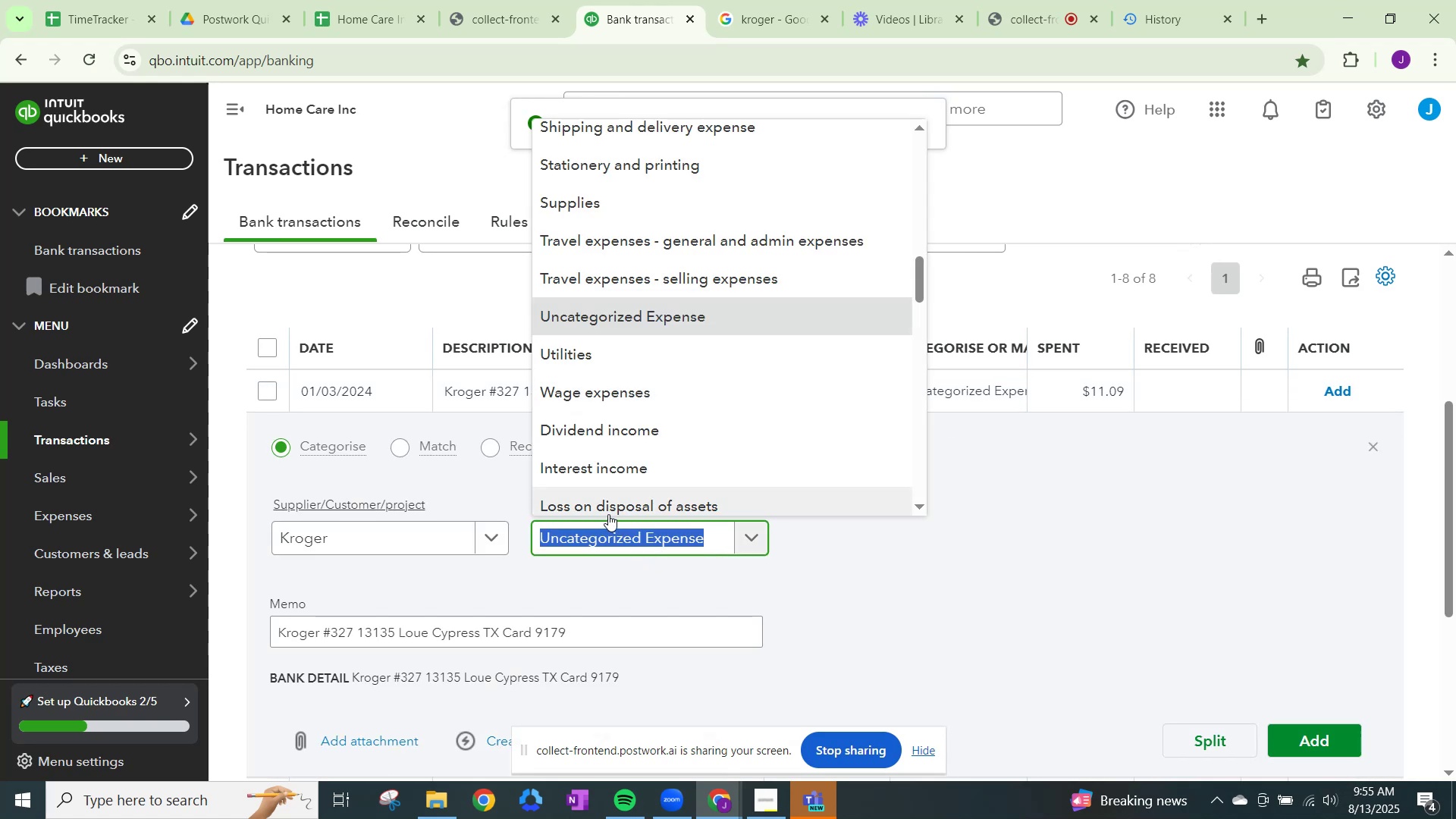 
key(Control+V)
 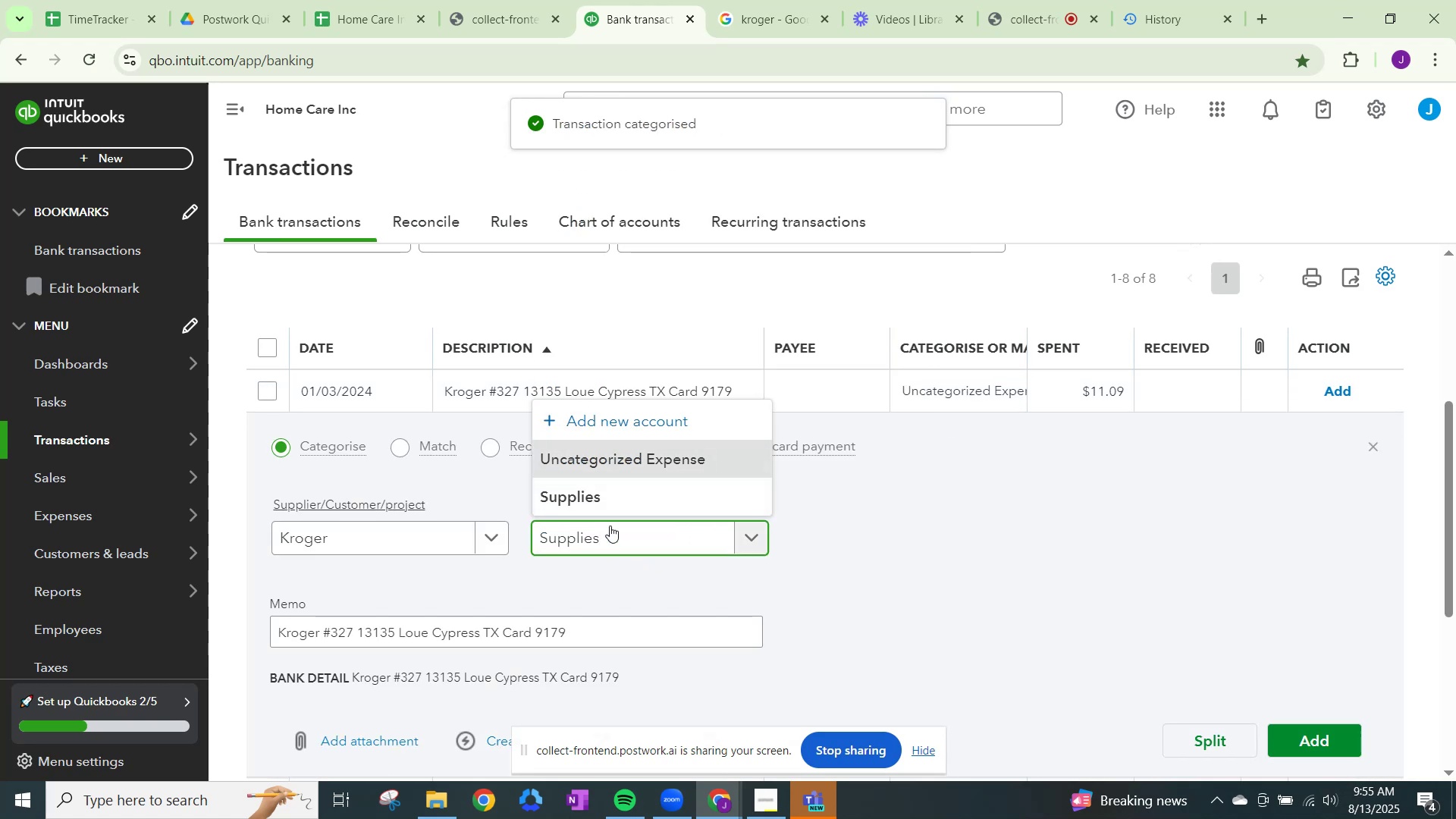 
left_click([607, 497])
 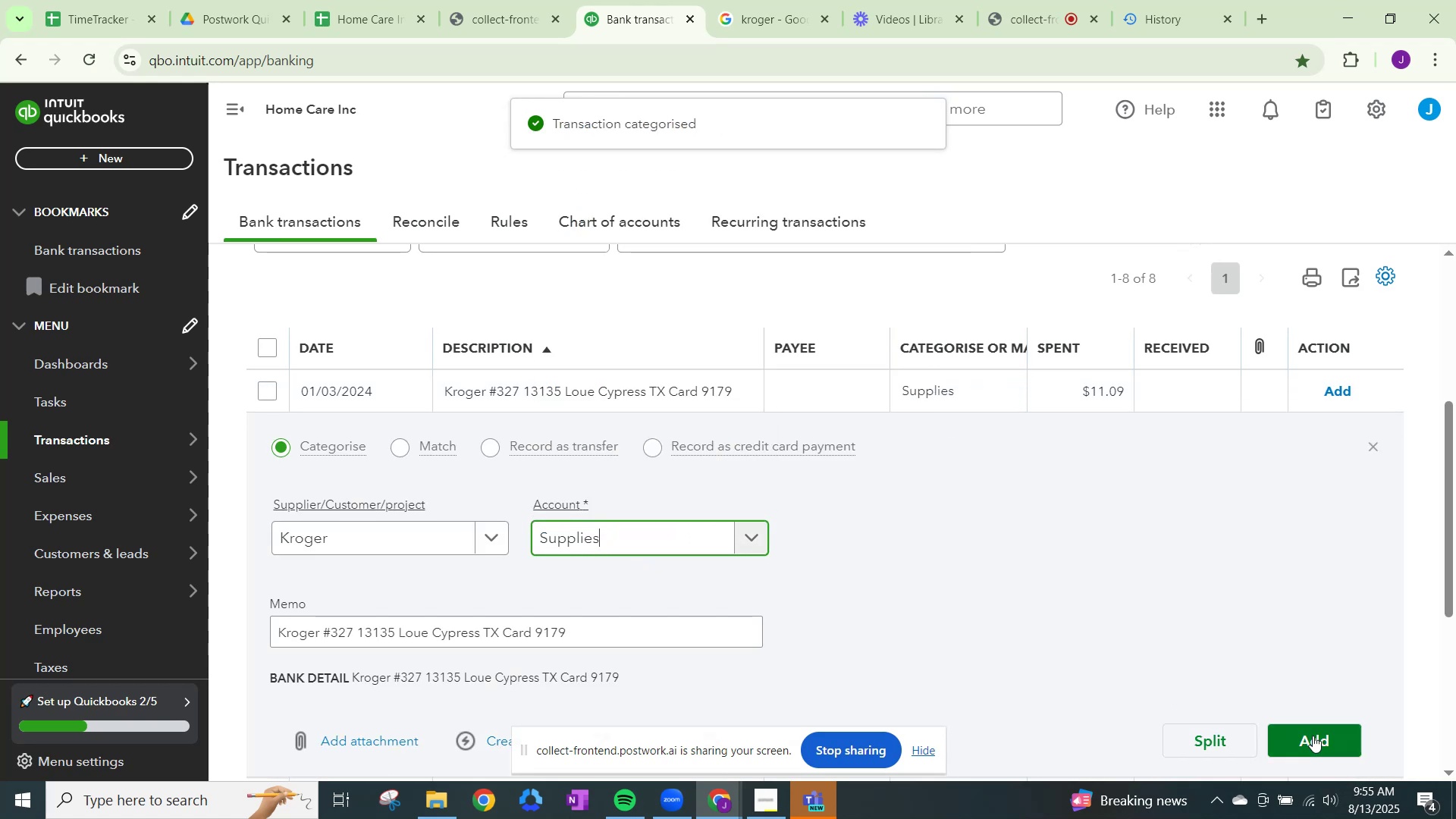 
left_click([1317, 736])
 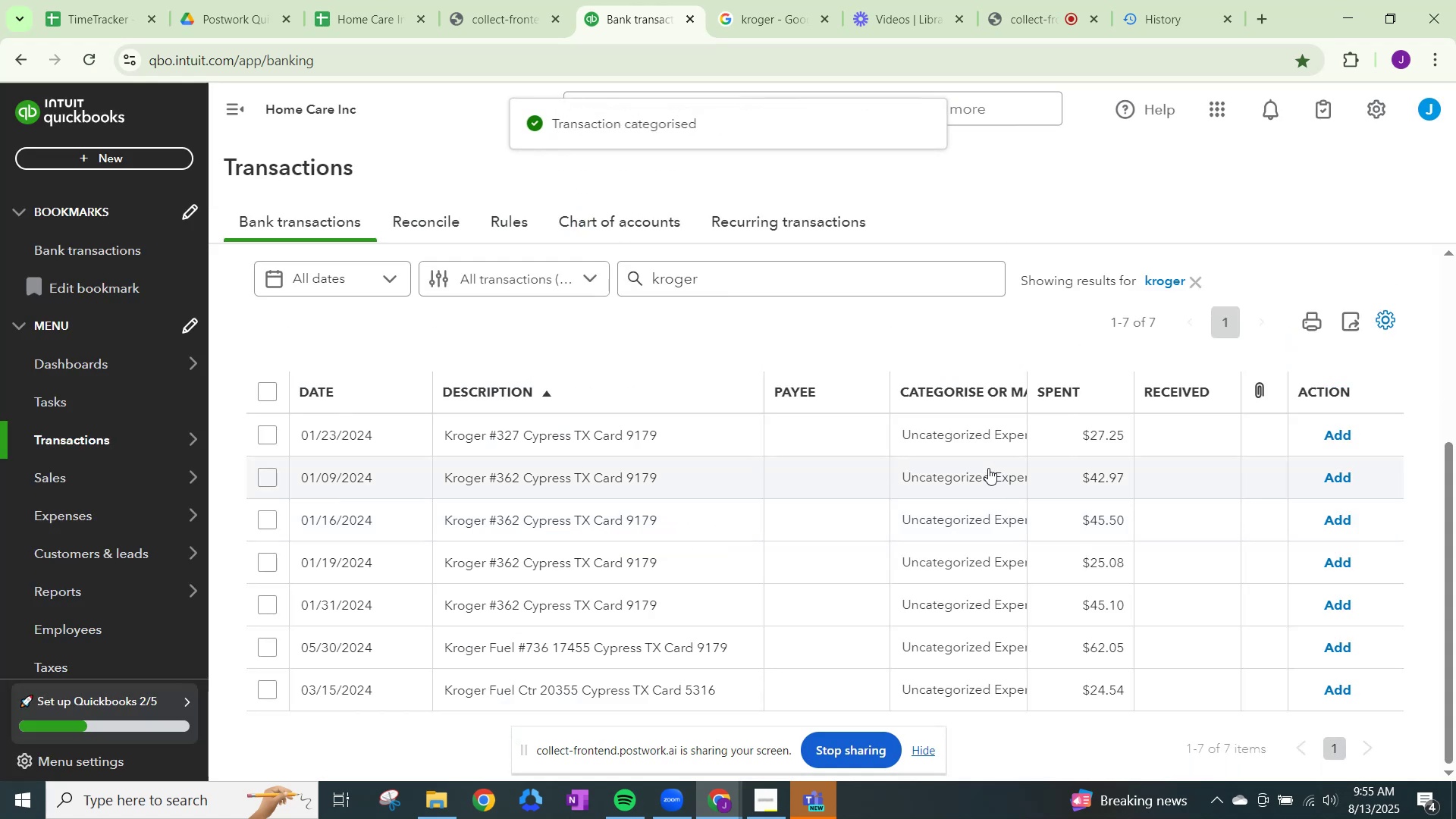 
left_click([974, 435])
 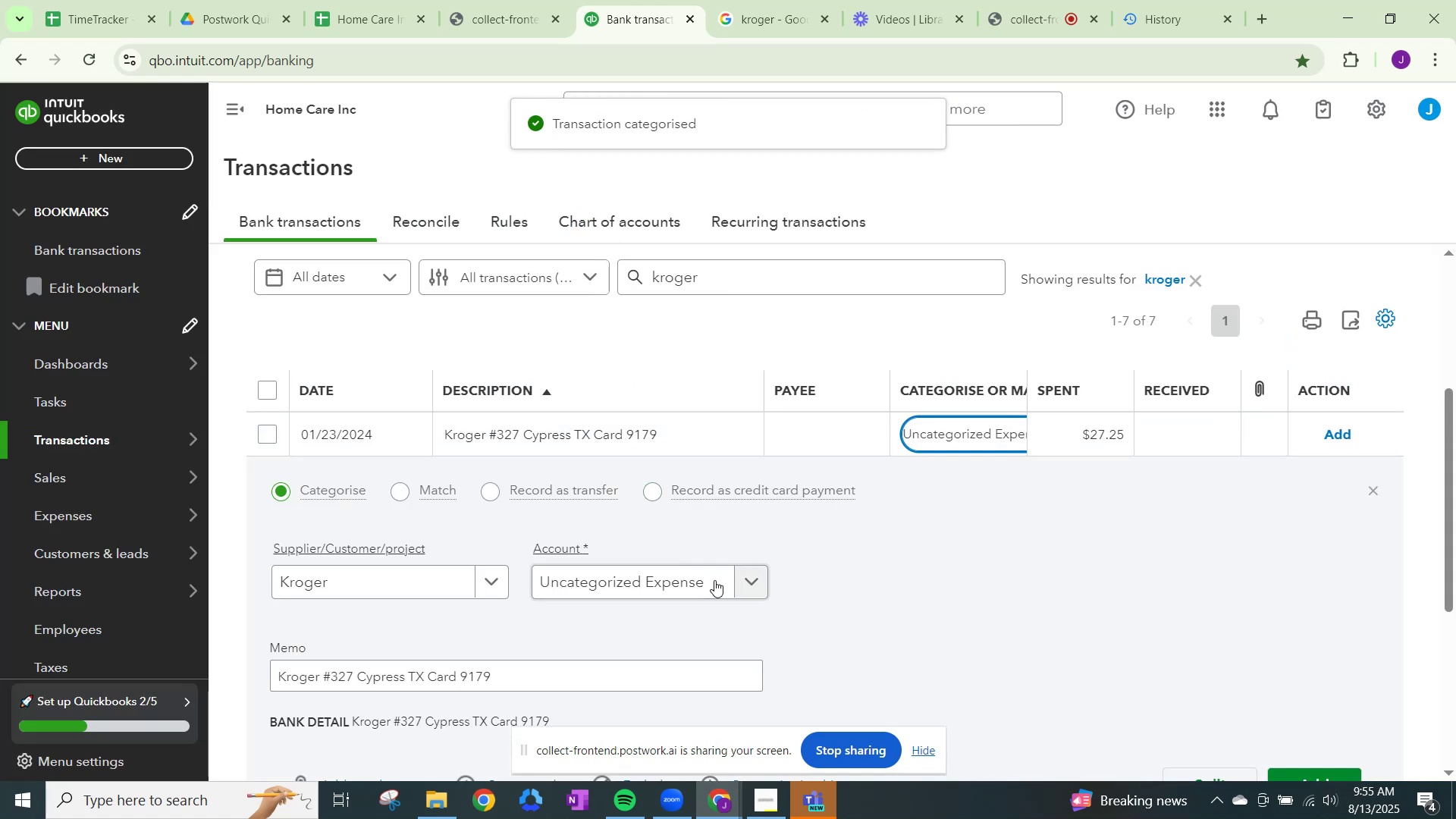 
left_click([714, 580])
 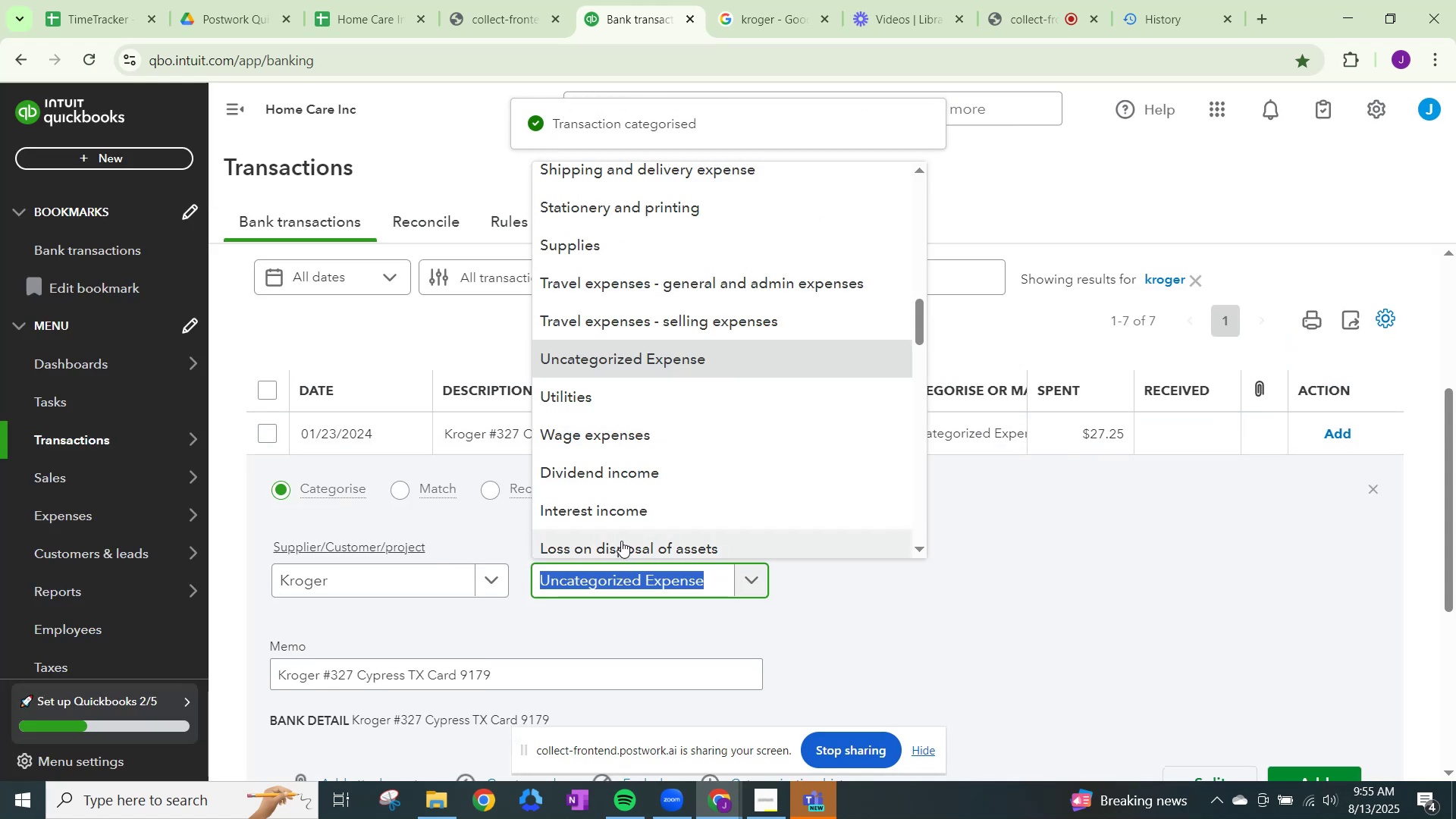 
key(Control+ControlLeft)
 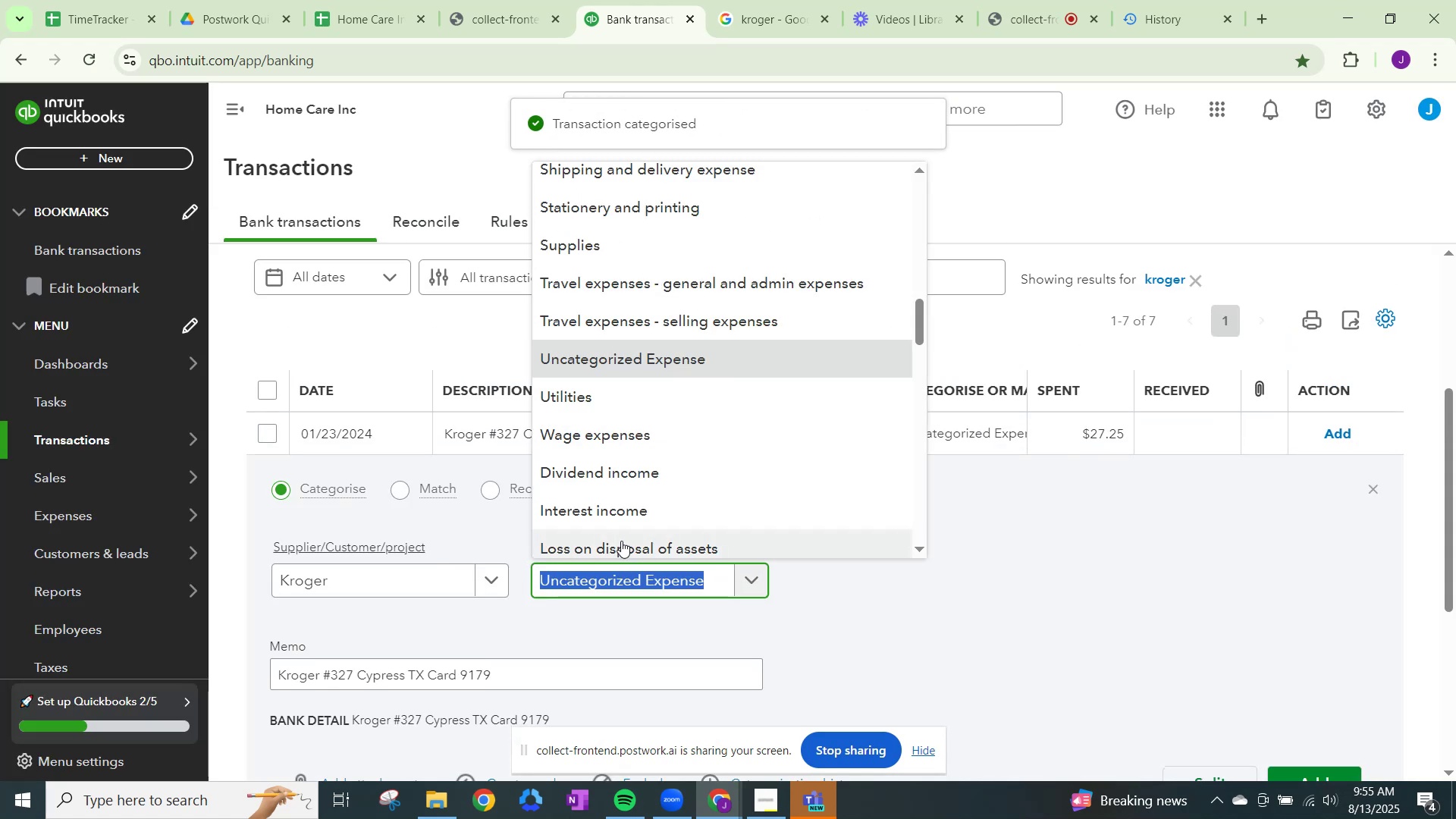 
key(Control+V)
 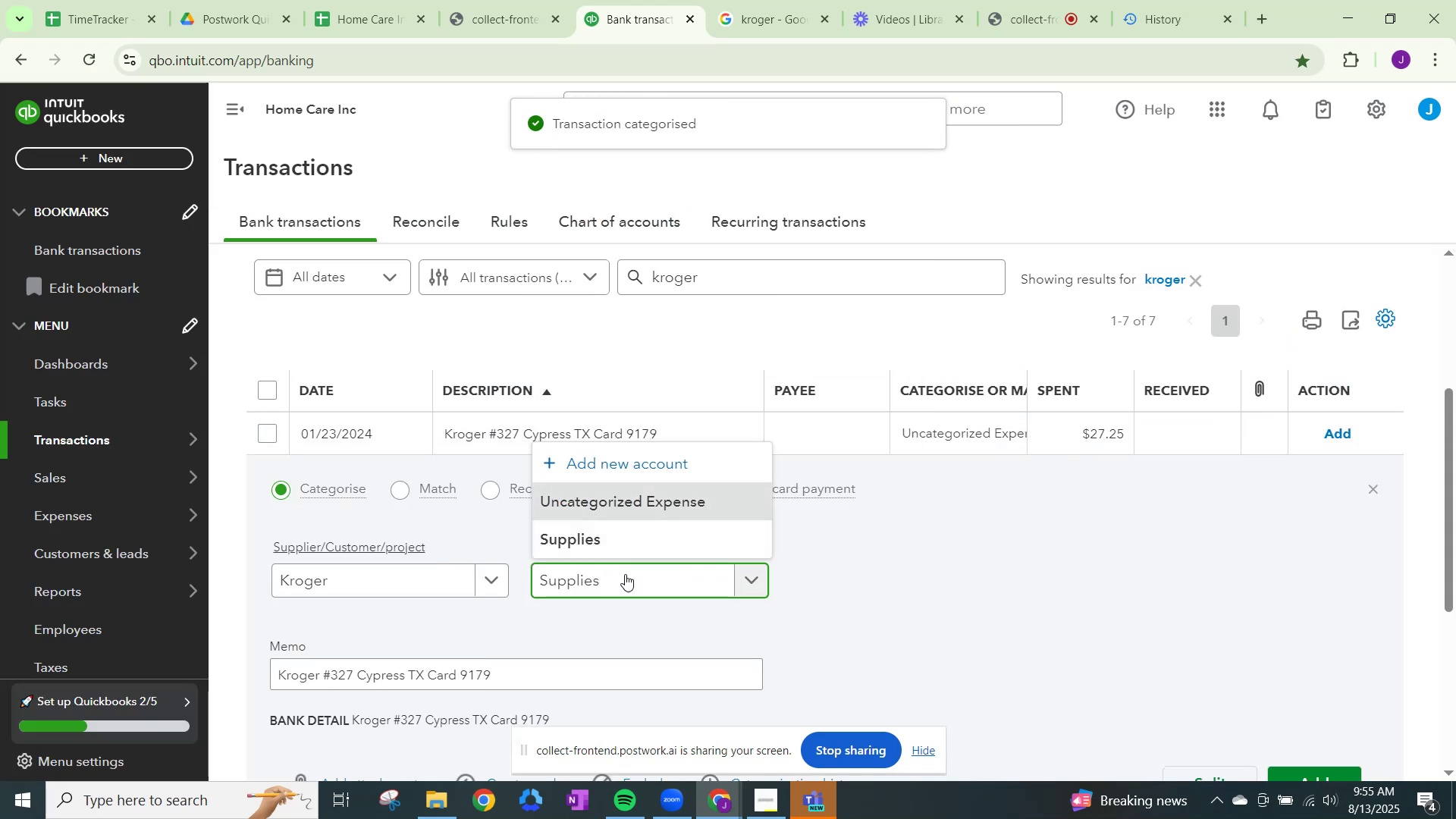 
left_click([626, 544])
 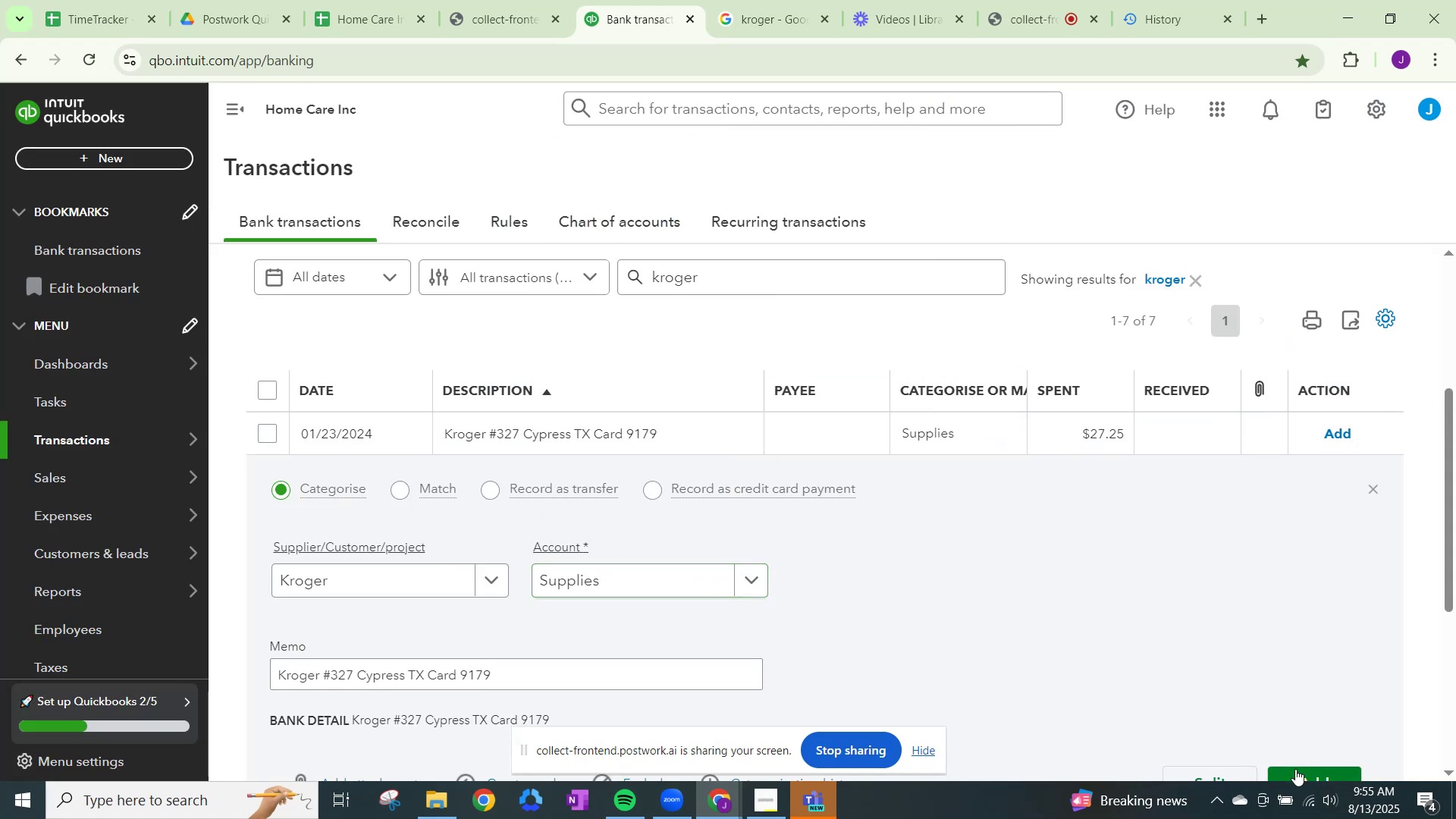 
left_click([1295, 770])
 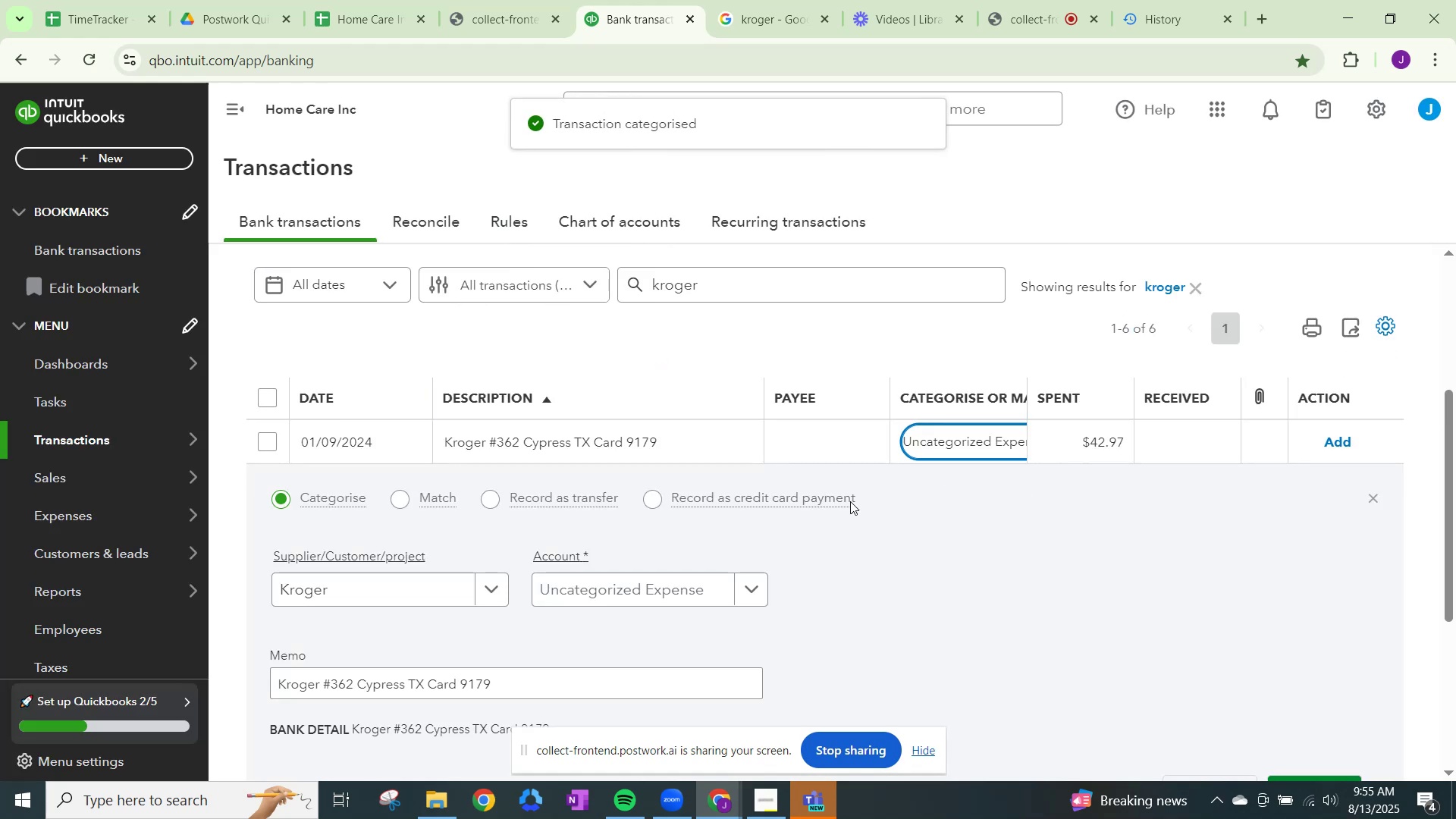 
left_click([667, 581])
 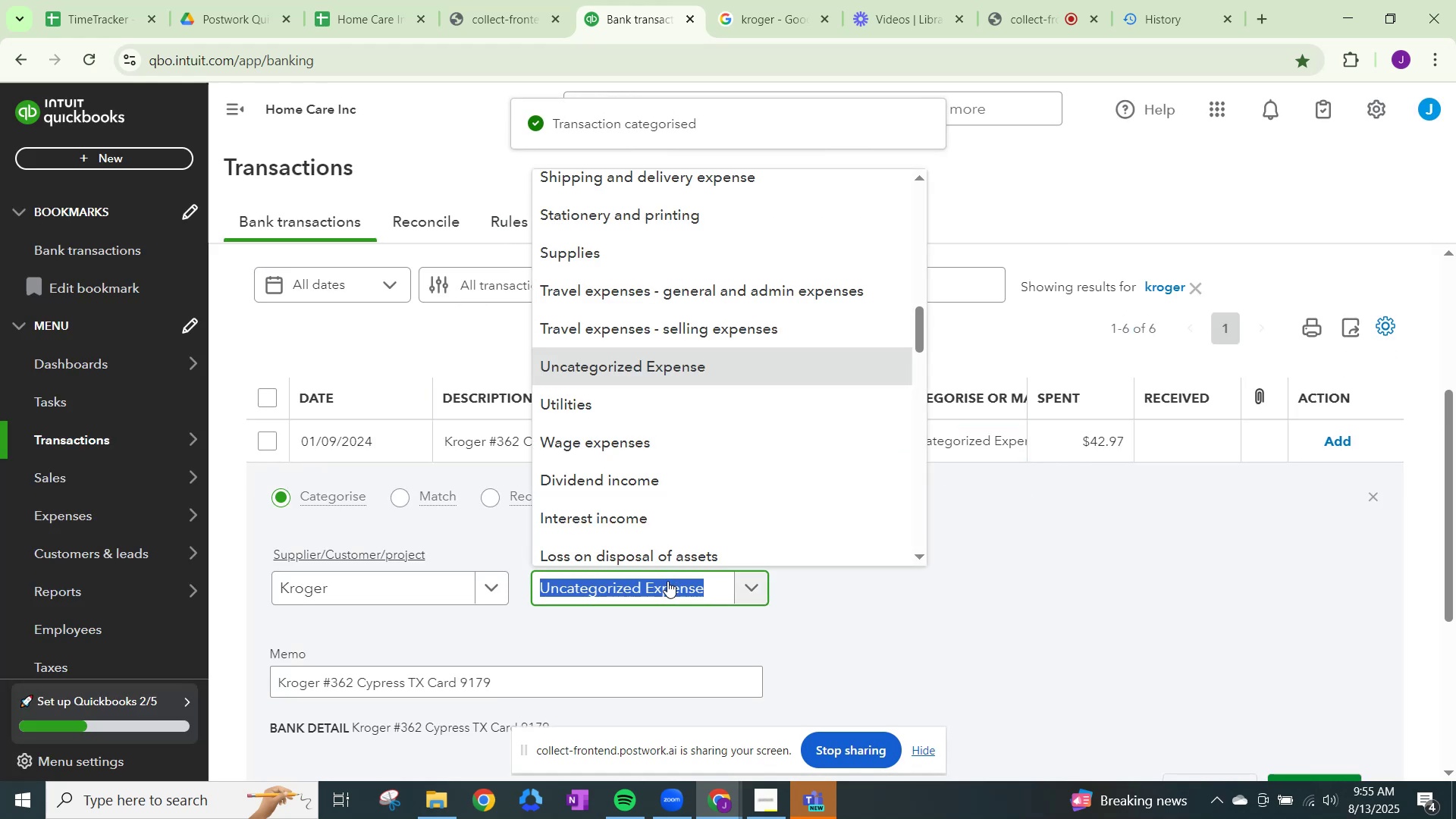 
key(Control+ControlLeft)
 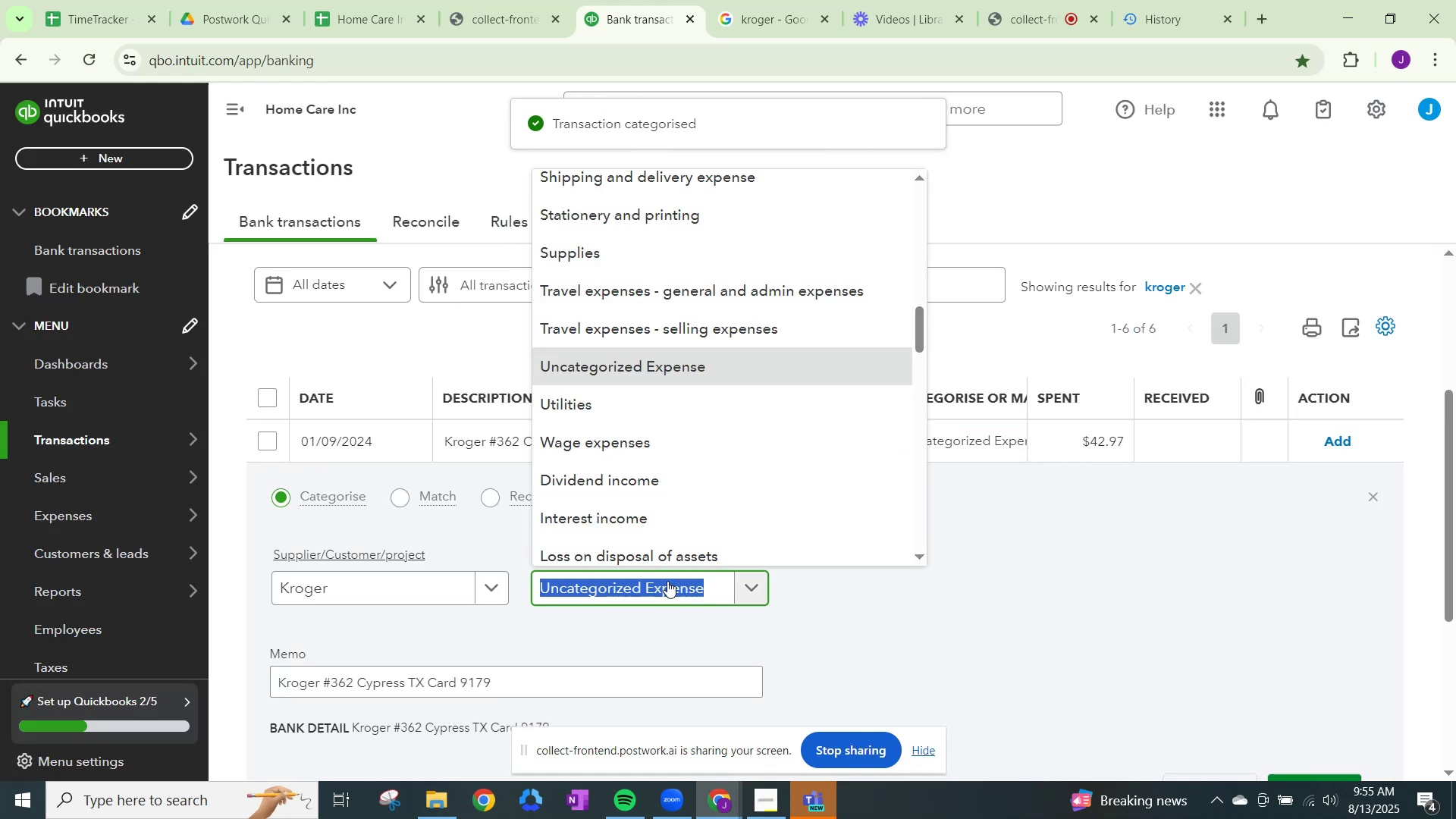 
key(Control+V)
 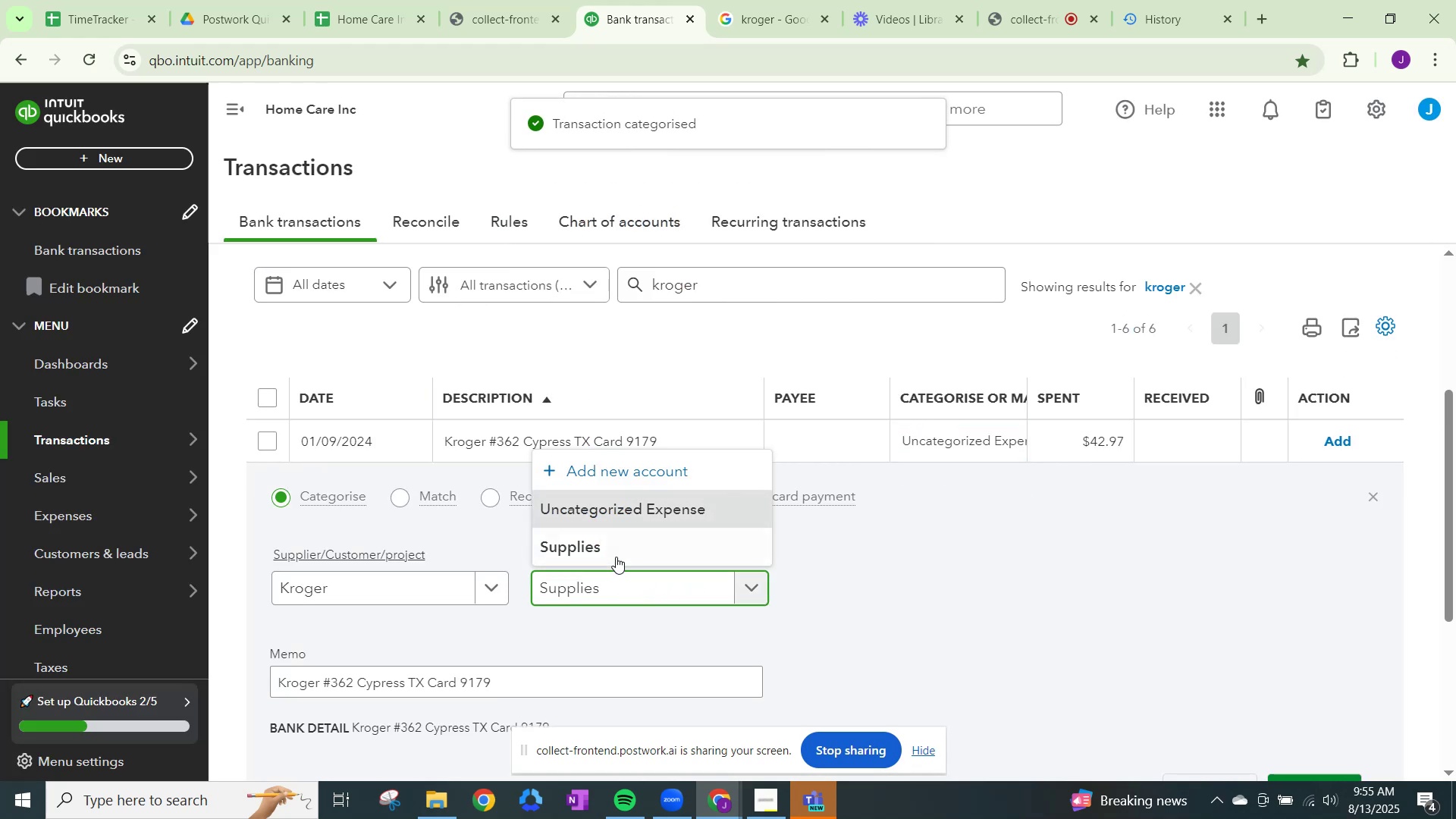 
left_click([614, 548])
 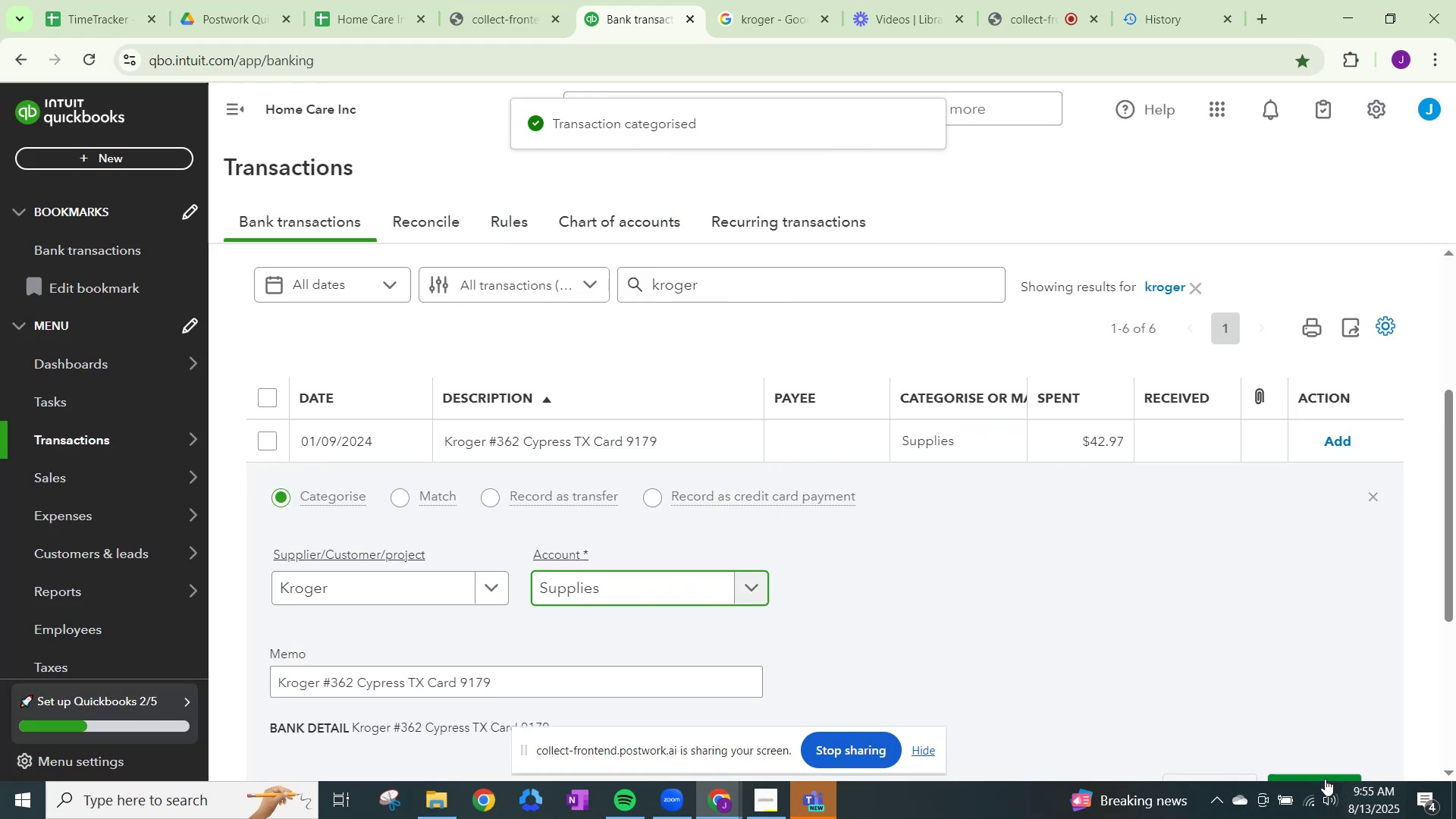 
left_click([1318, 776])
 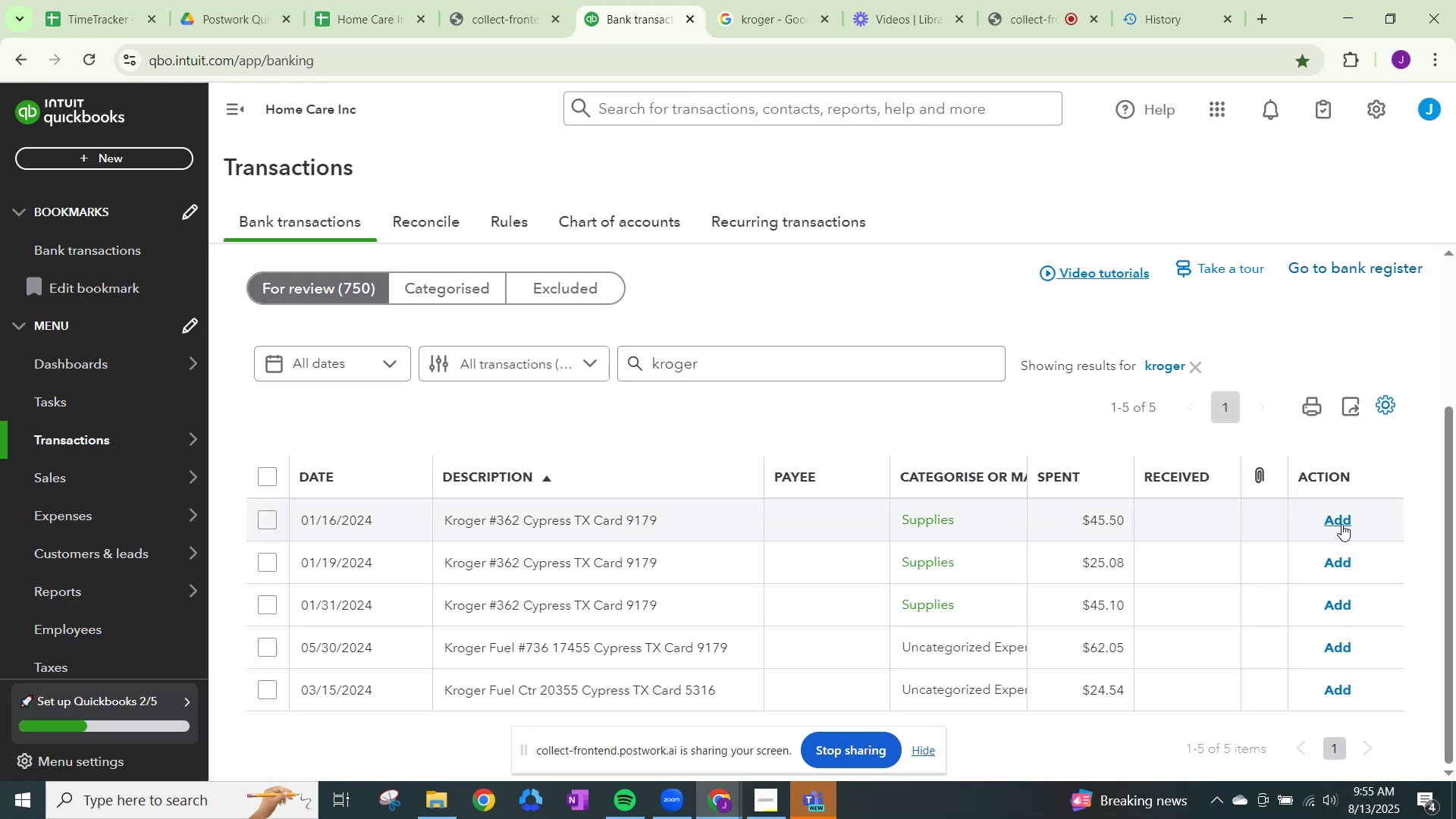 
left_click([1338, 522])
 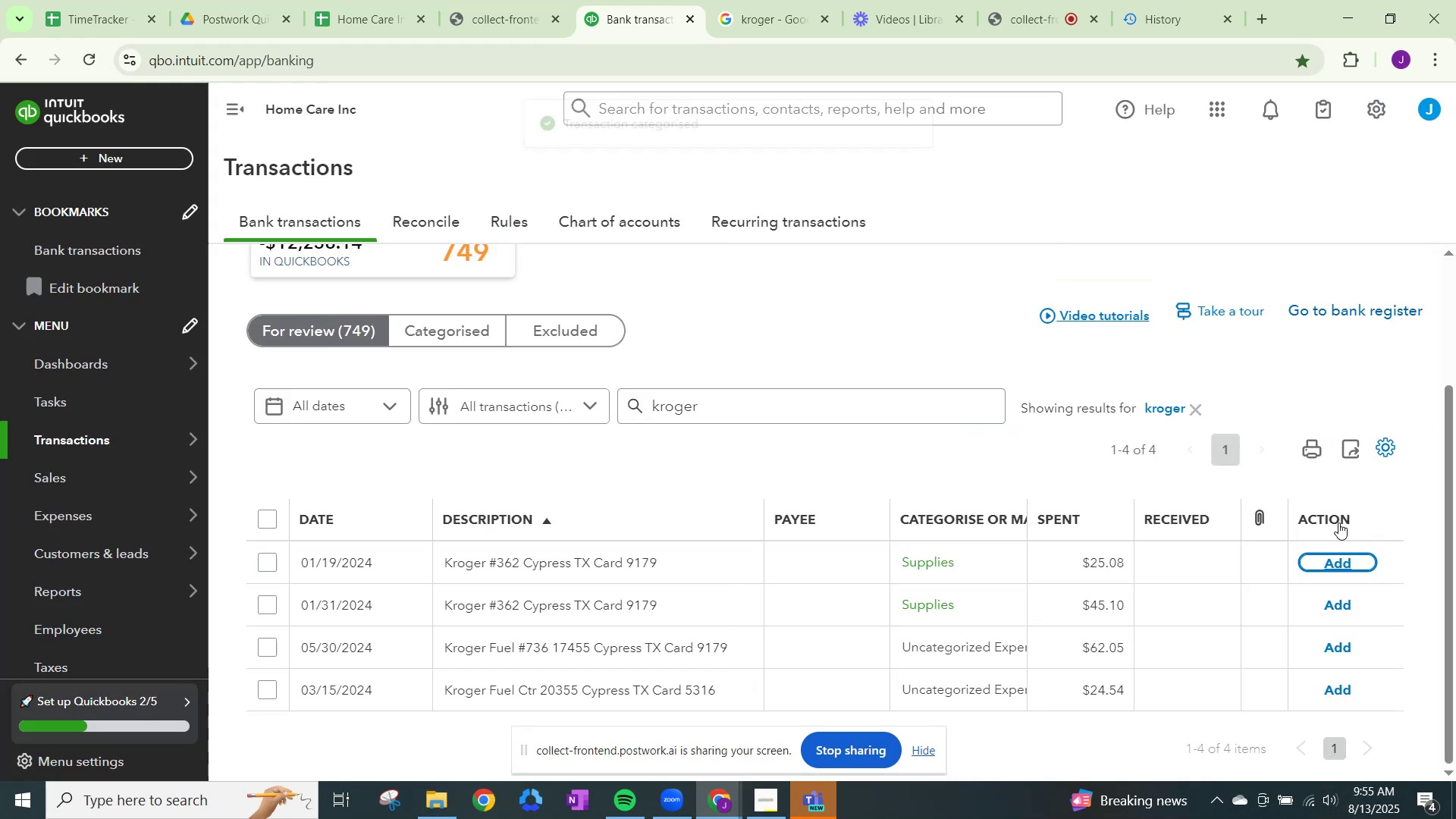 
left_click([1338, 522])
 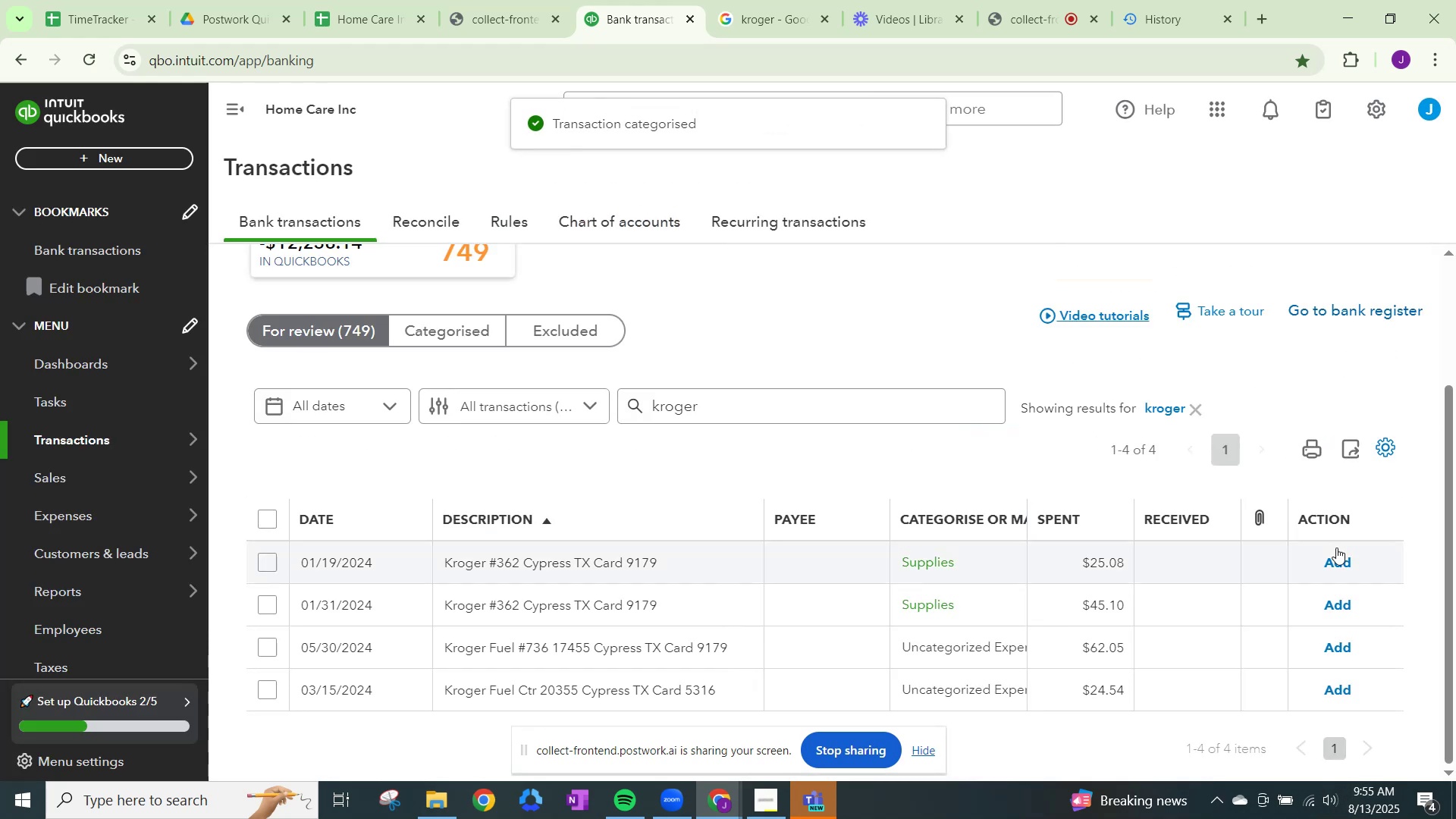 
left_click([1335, 552])
 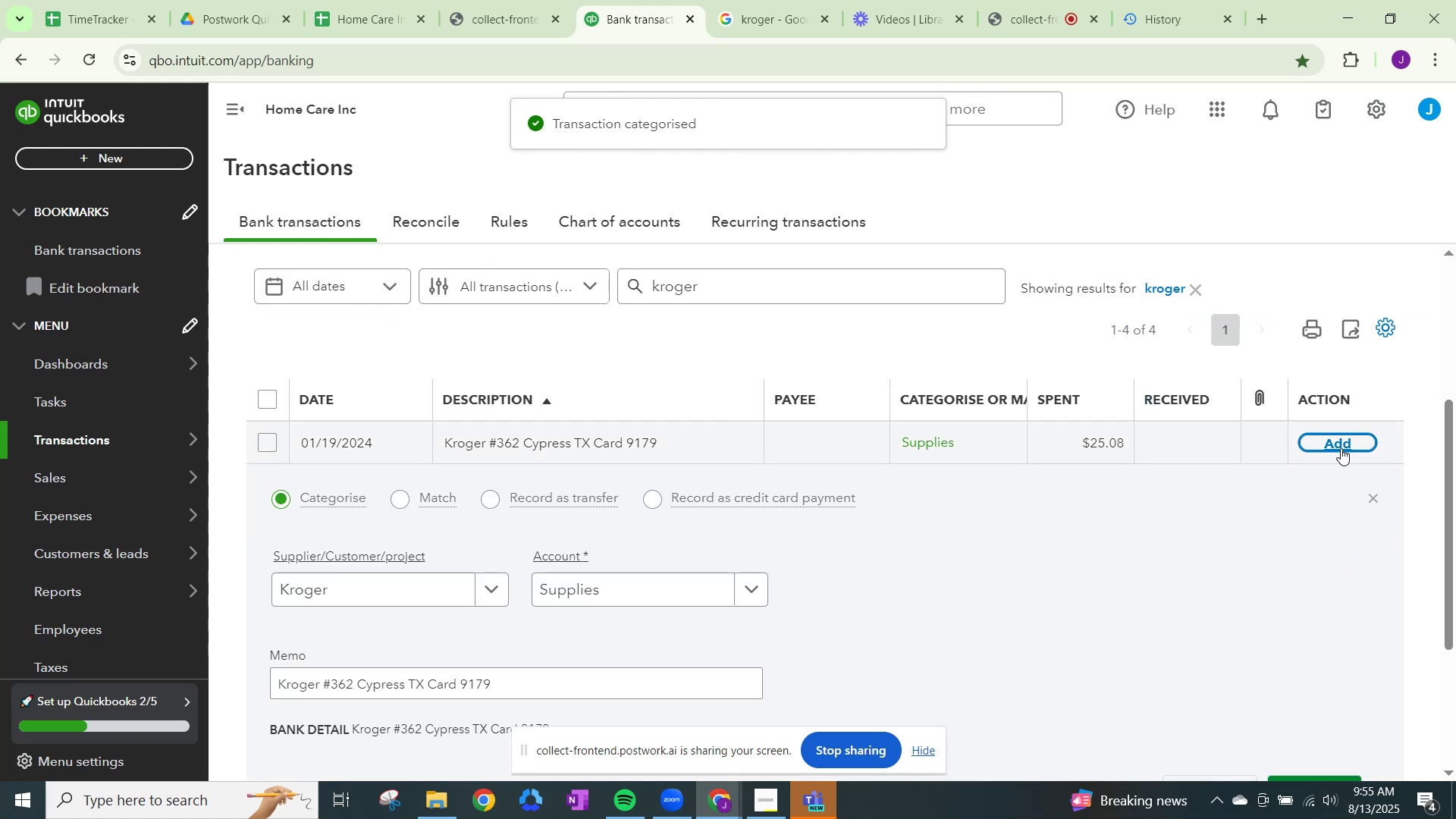 
left_click([1341, 448])
 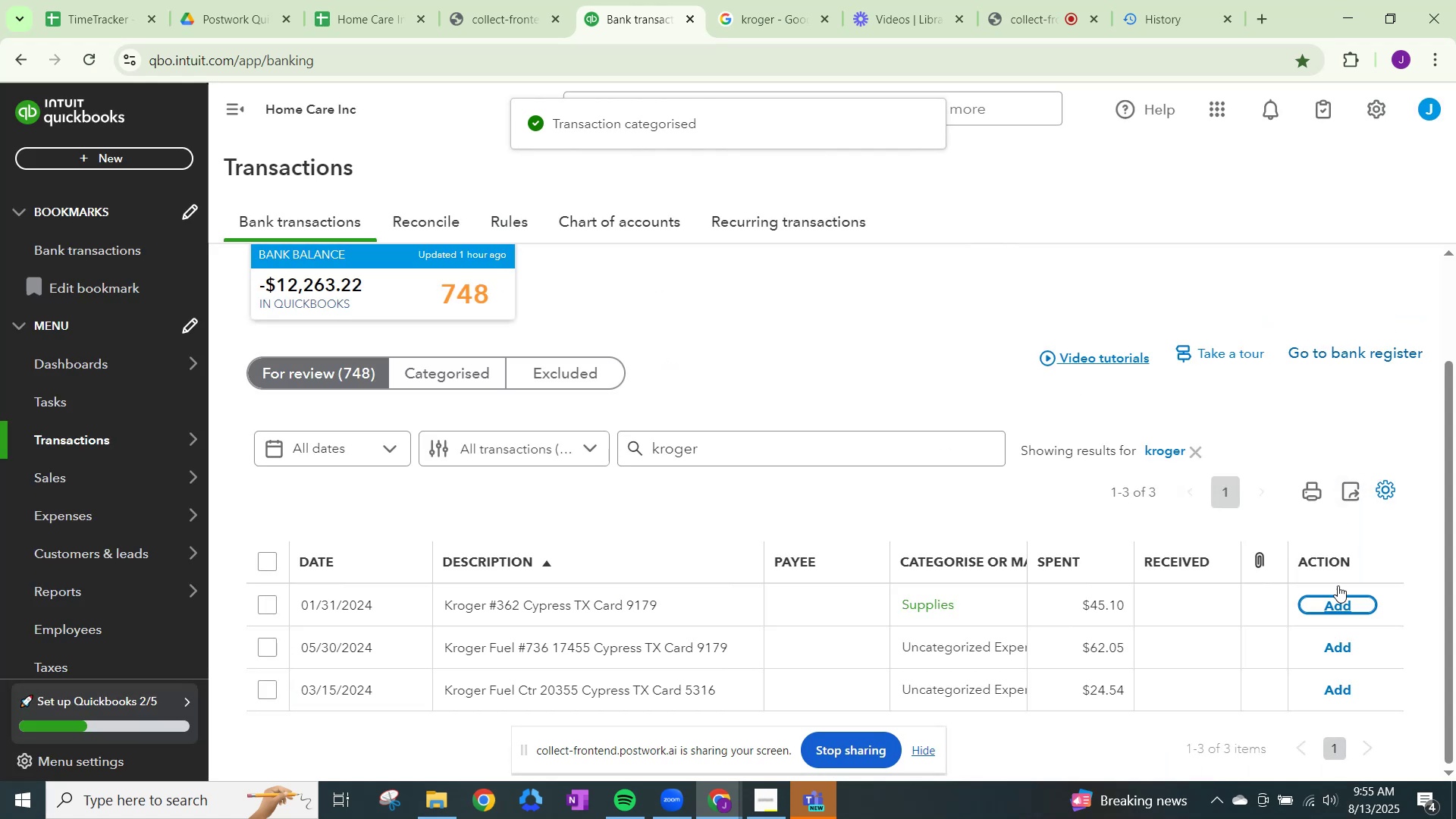 
left_click([1338, 604])
 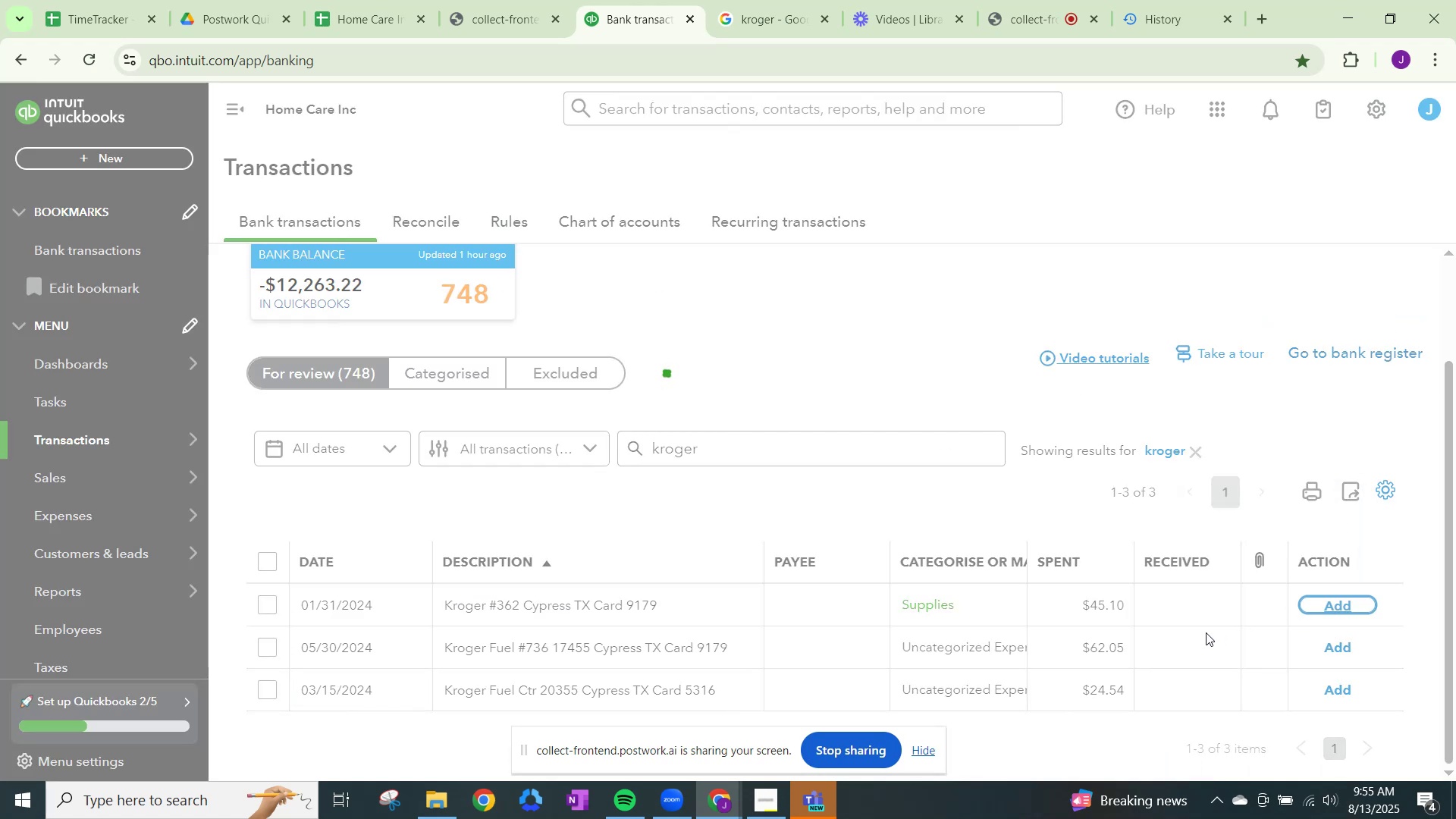 
scroll: coordinate [1087, 640], scroll_direction: down, amount: 1.0
 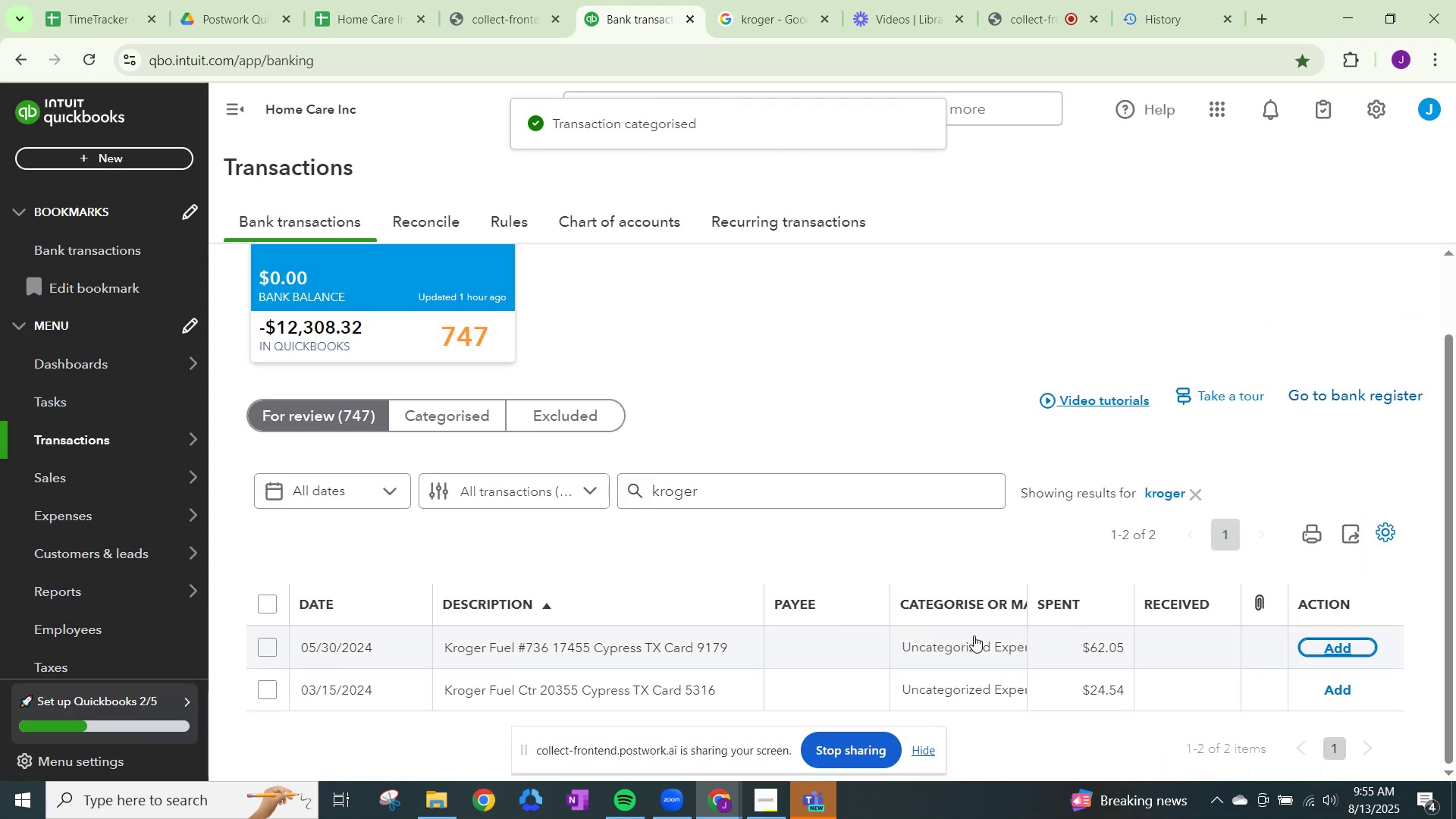 
left_click([974, 635])
 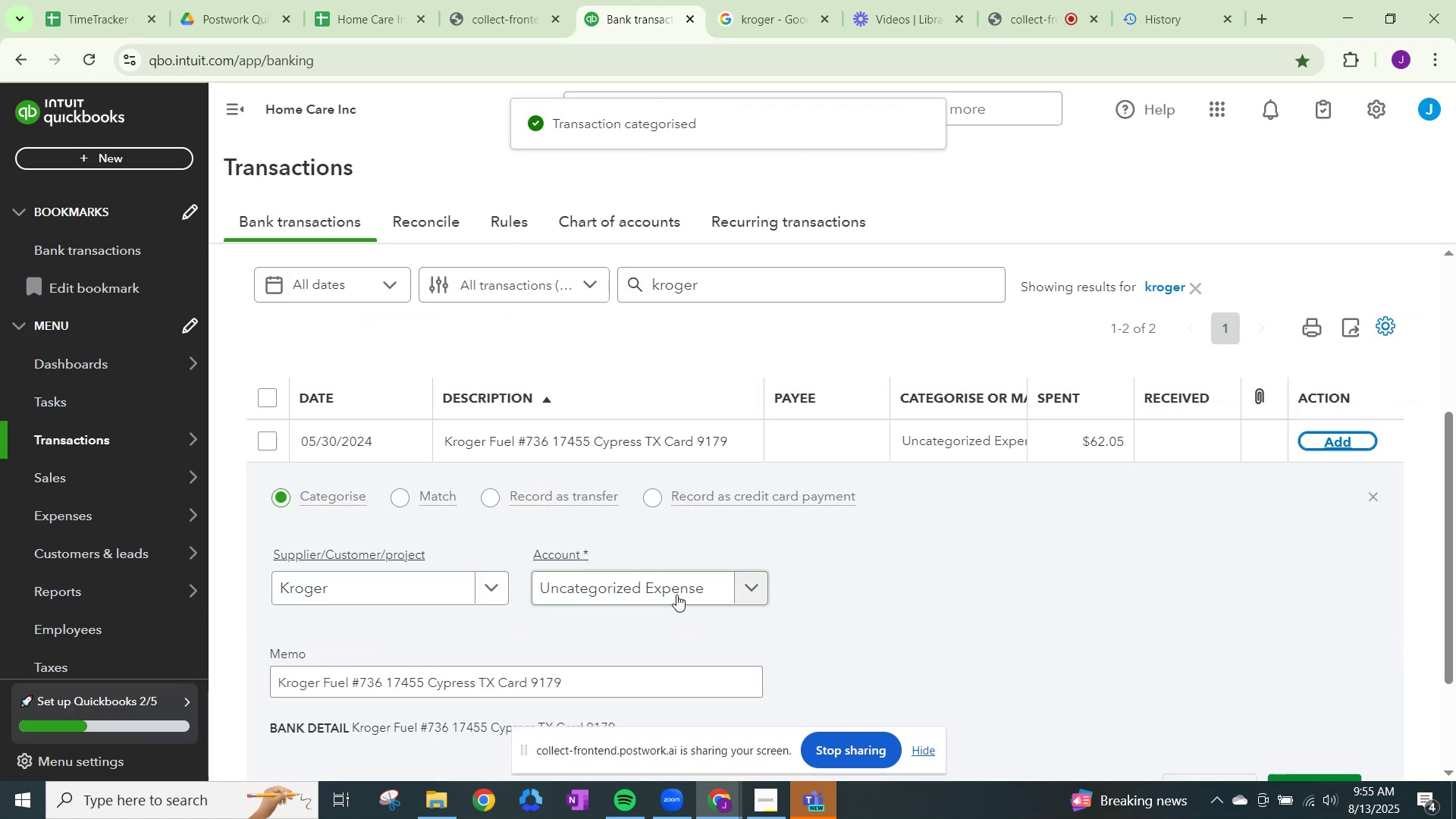 
left_click([688, 597])
 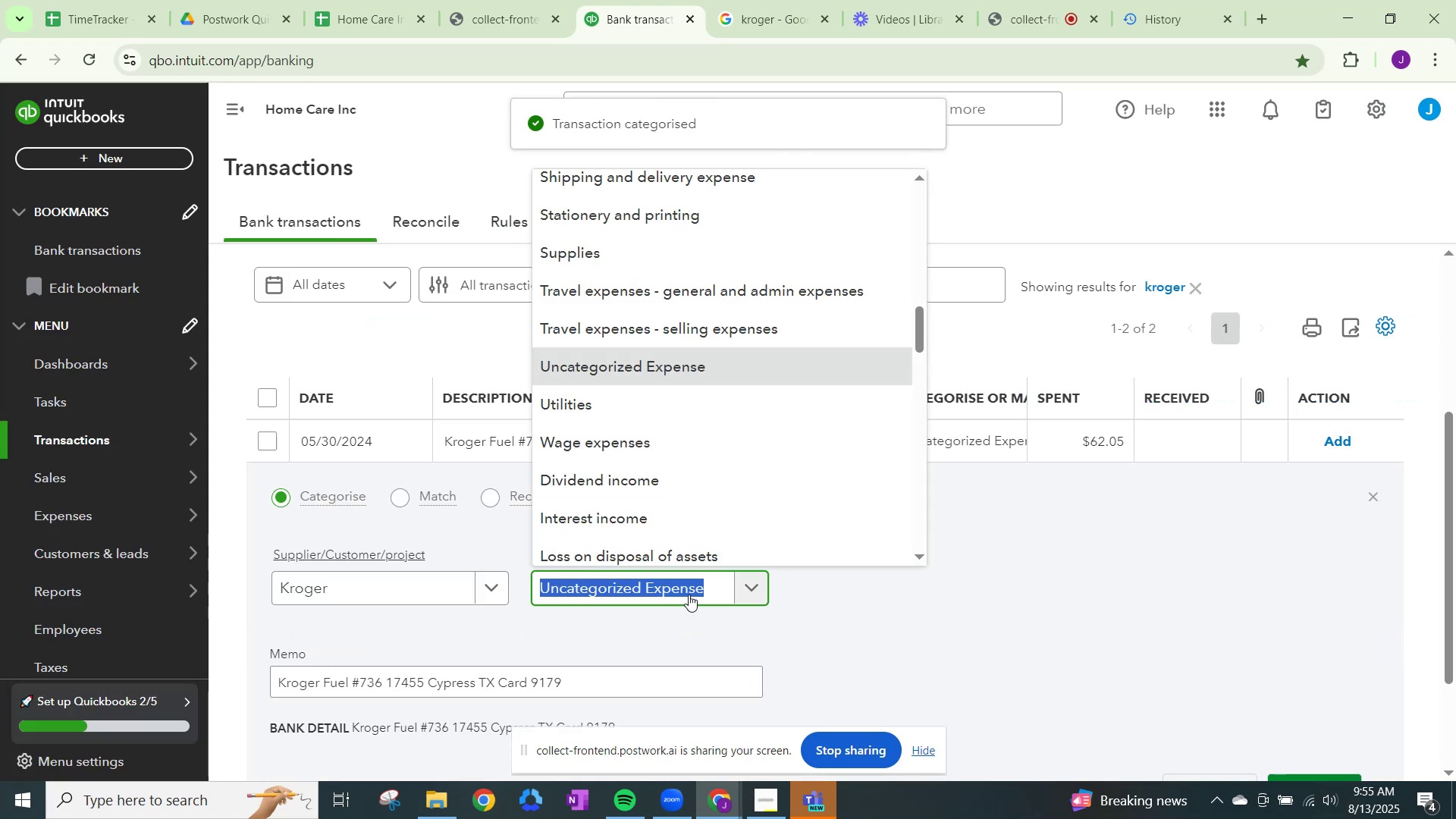 
key(Control+ControlLeft)
 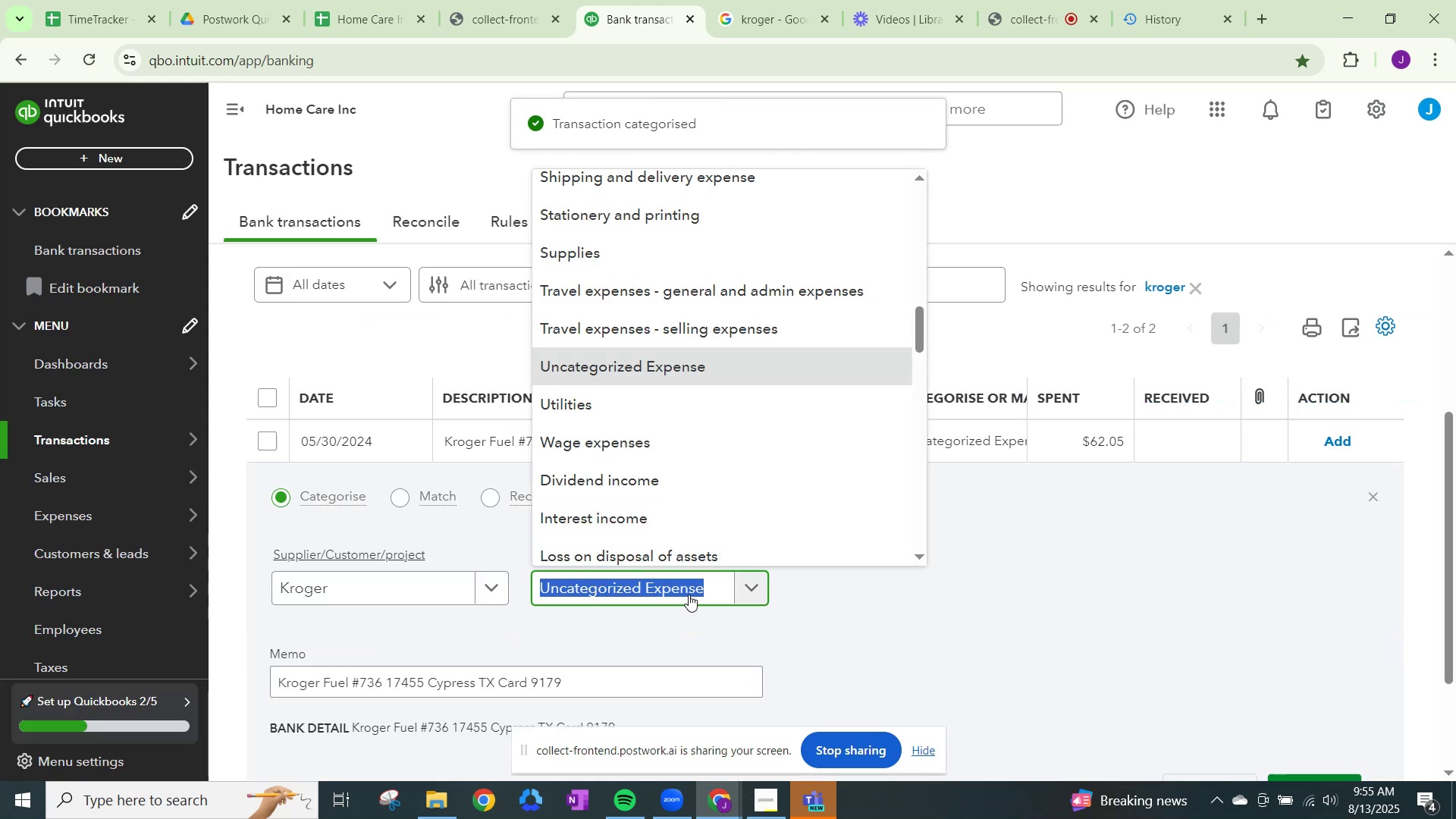 
key(Control+V)
 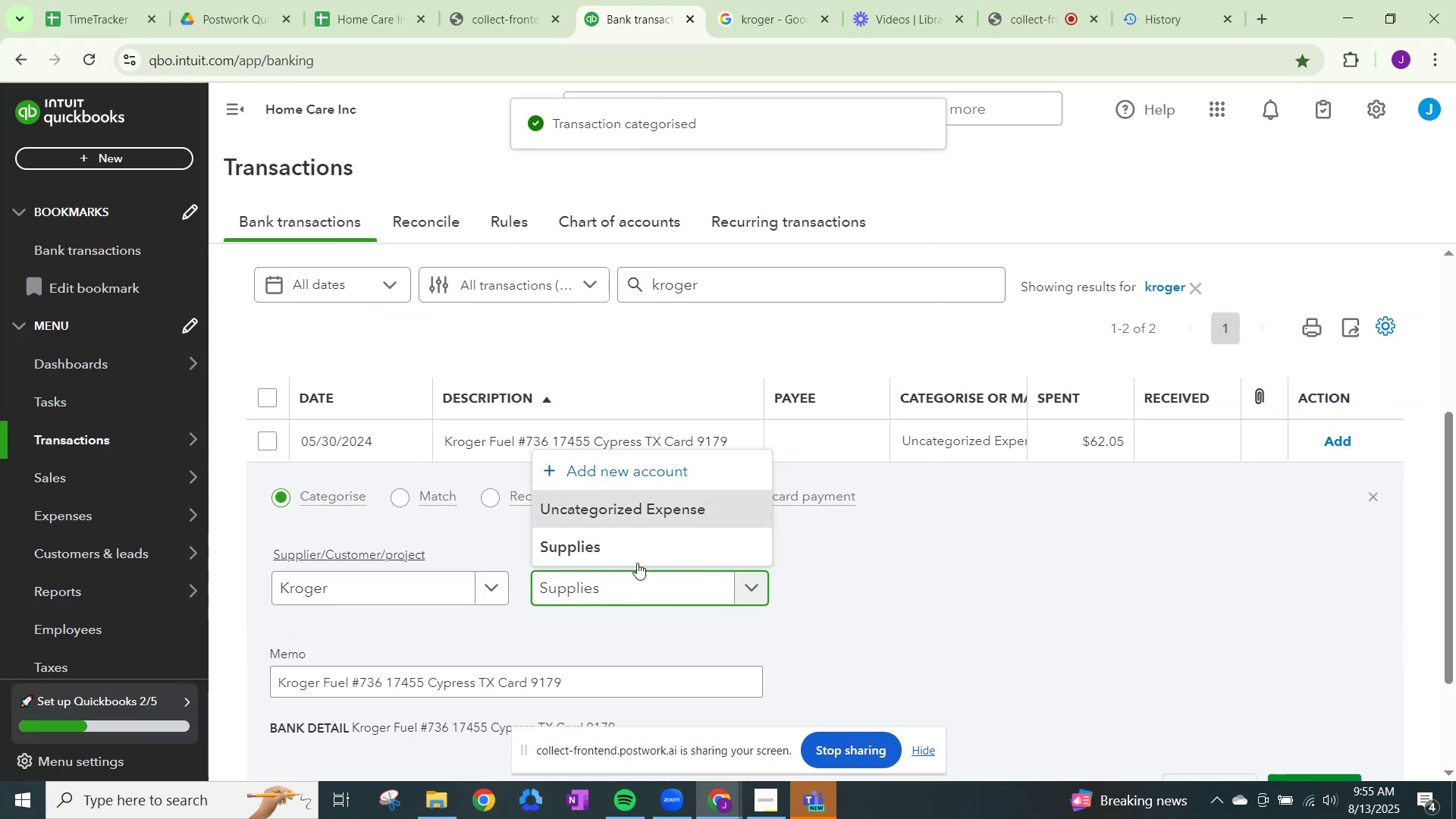 
left_click([641, 544])
 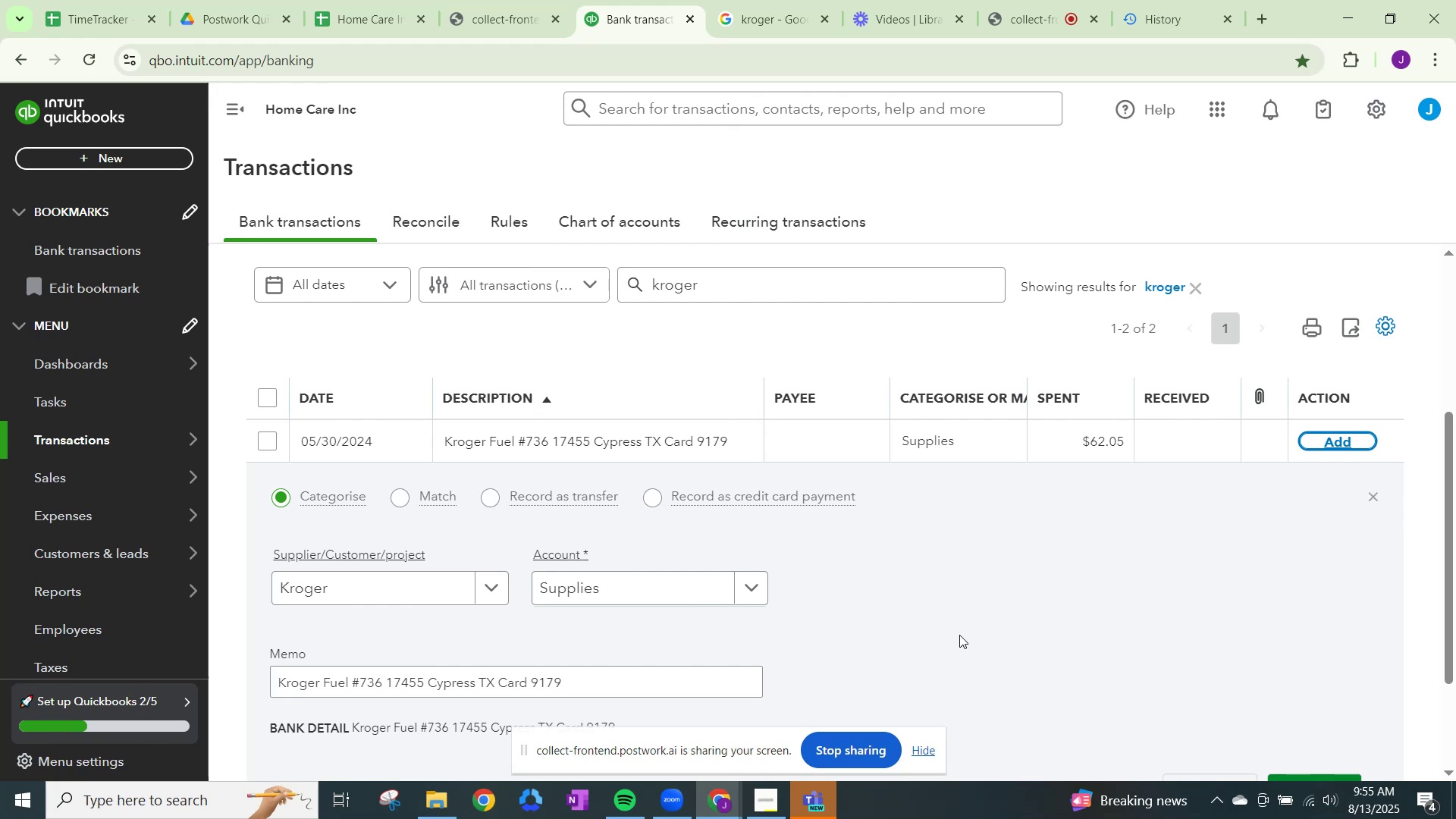 
scroll: coordinate [1250, 712], scroll_direction: down, amount: 4.0
 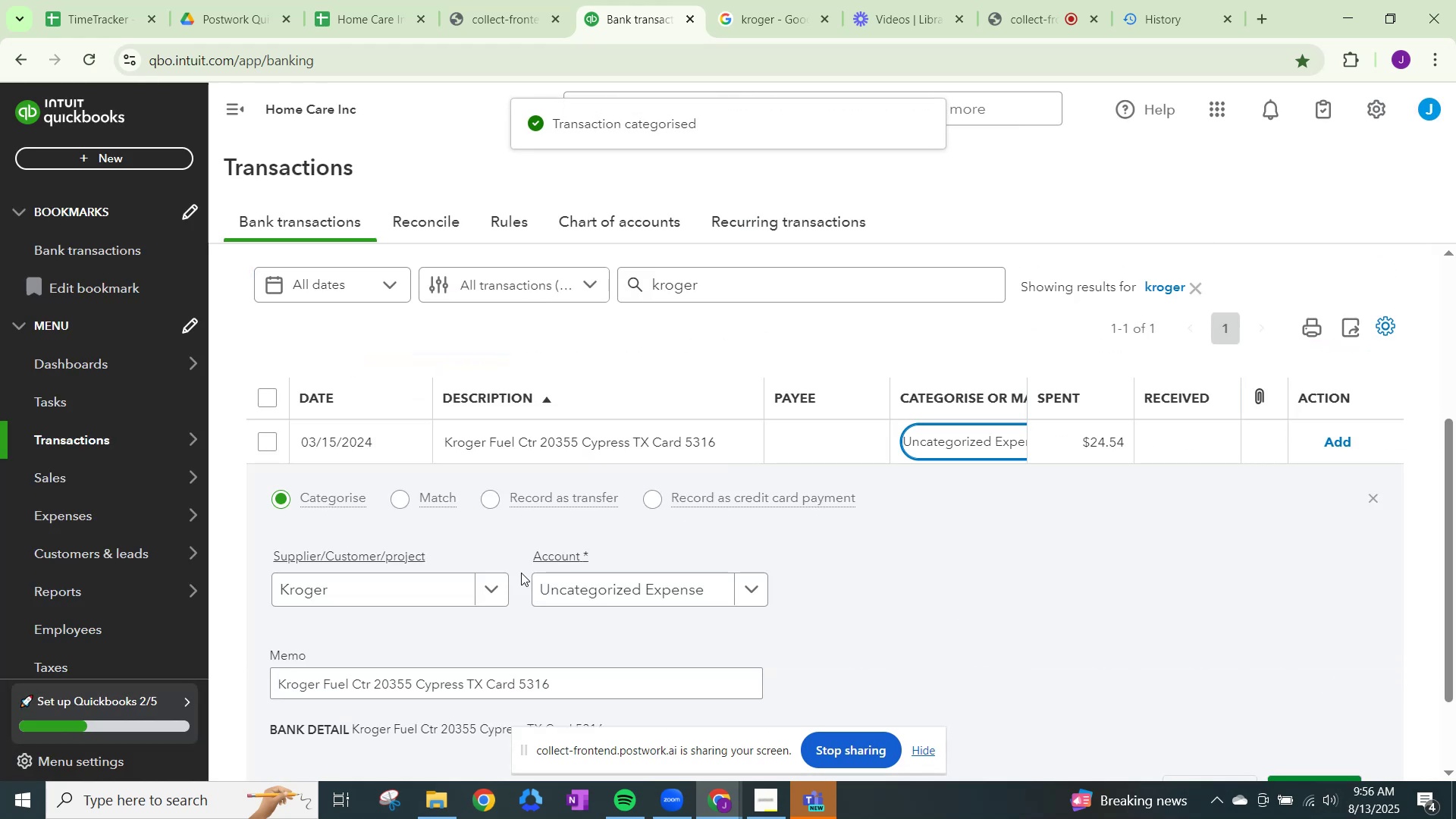 
left_click([566, 590])
 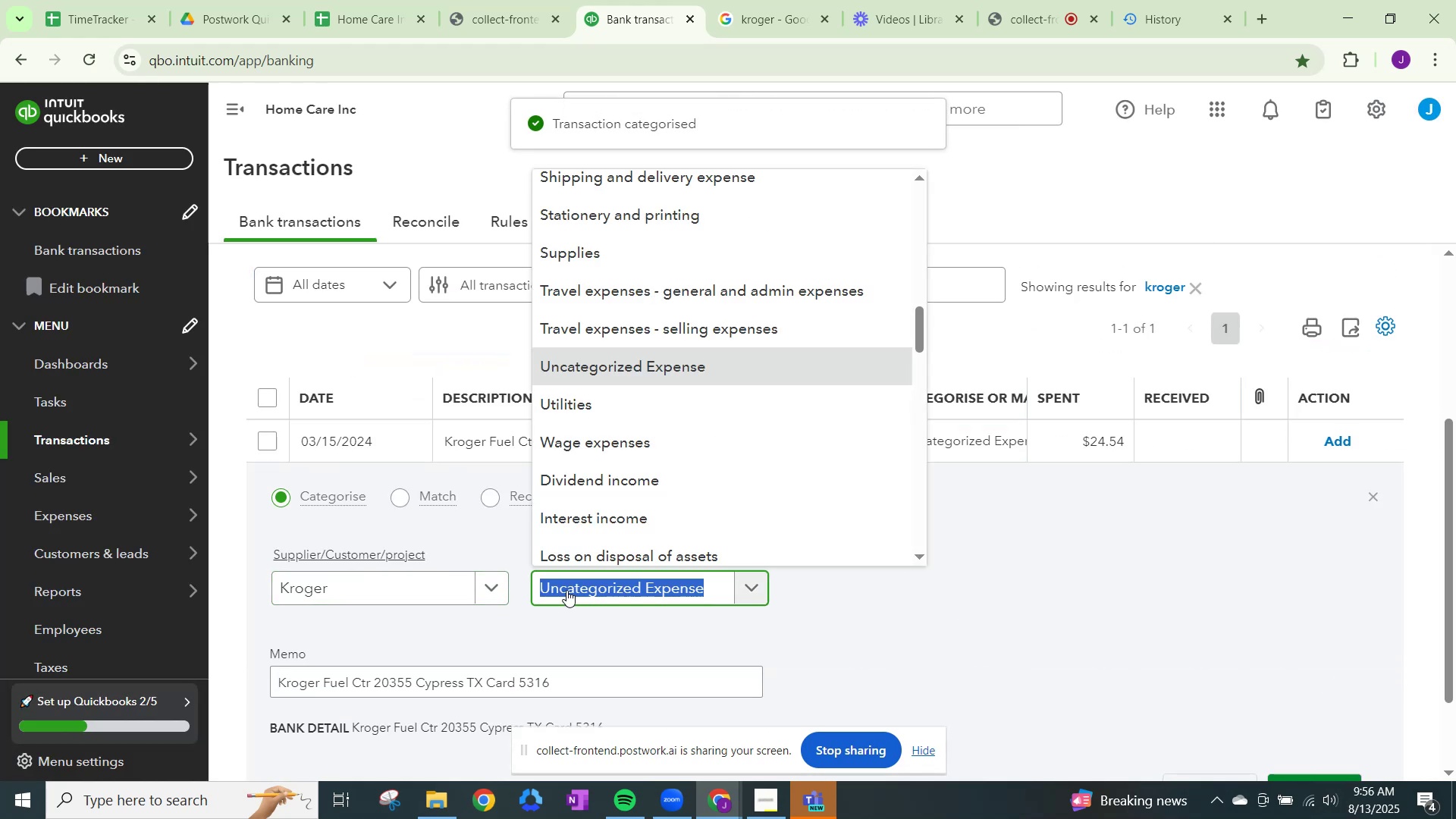 
key(Control+ControlLeft)
 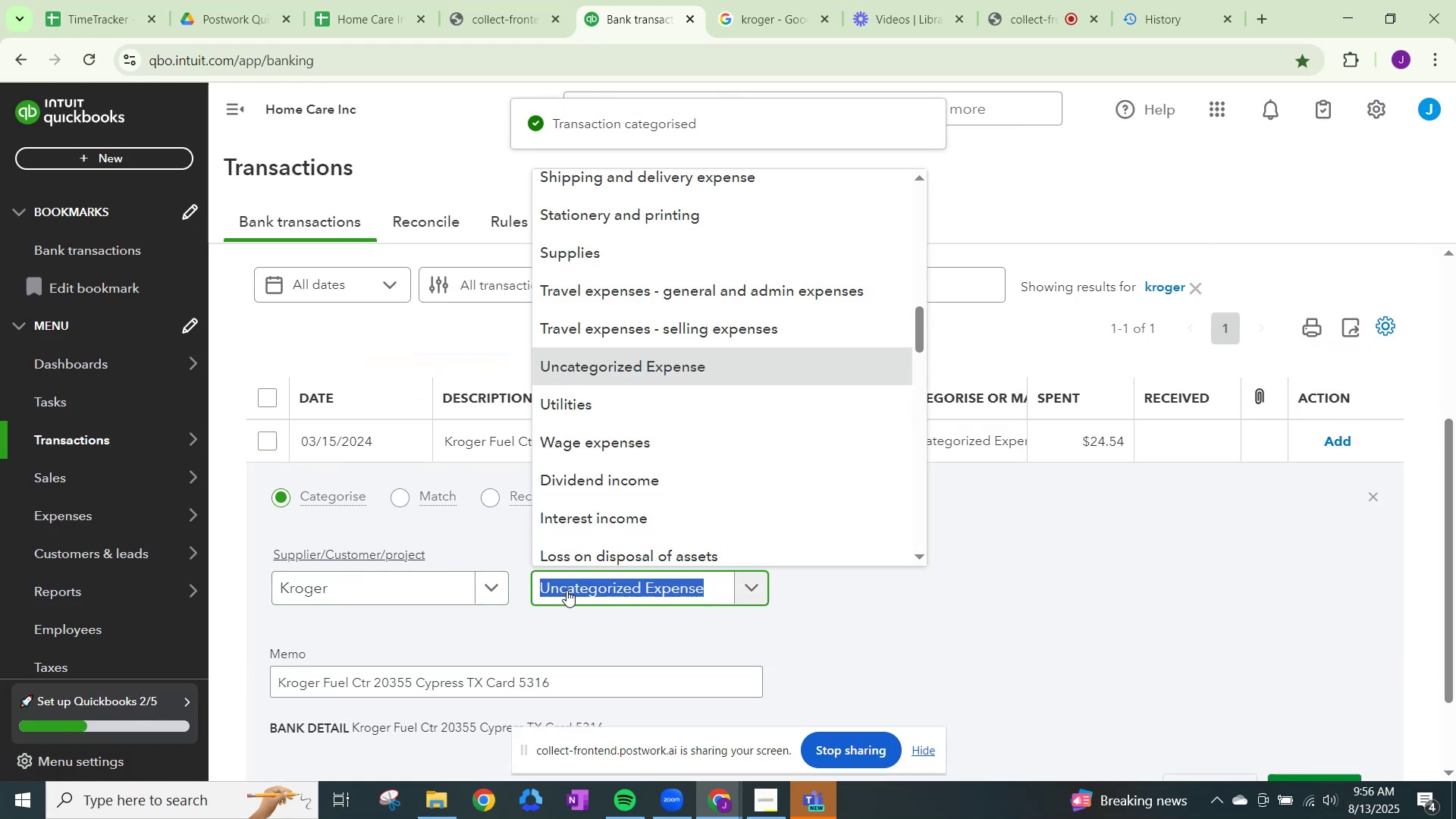 
key(Control+V)
 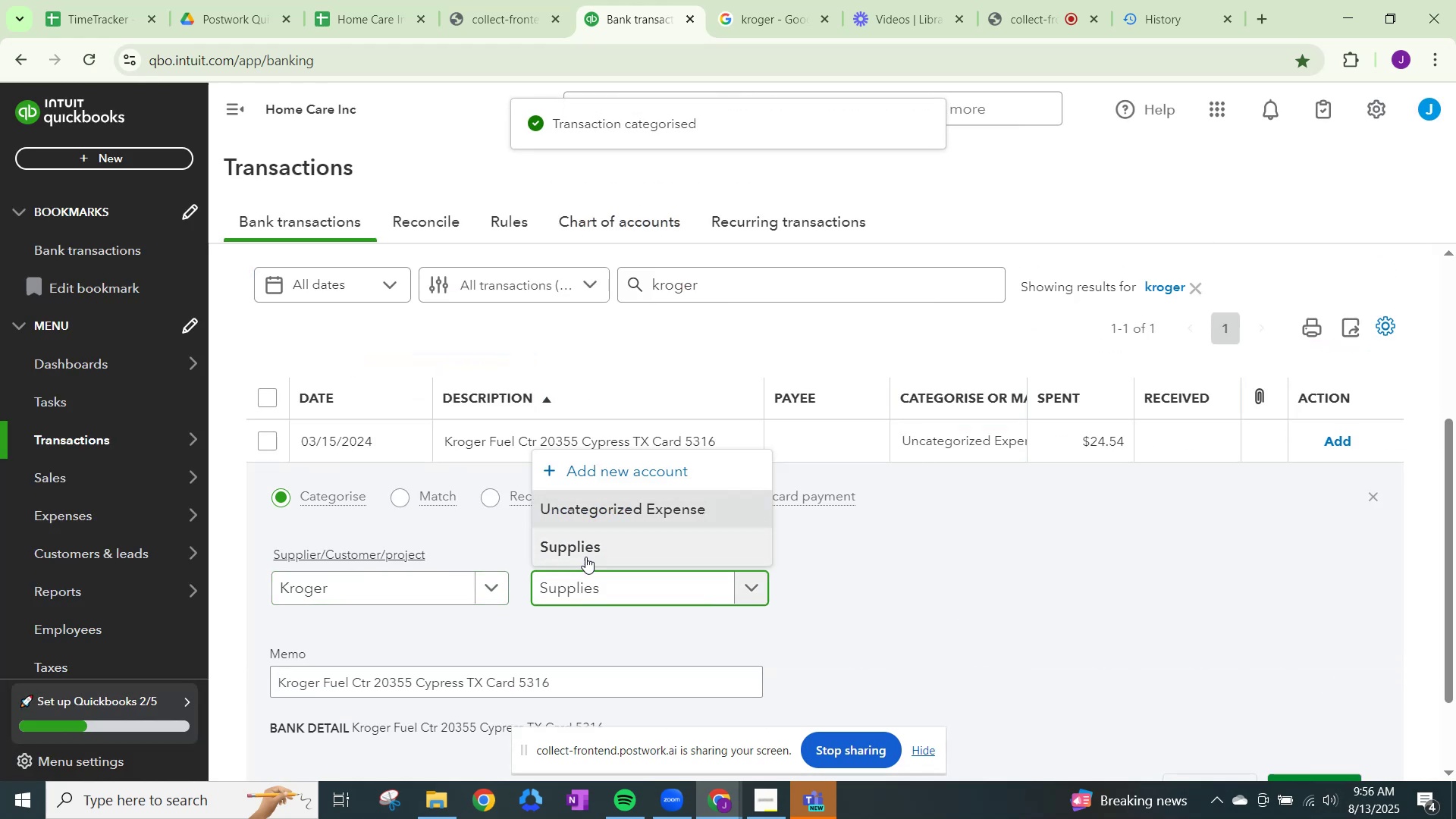 
left_click([600, 544])
 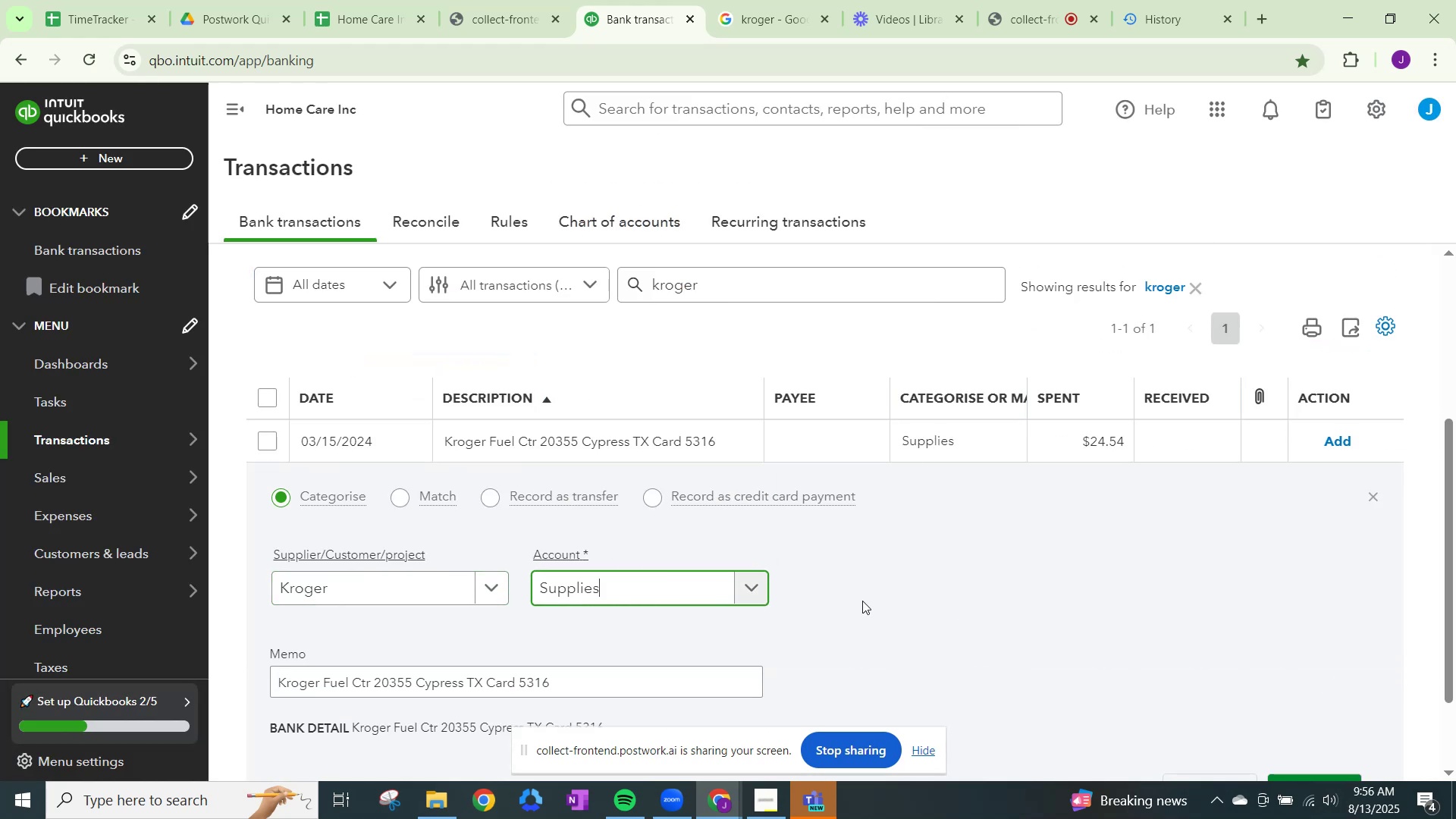 
scroll: coordinate [936, 610], scroll_direction: down, amount: 3.0
 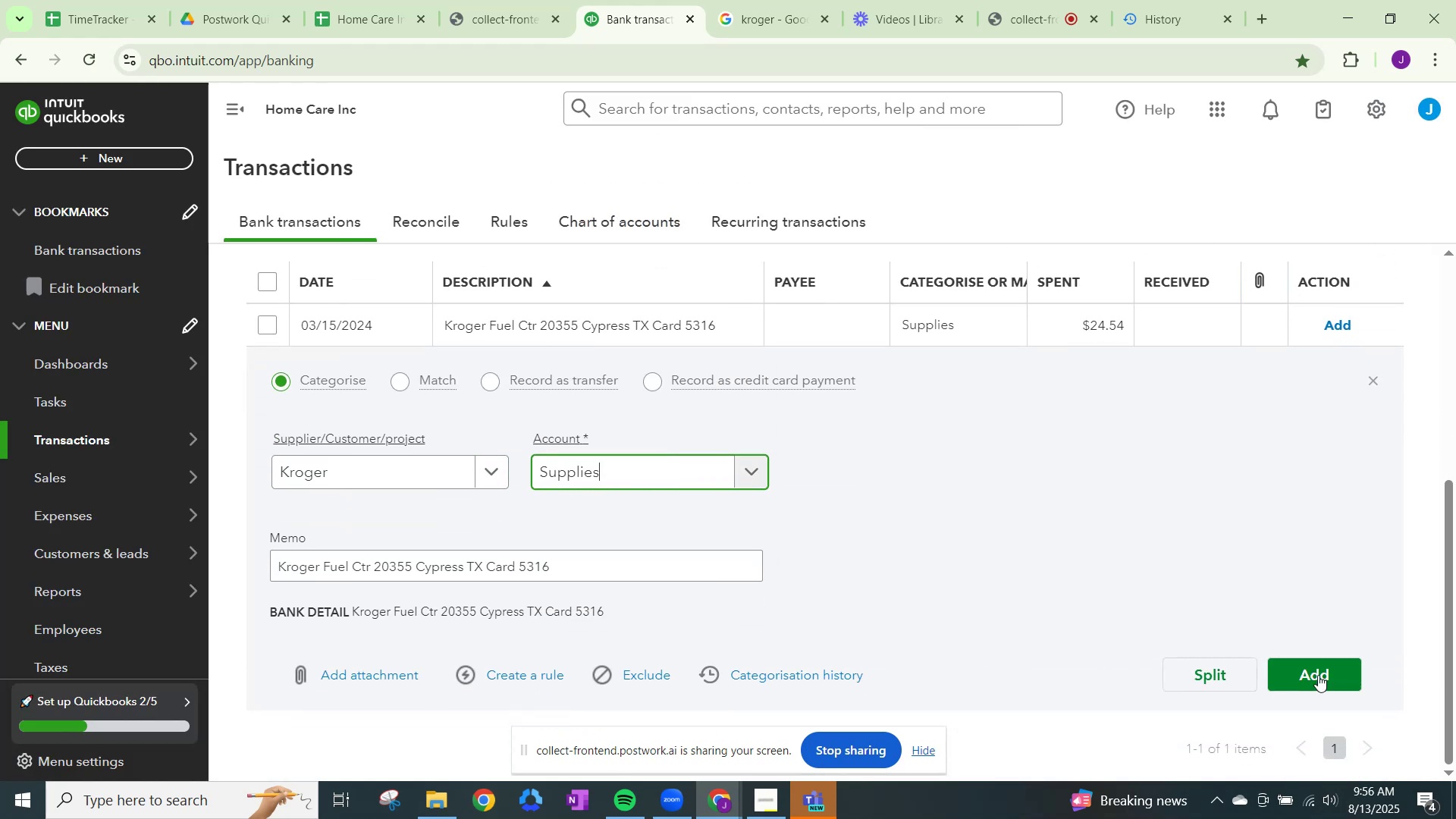 
left_click([1322, 676])
 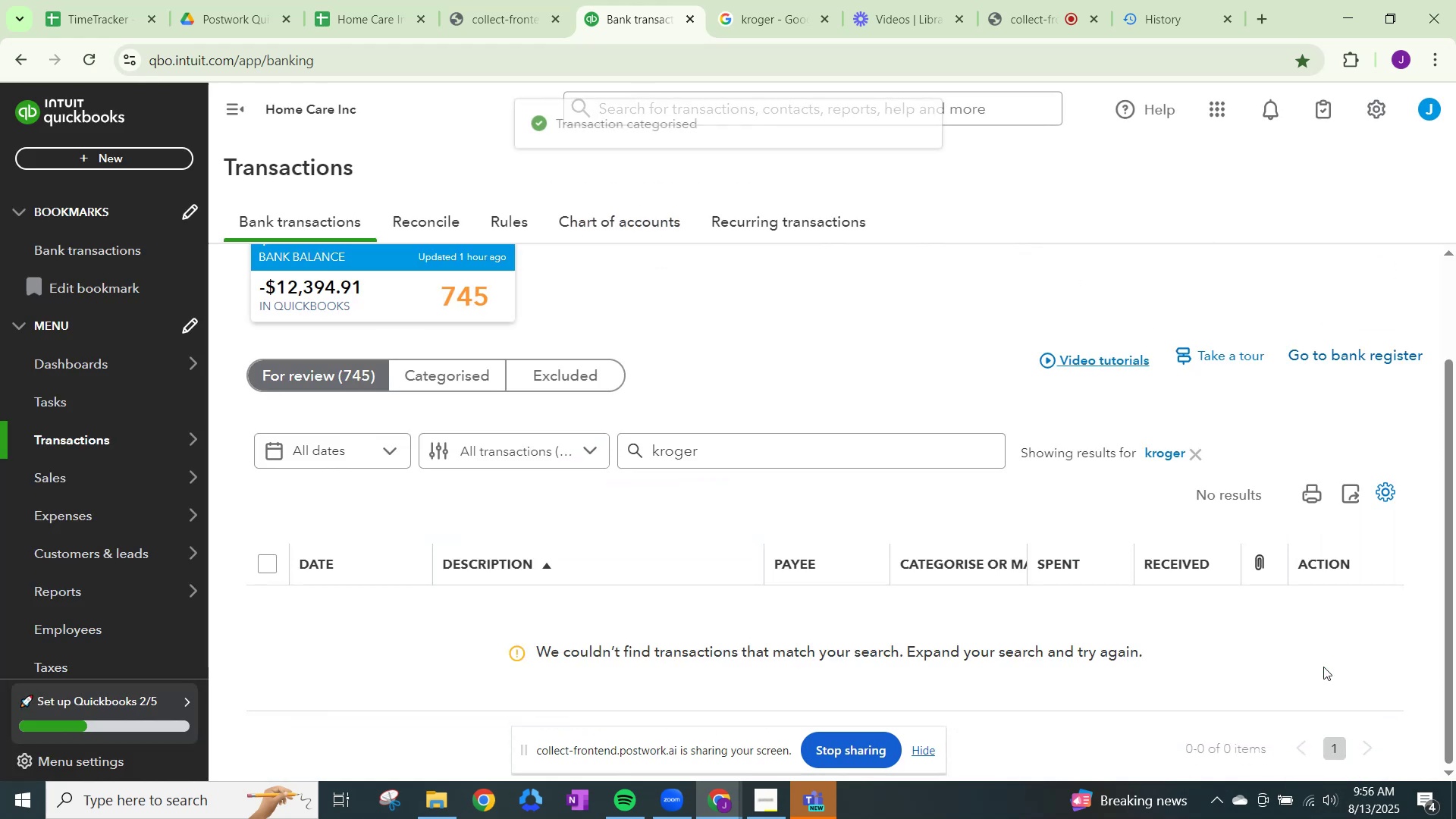 
scroll: coordinate [998, 602], scroll_direction: down, amount: 3.0
 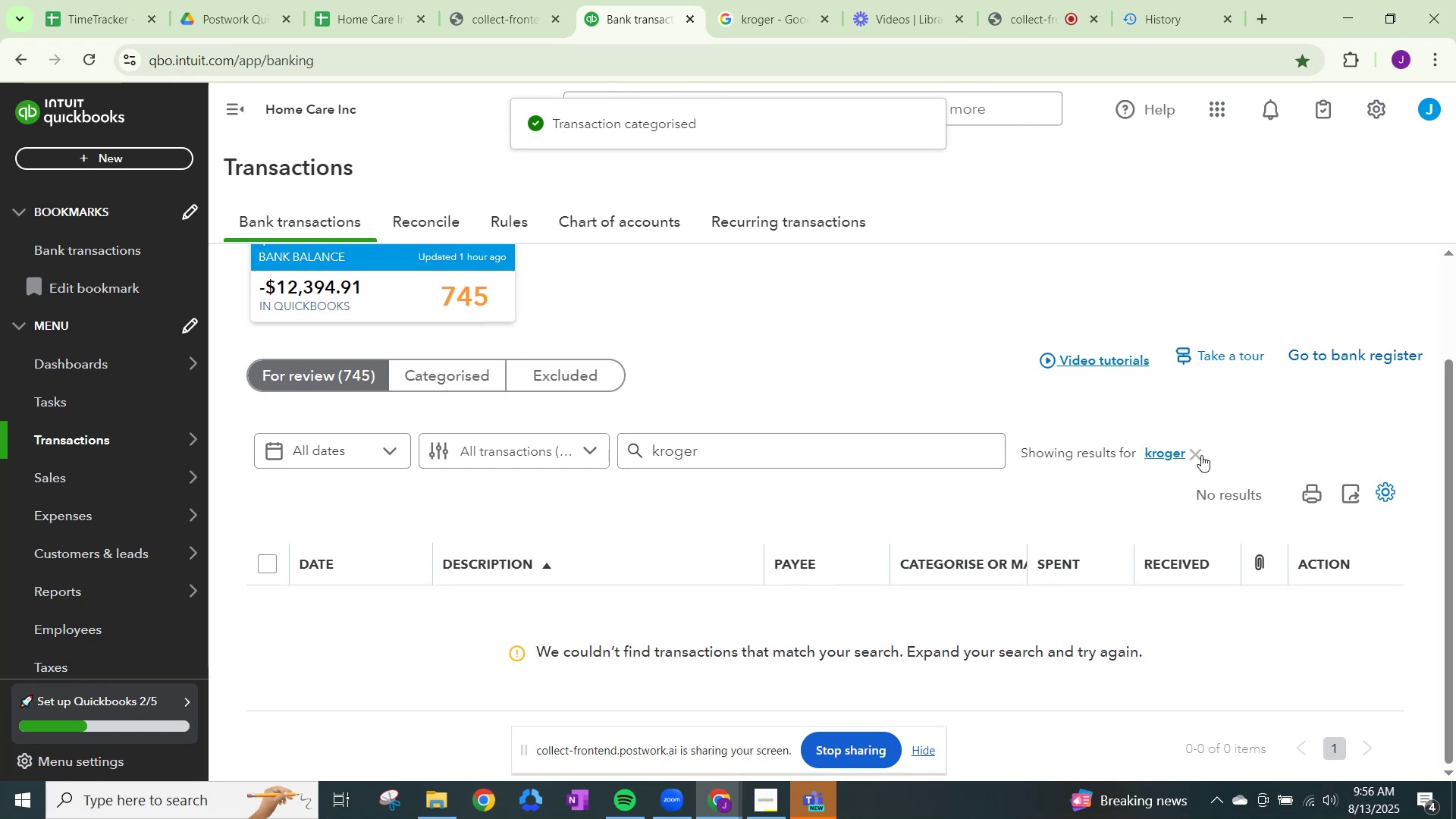 
left_click([1194, 452])
 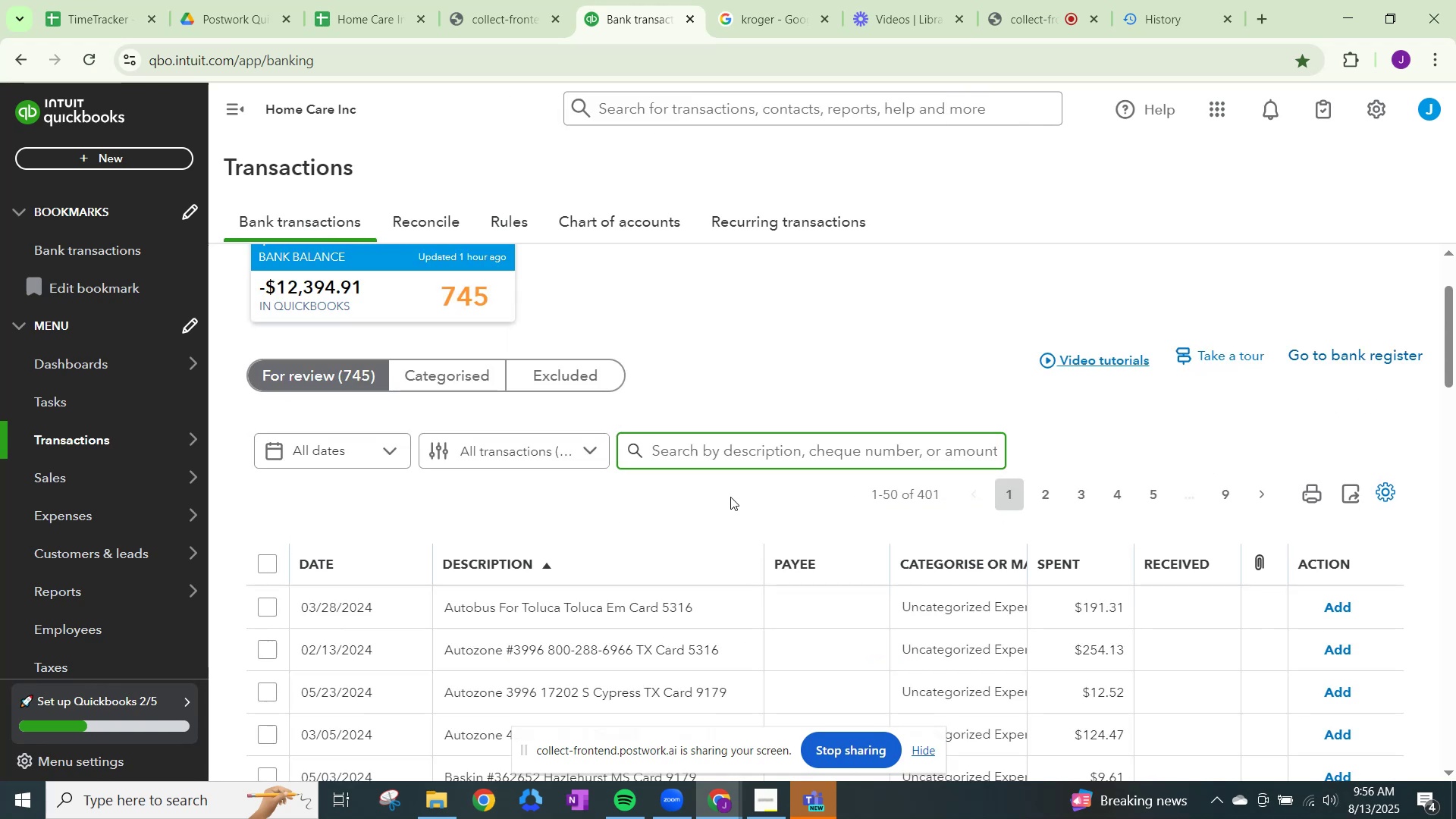 
scroll: coordinate [1122, 579], scroll_direction: down, amount: 21.0
 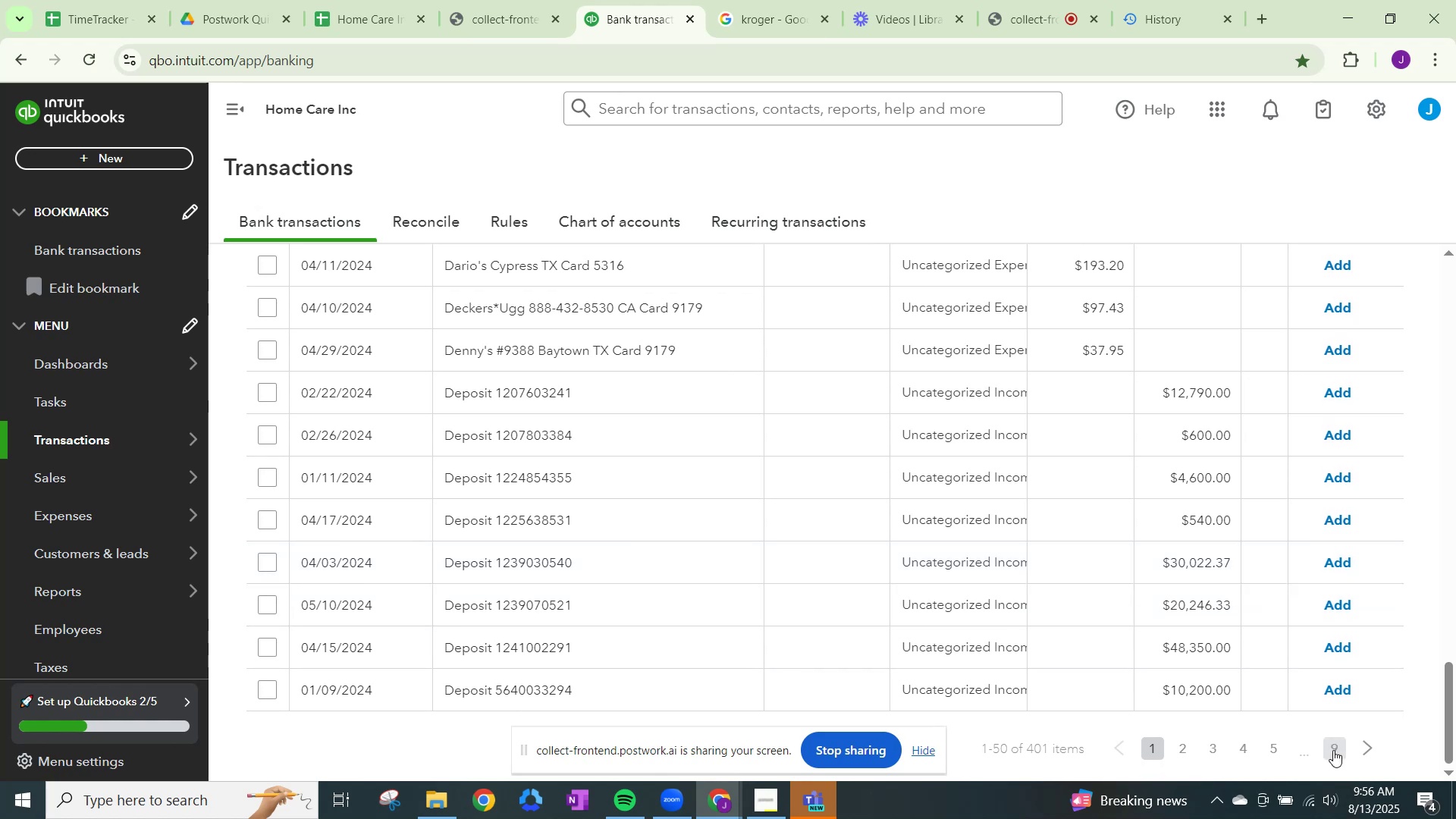 
left_click([1333, 750])
 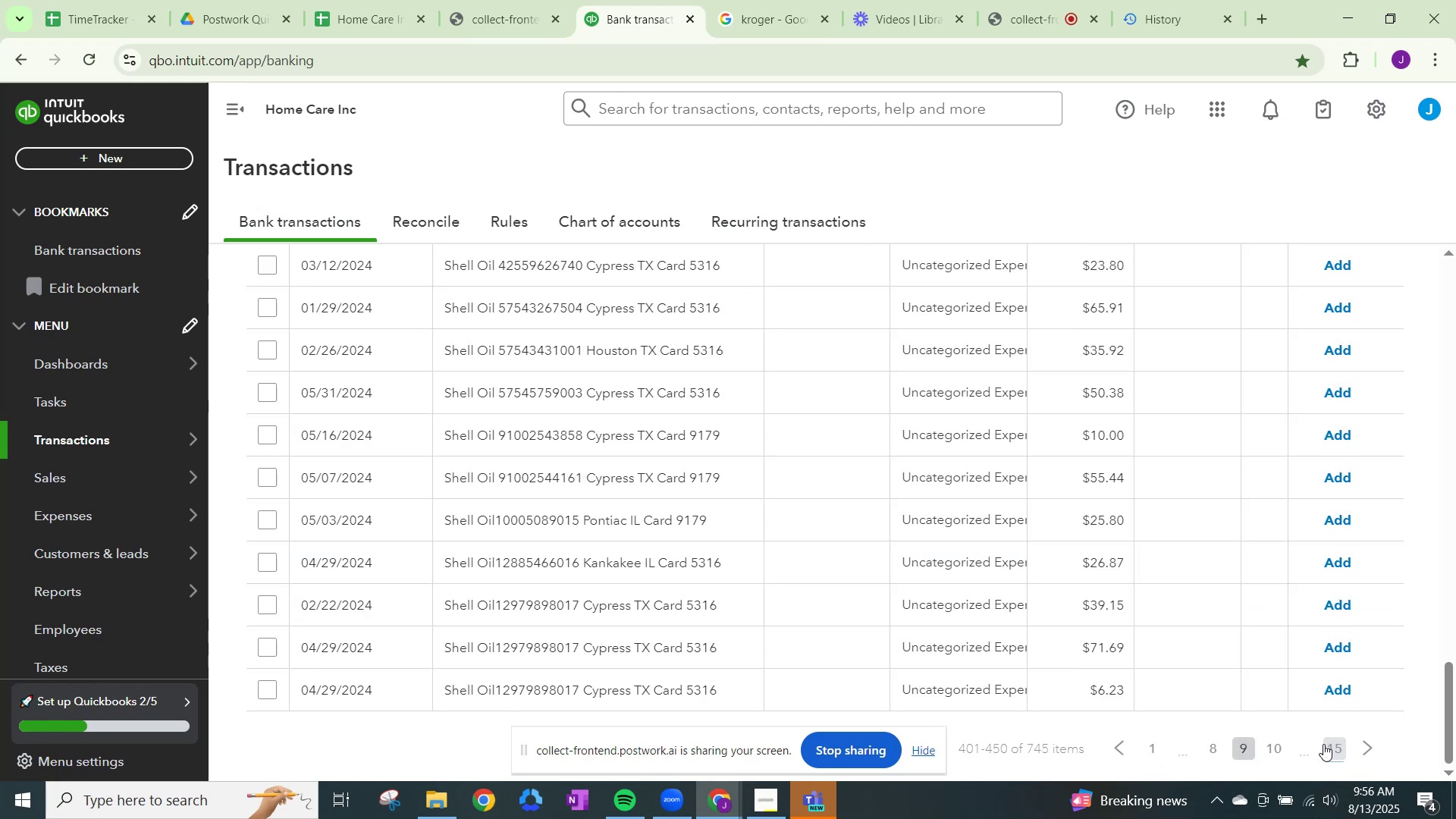 
scroll: coordinate [1323, 744], scroll_direction: up, amount: 1.0
 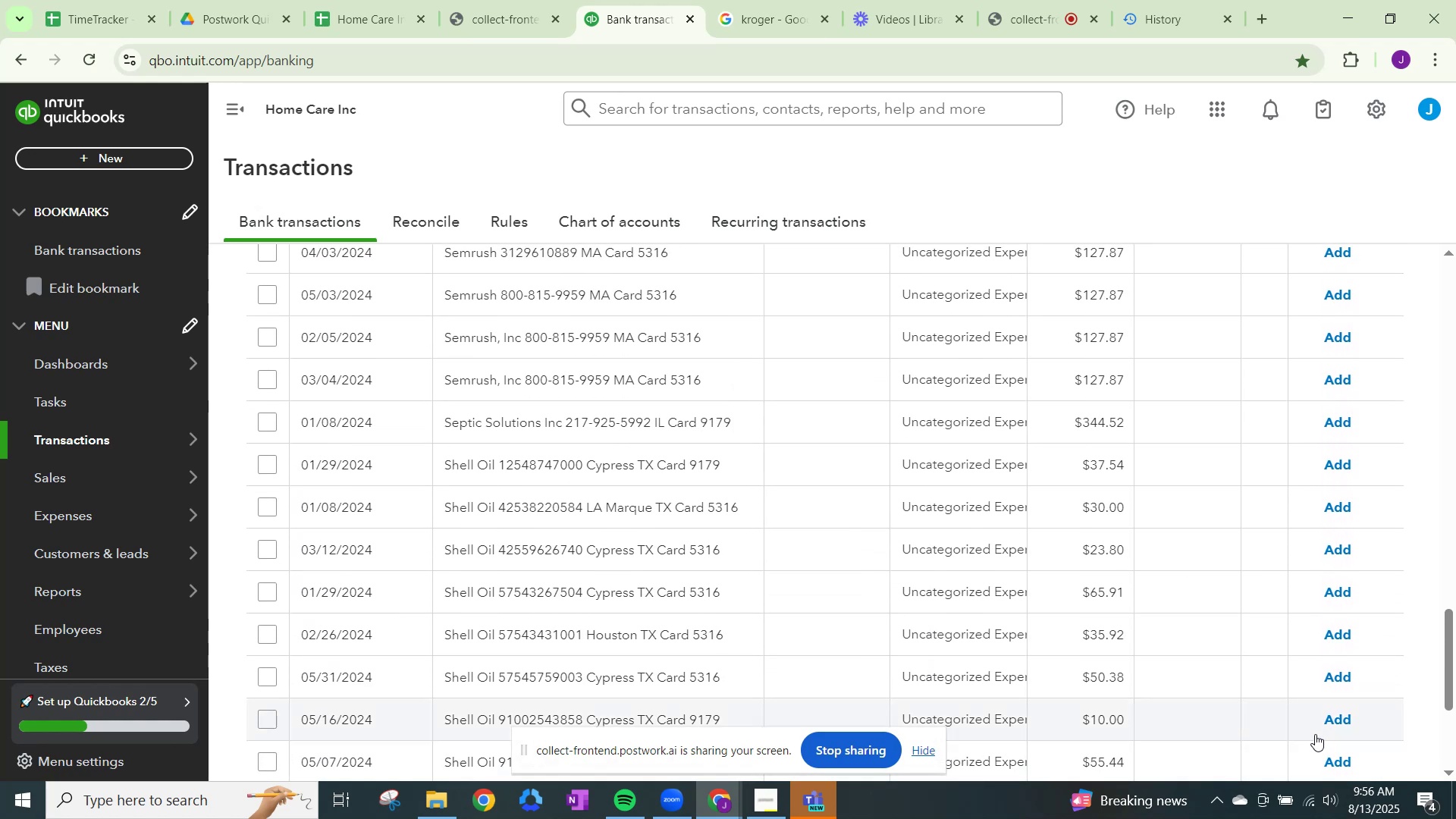 
scroll: coordinate [1311, 727], scroll_direction: down, amount: 4.0
 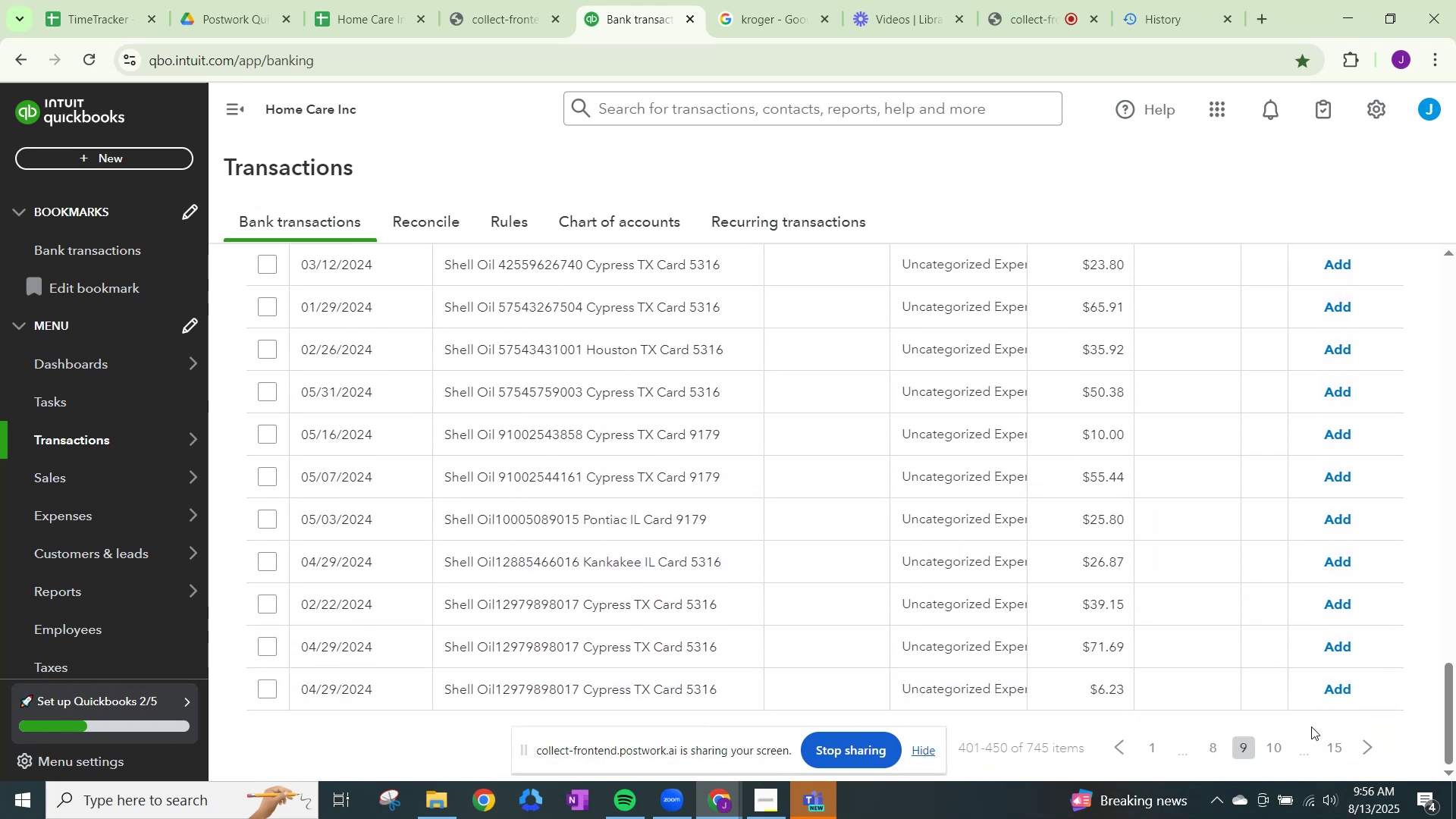 
scroll: coordinate [1311, 726], scroll_direction: up, amount: 2.0
 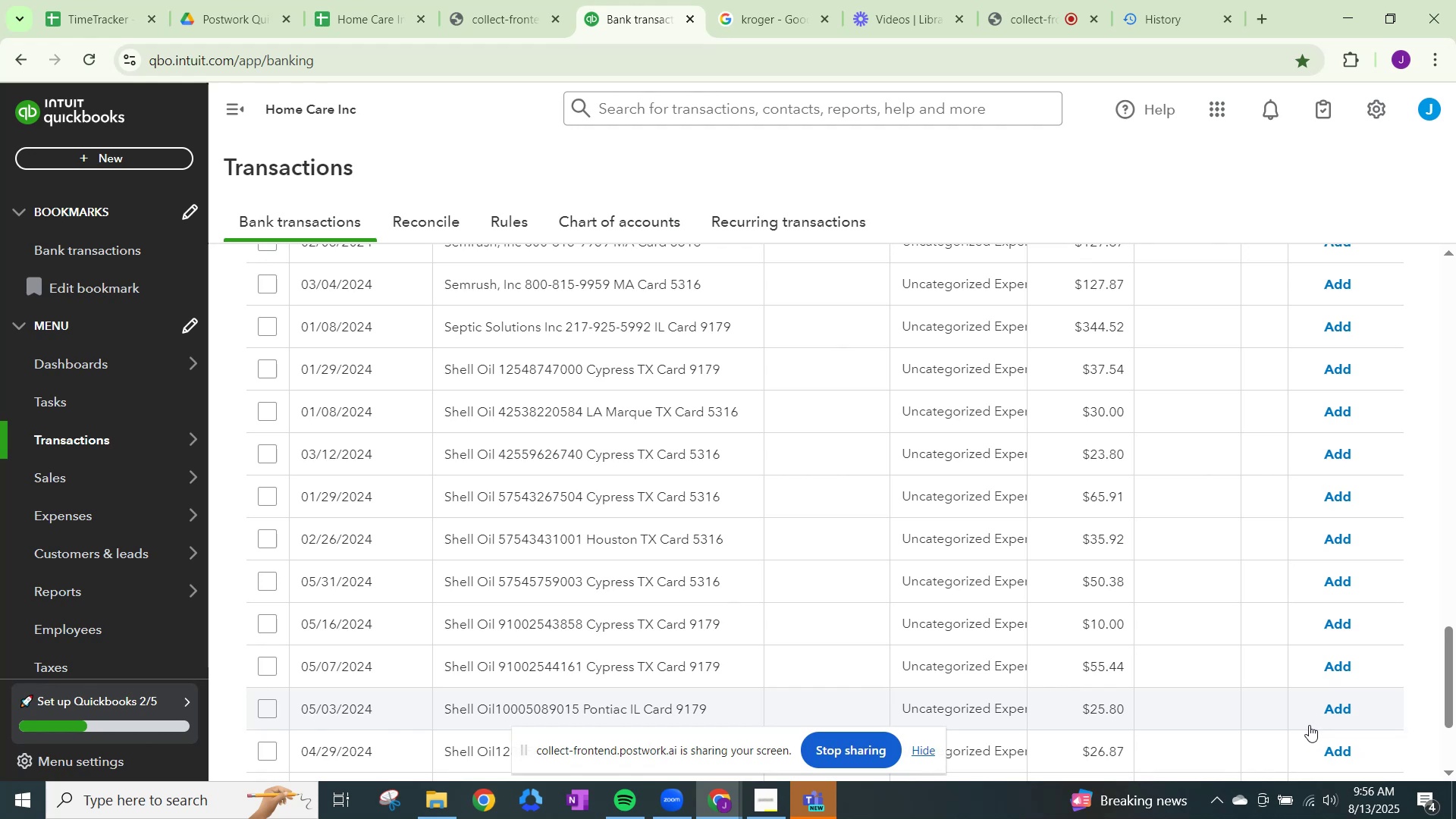 
wait(7.14)
 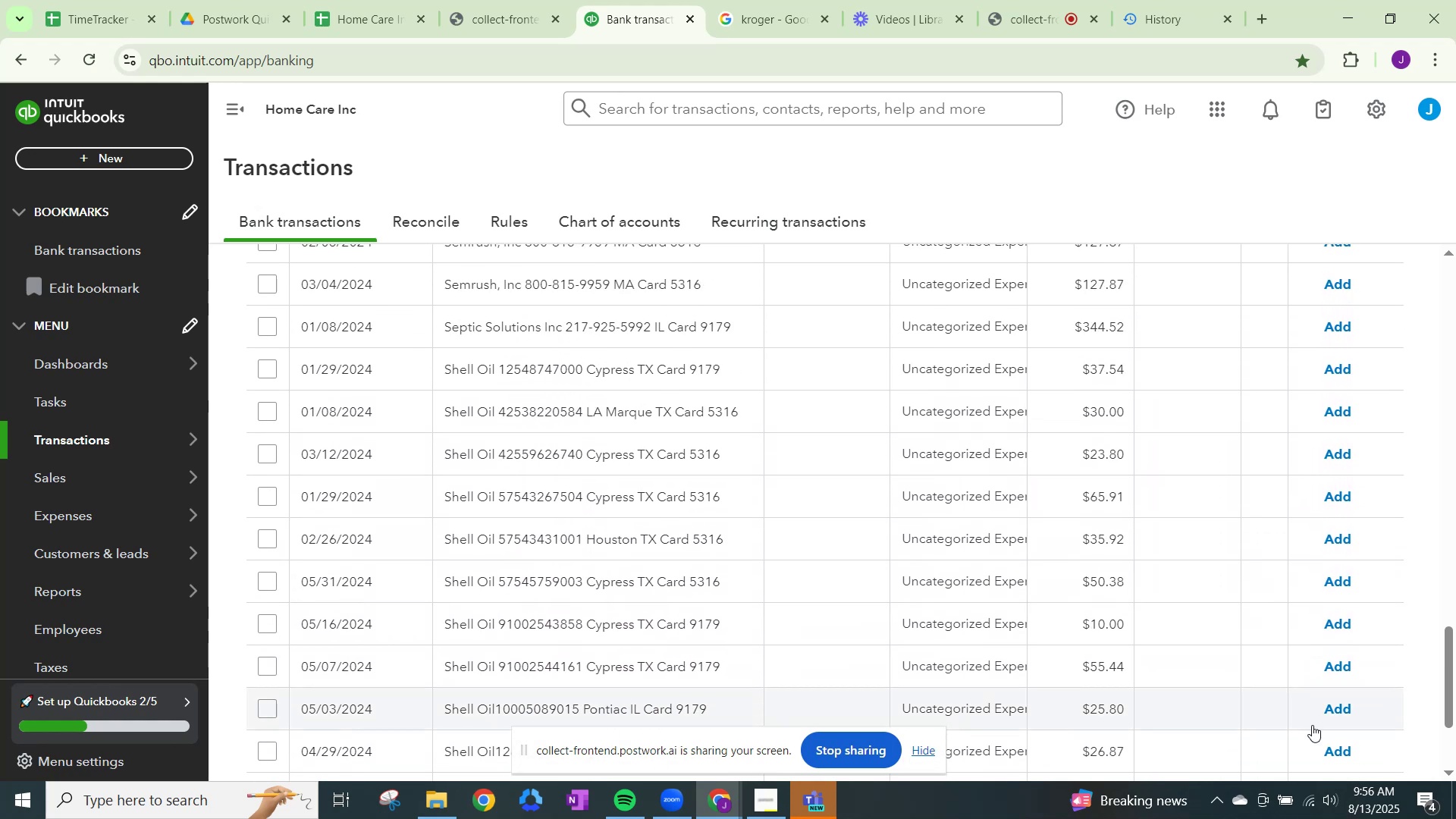 
scroll: coordinate [1310, 725], scroll_direction: down, amount: 2.0
 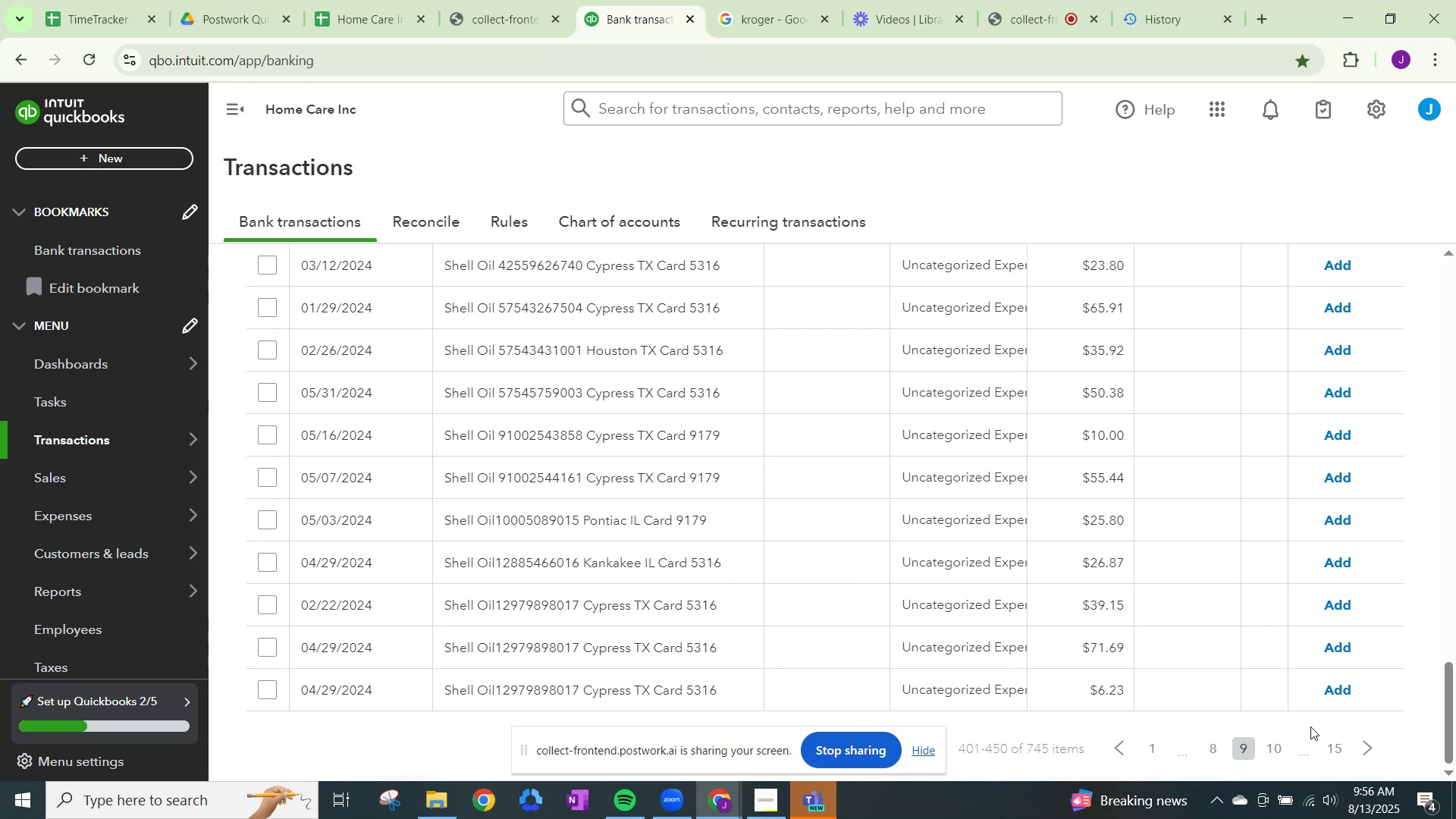 
wait(11.9)
 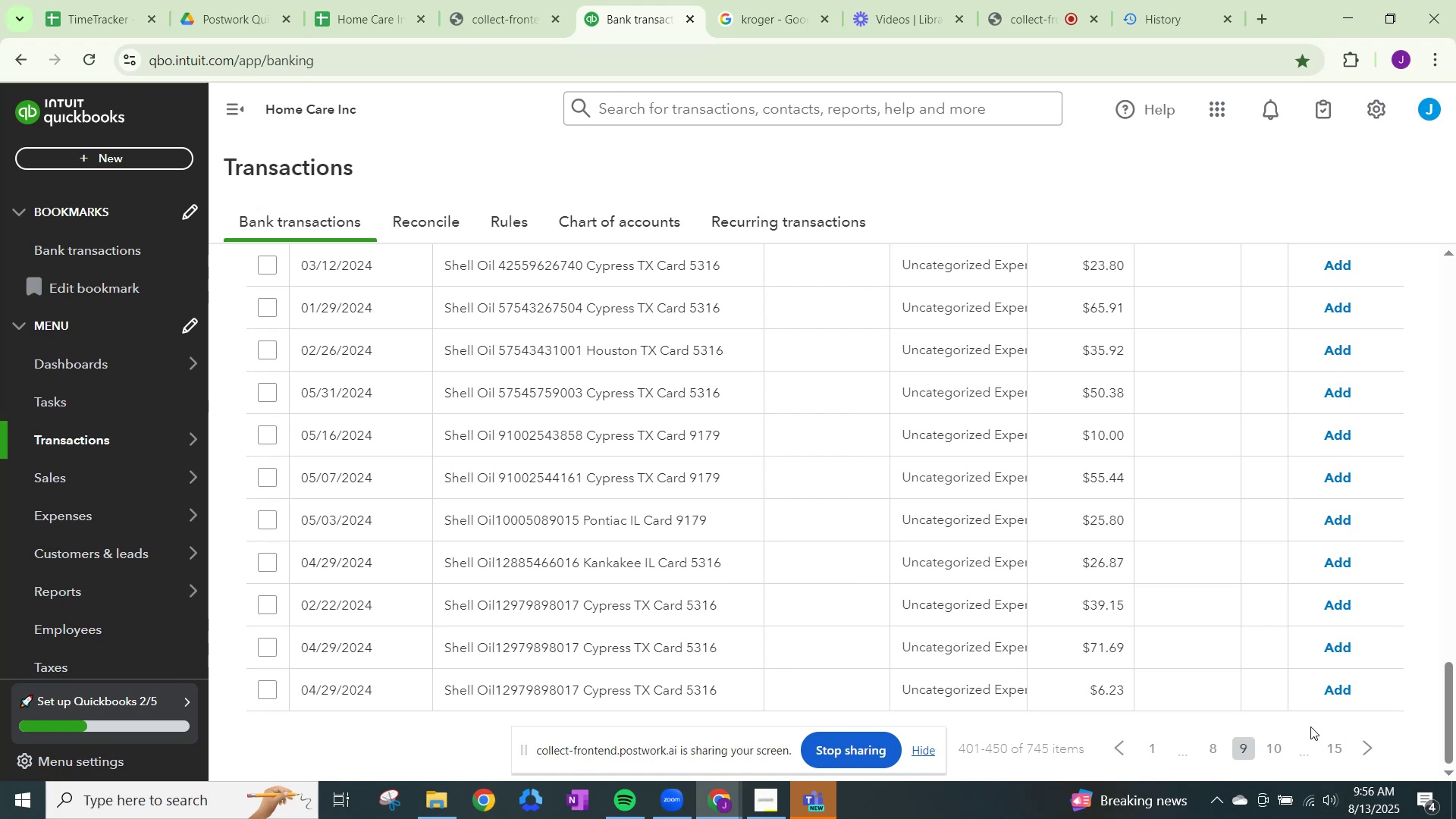 
scroll: coordinate [781, 378], scroll_direction: up, amount: 21.0
 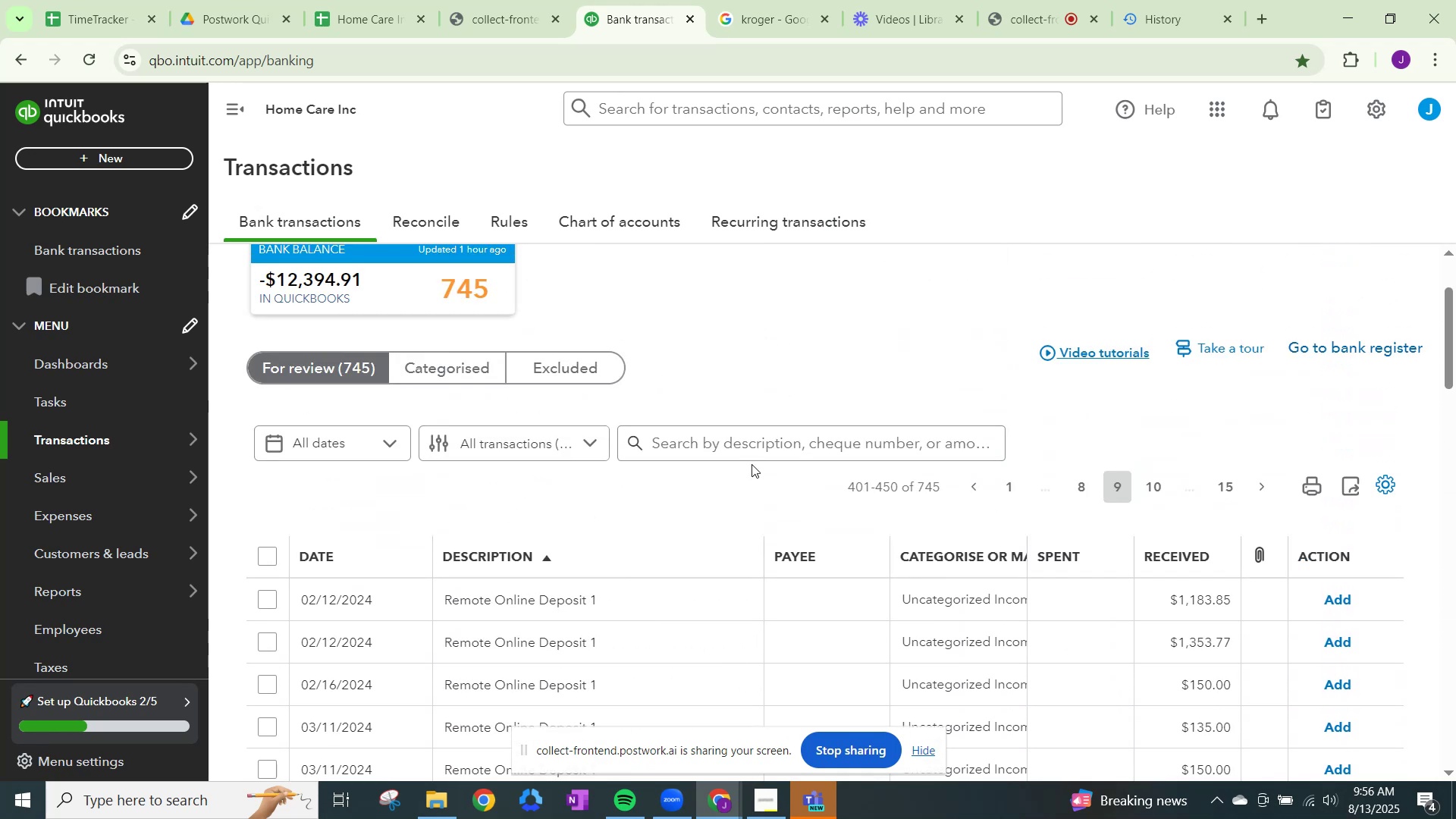 
left_click([759, 445])
 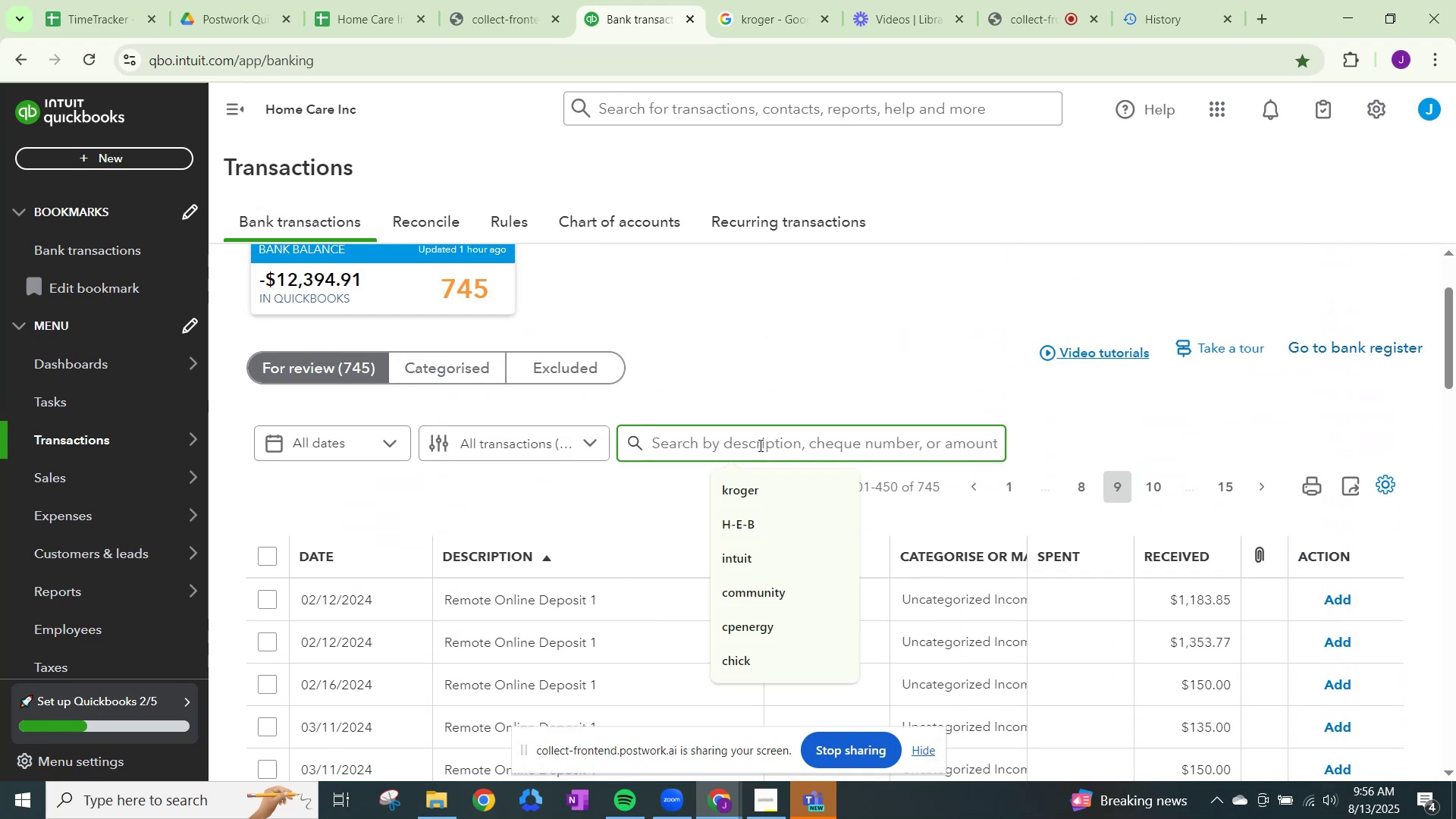 
type(she;)
key(Backspace)
type(ll)
 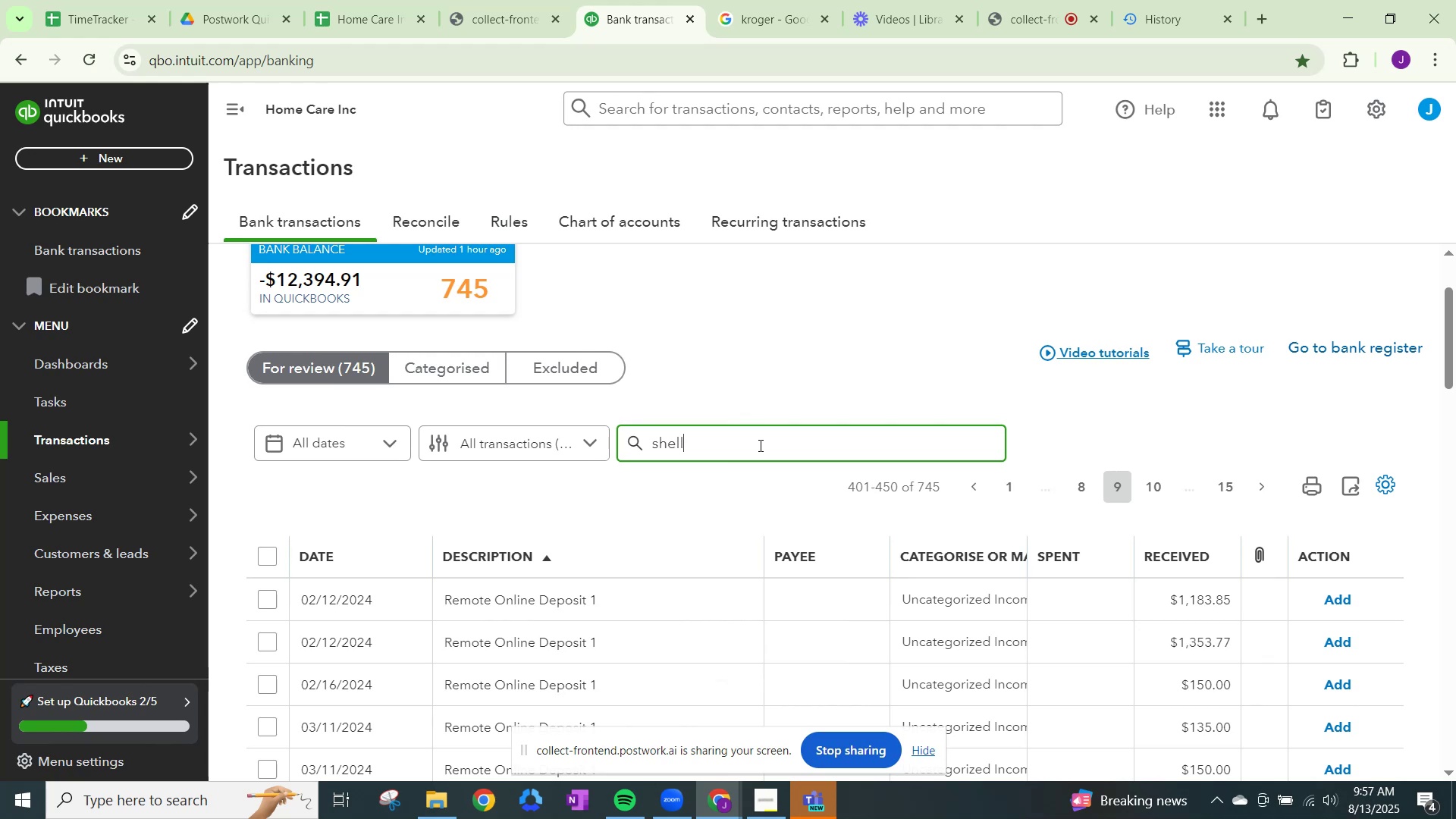 
key(Enter)
 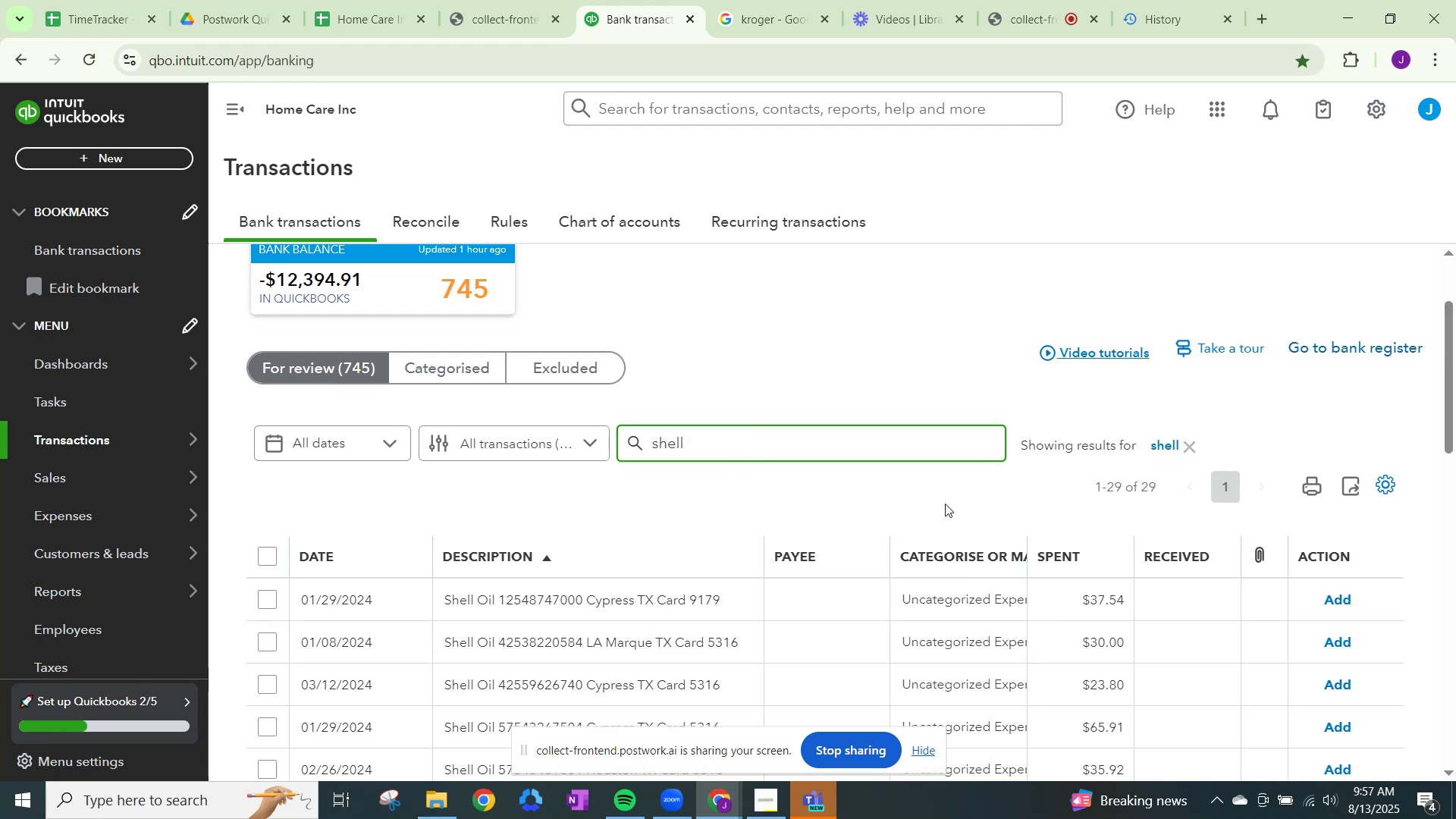 
scroll: coordinate [848, 556], scroll_direction: down, amount: 19.0
 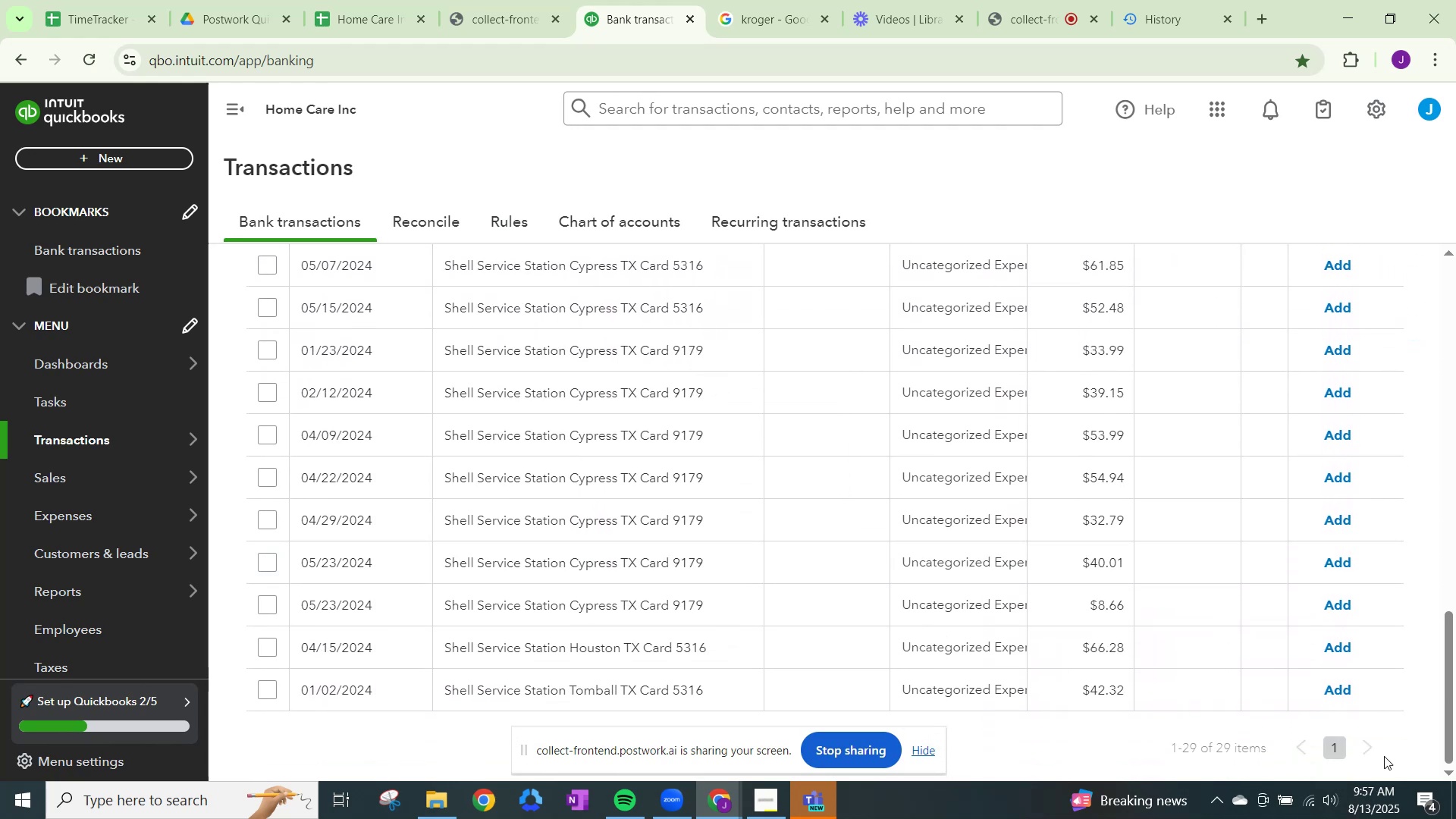 
left_click([1369, 748])
 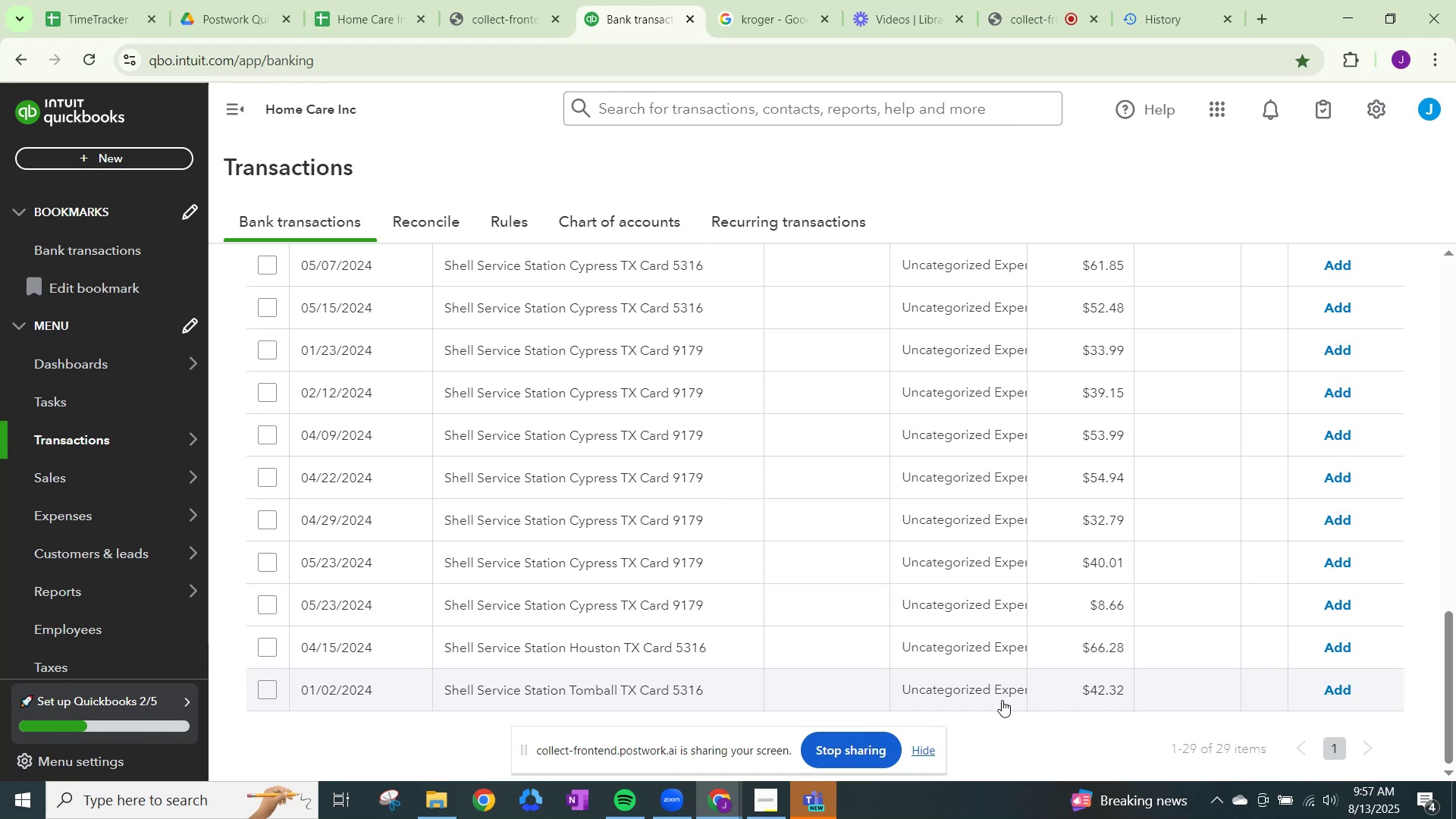 
scroll: coordinate [1002, 700], scroll_direction: up, amount: 2.0
 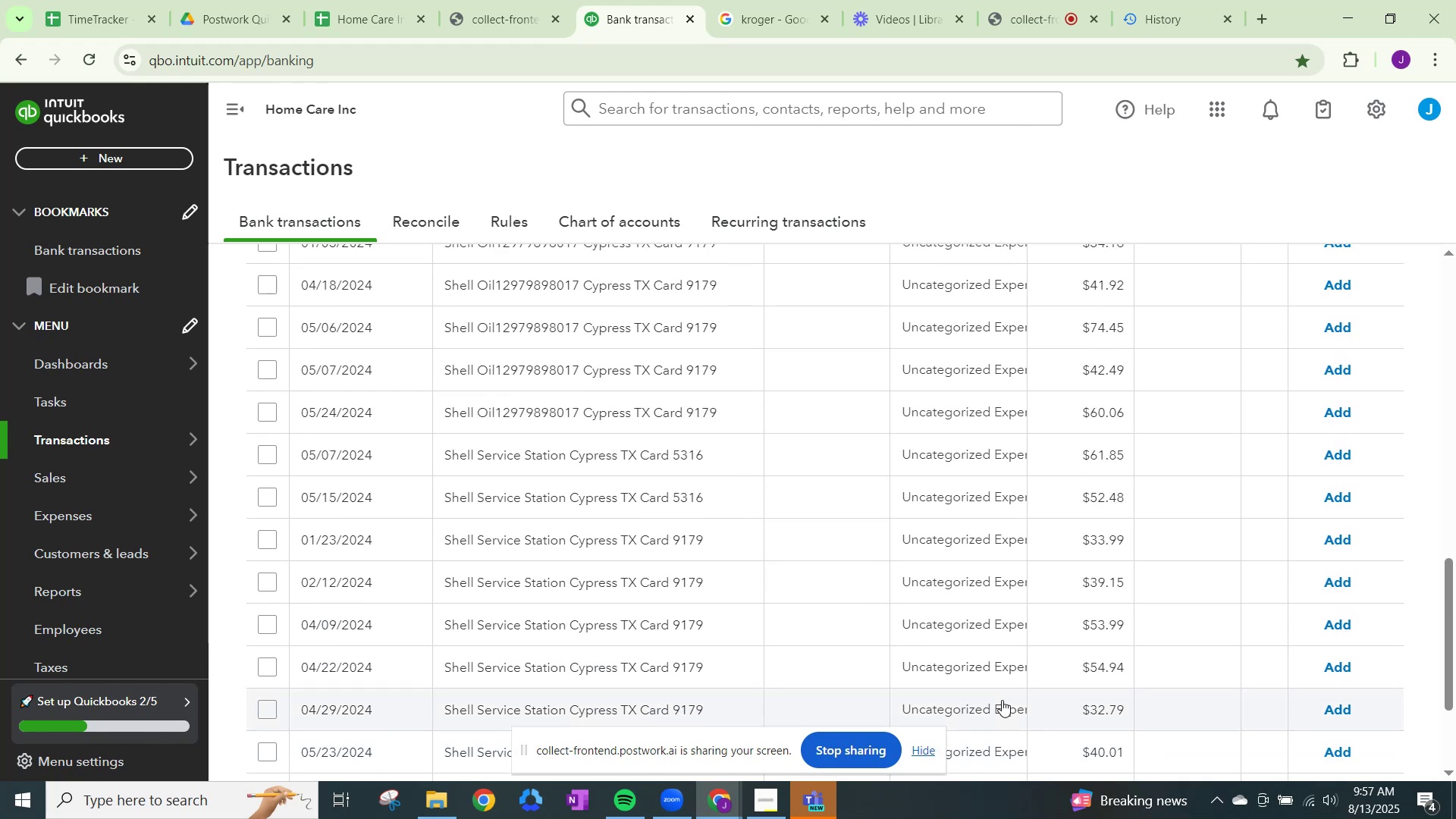 
wait(10.27)
 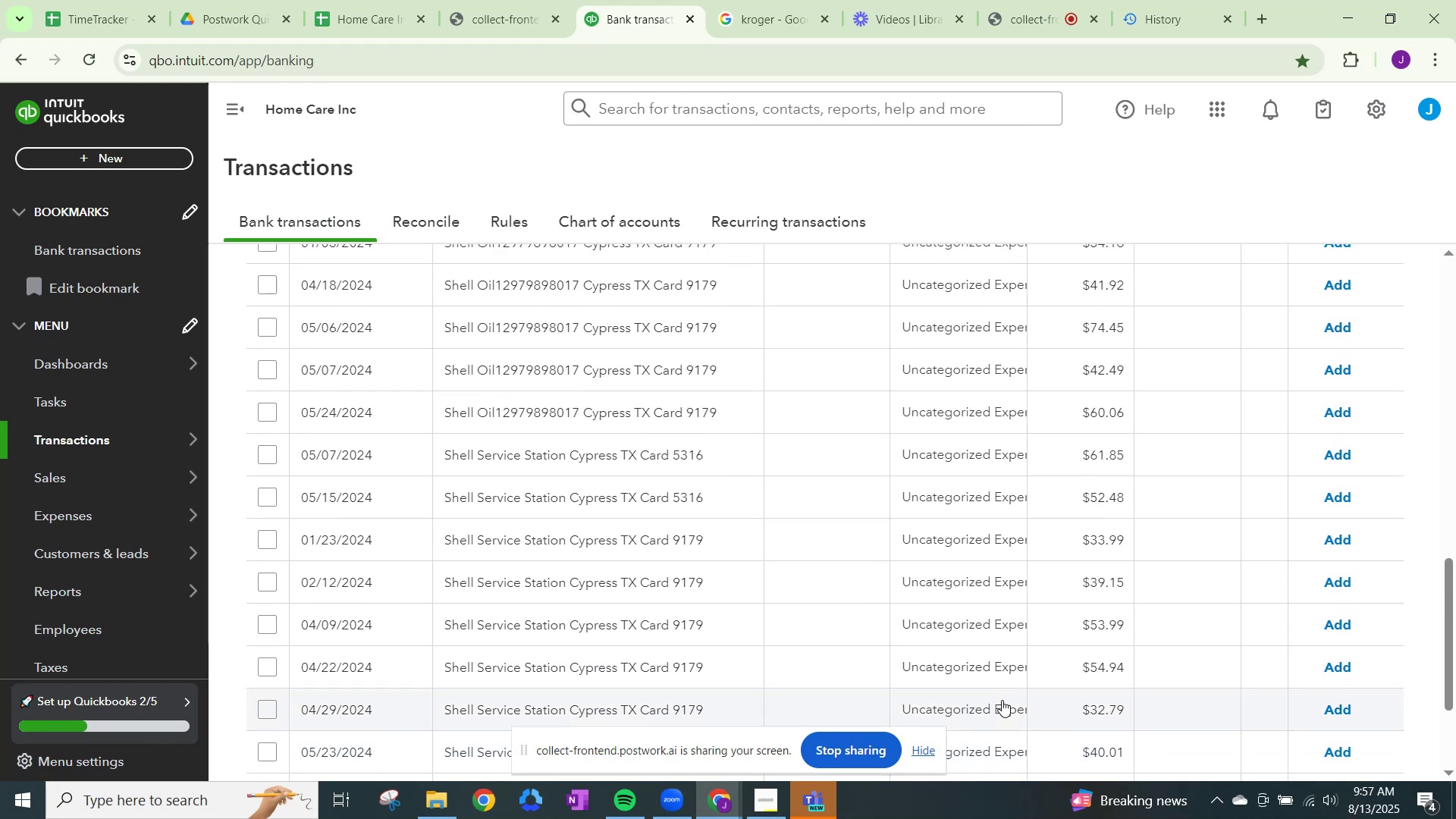 
left_click([783, 2])
 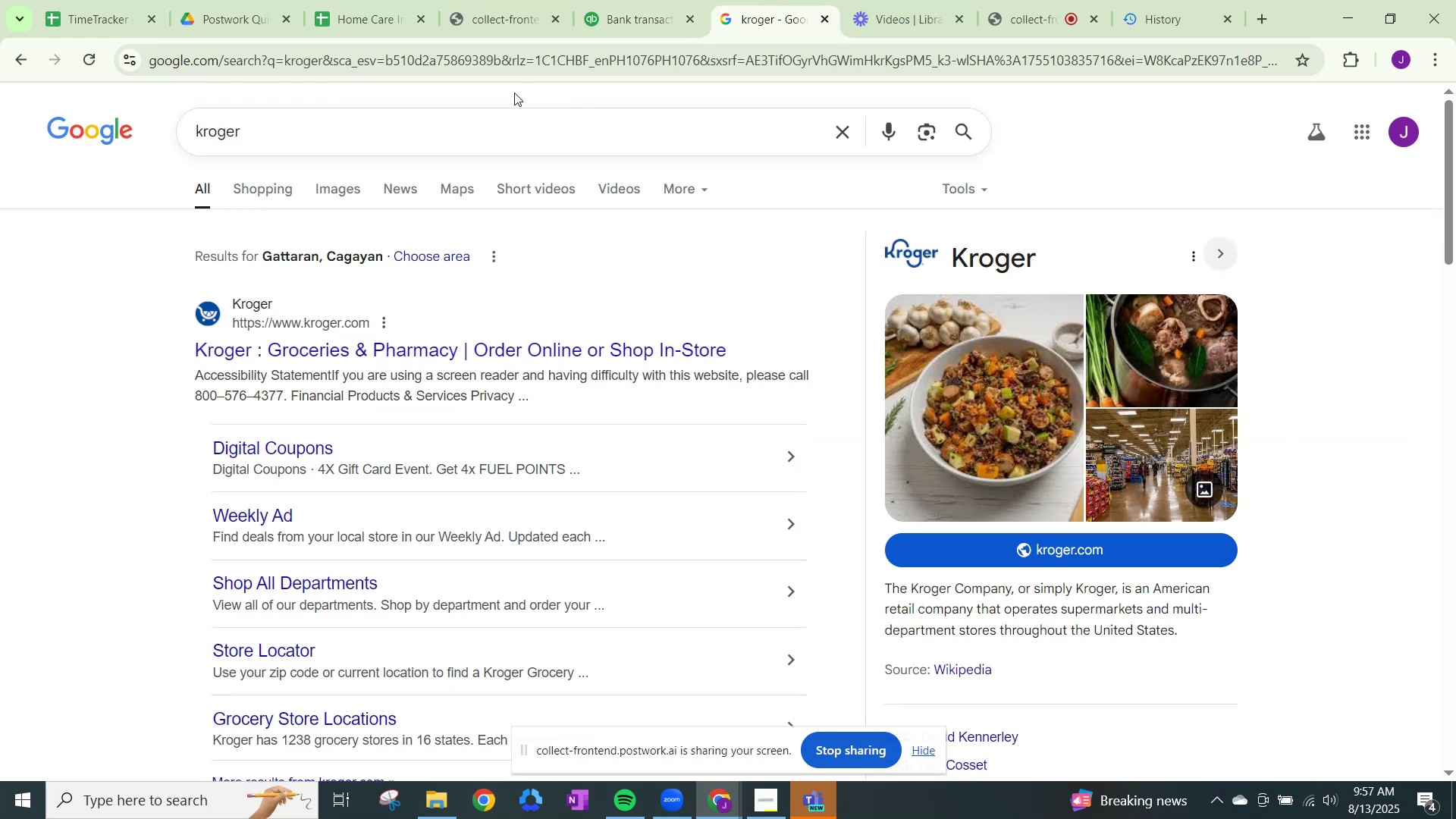 
left_click_drag(start_coordinate=[489, 136], to_coordinate=[155, 89])
 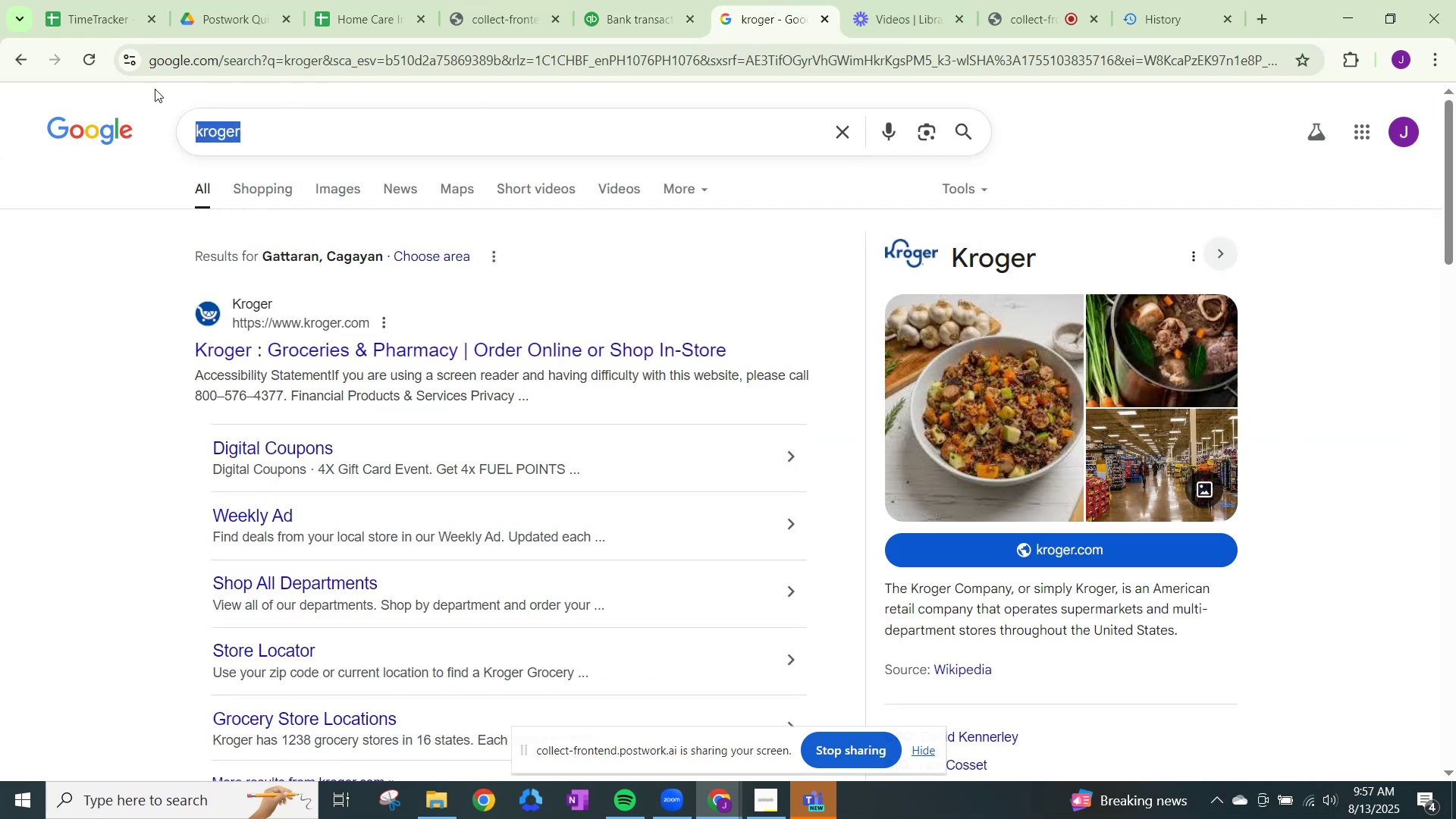 
type(shelll)
key(Backspace)
type( service)
 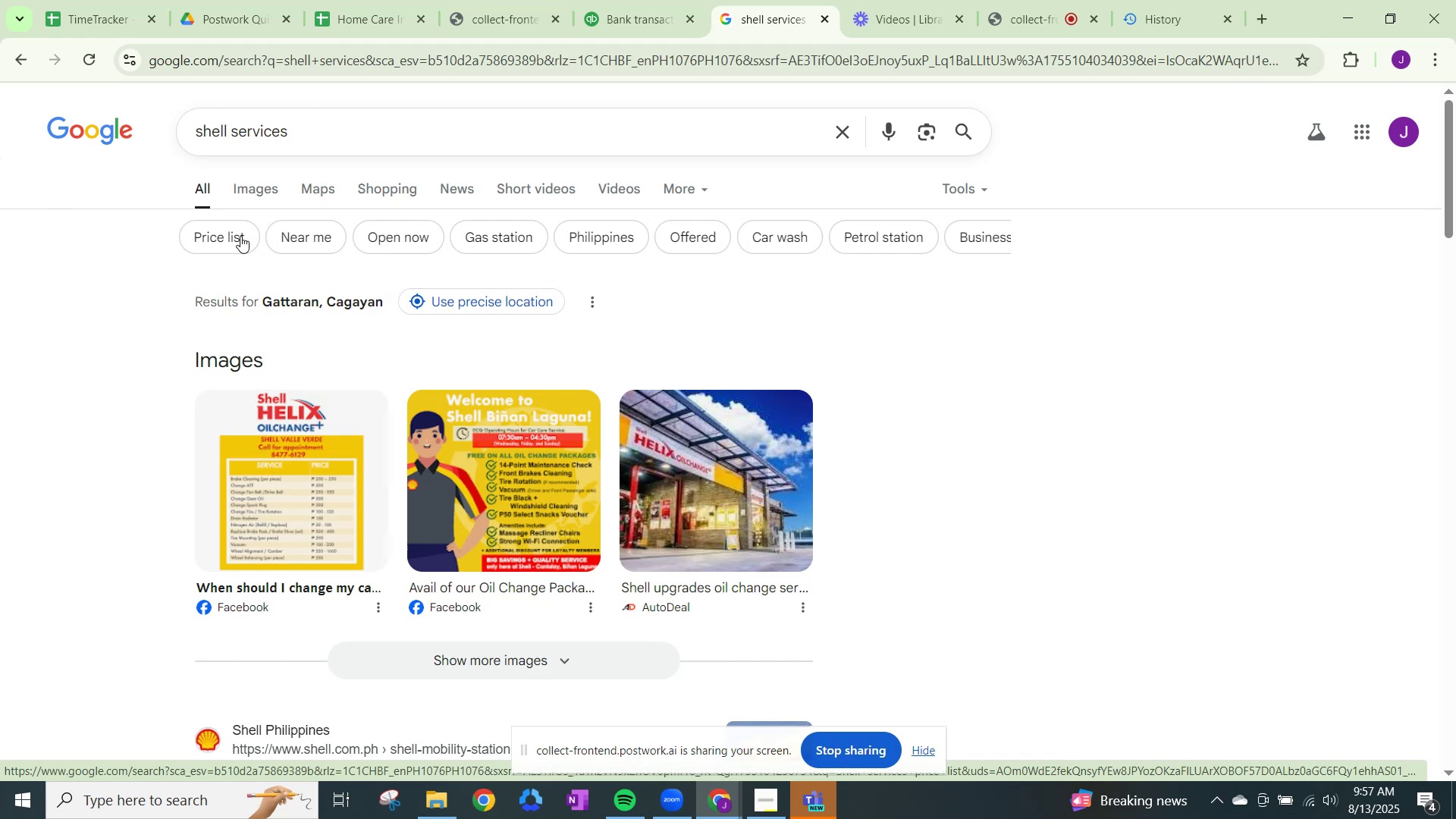 
wait(19.83)
 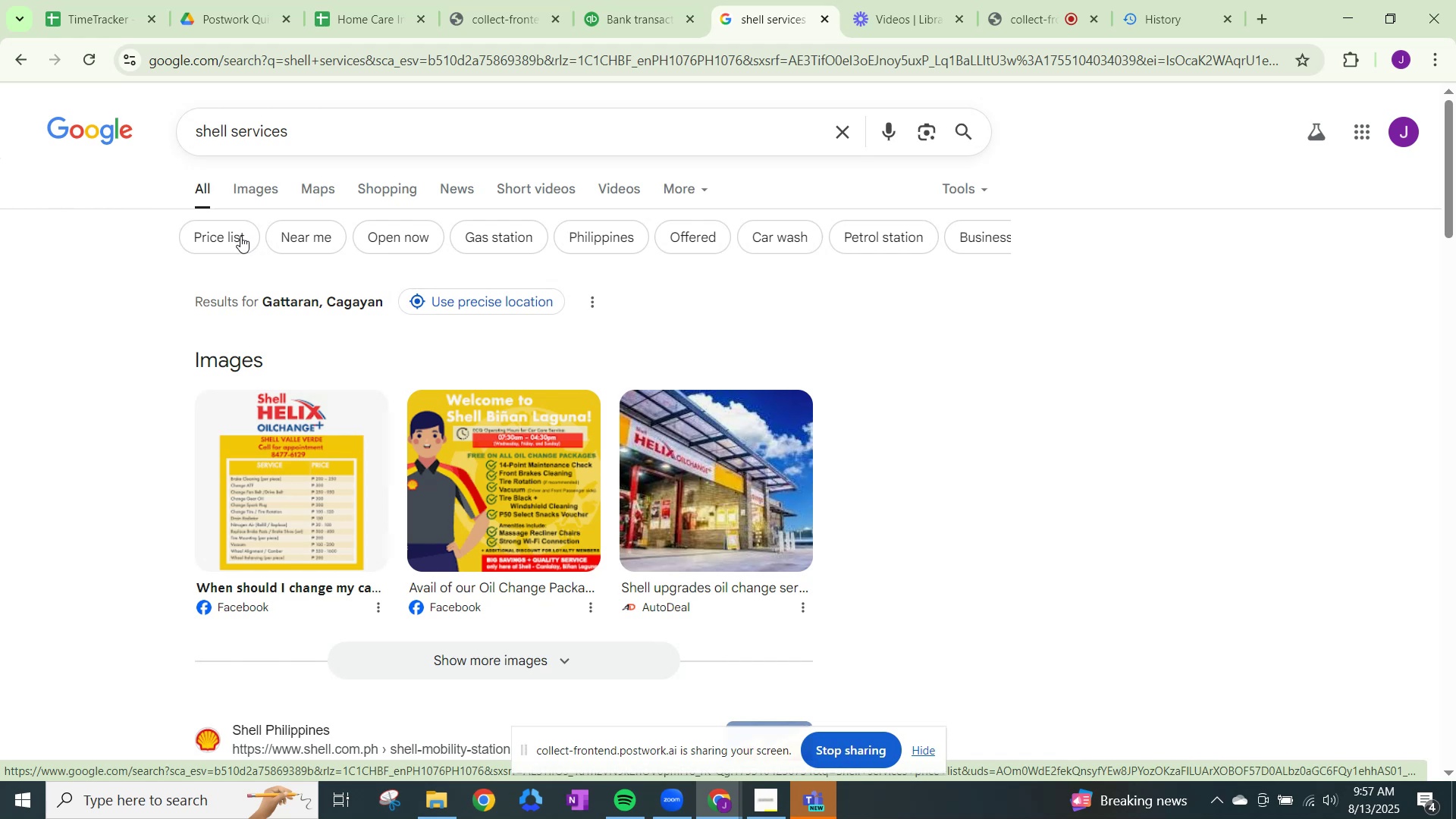 
left_click([1020, 0])
 